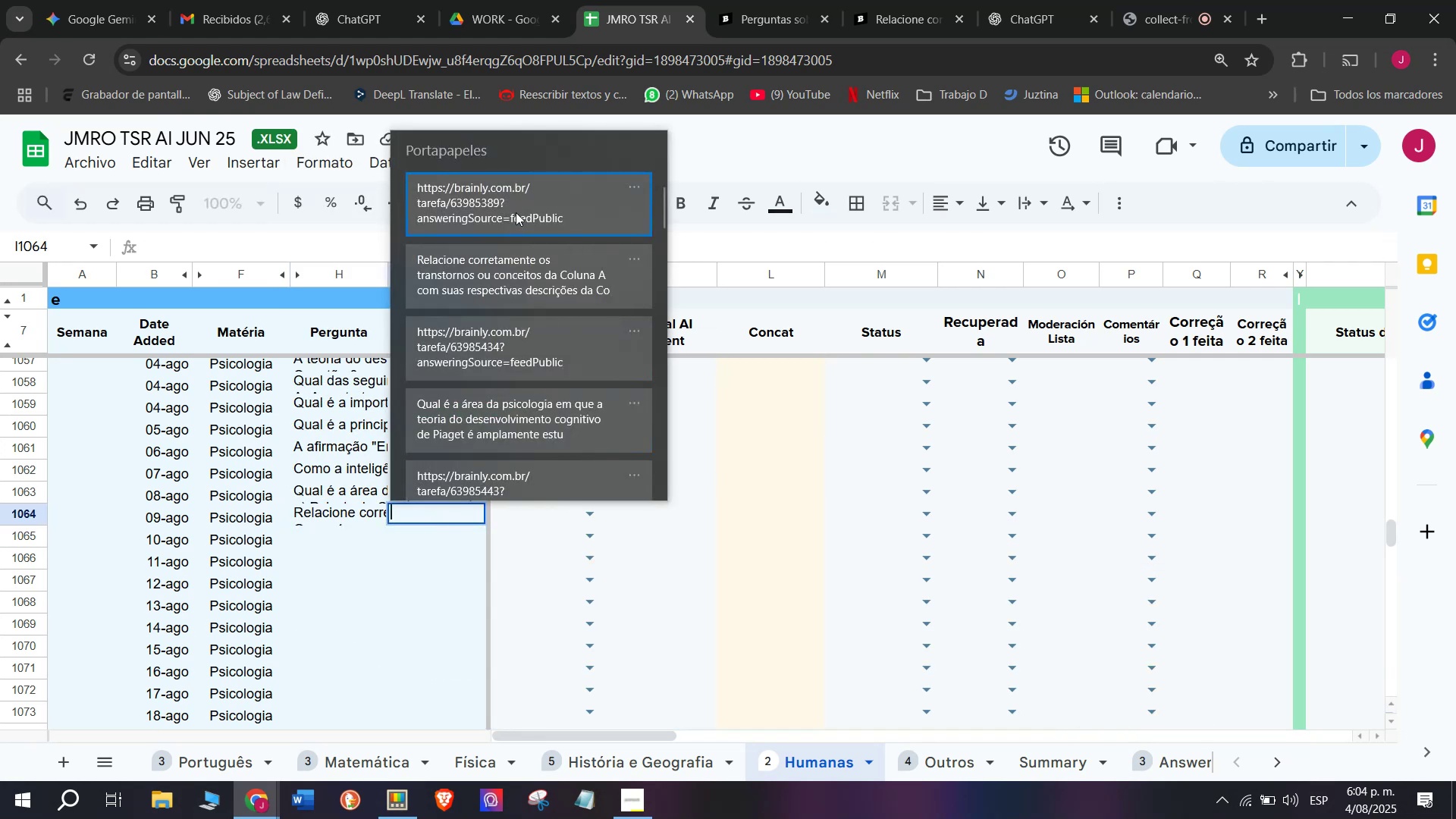 
left_click([516, 212])
 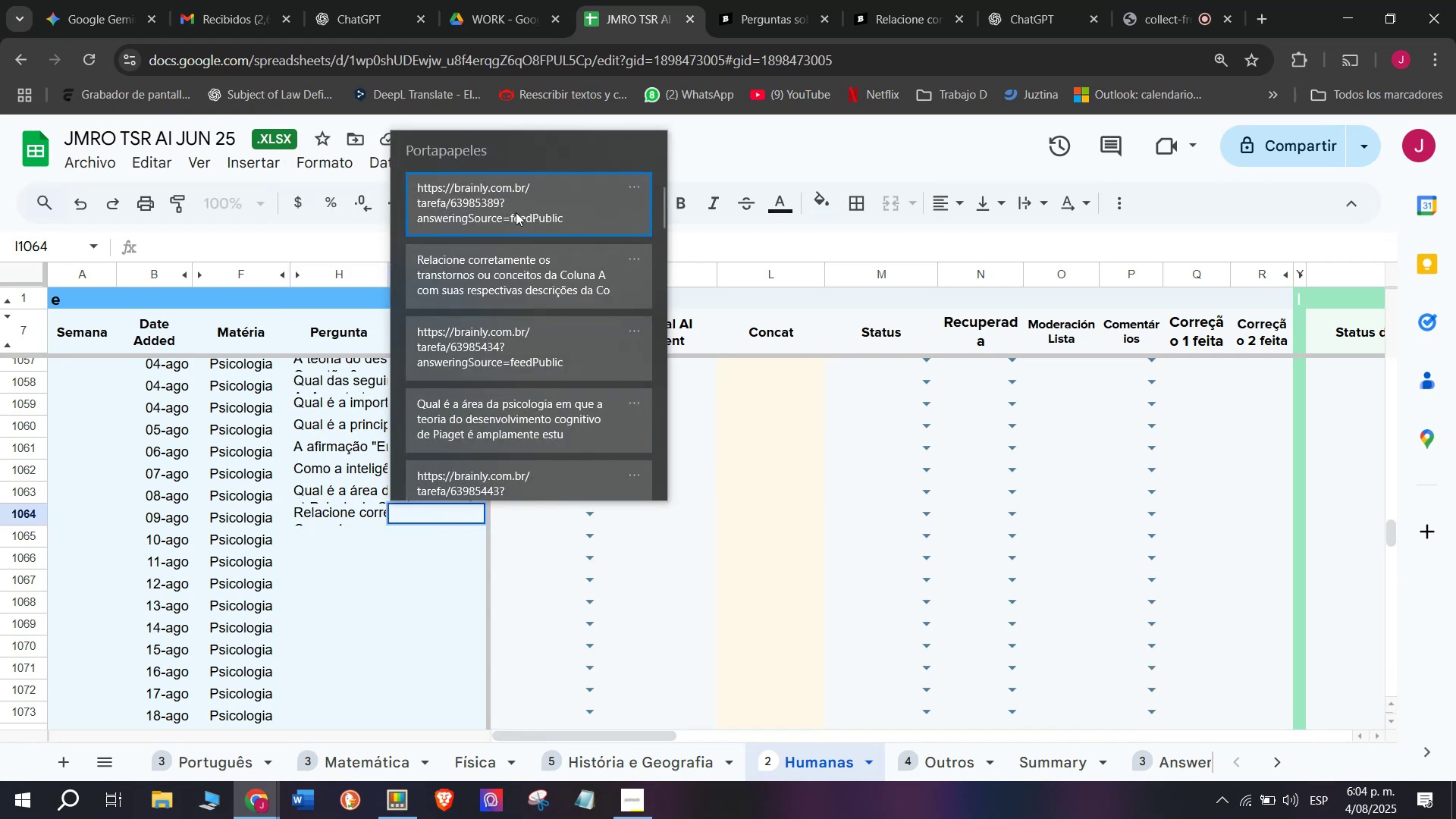 
key(Control+ControlLeft)
 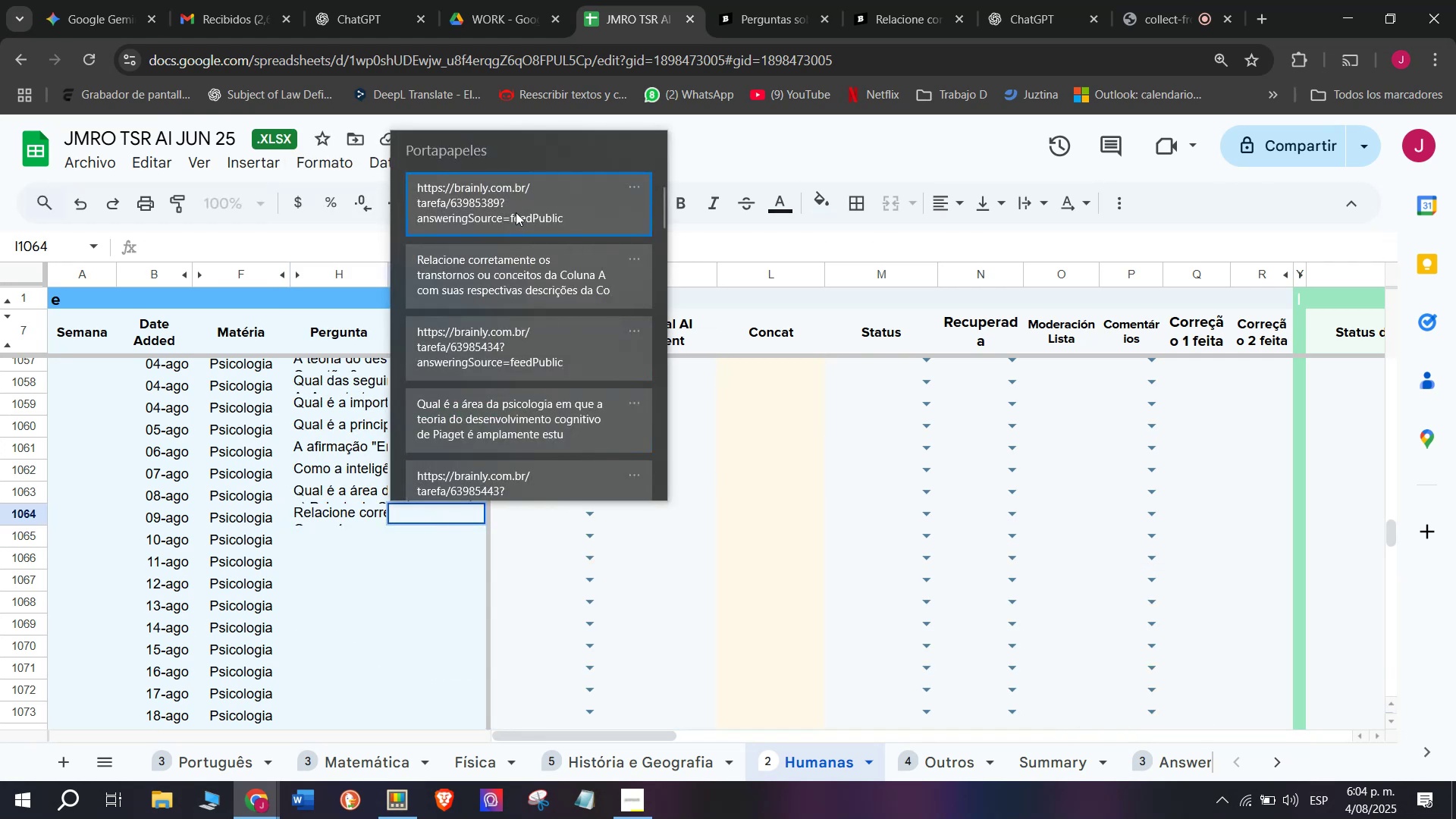 
key(Control+V)
 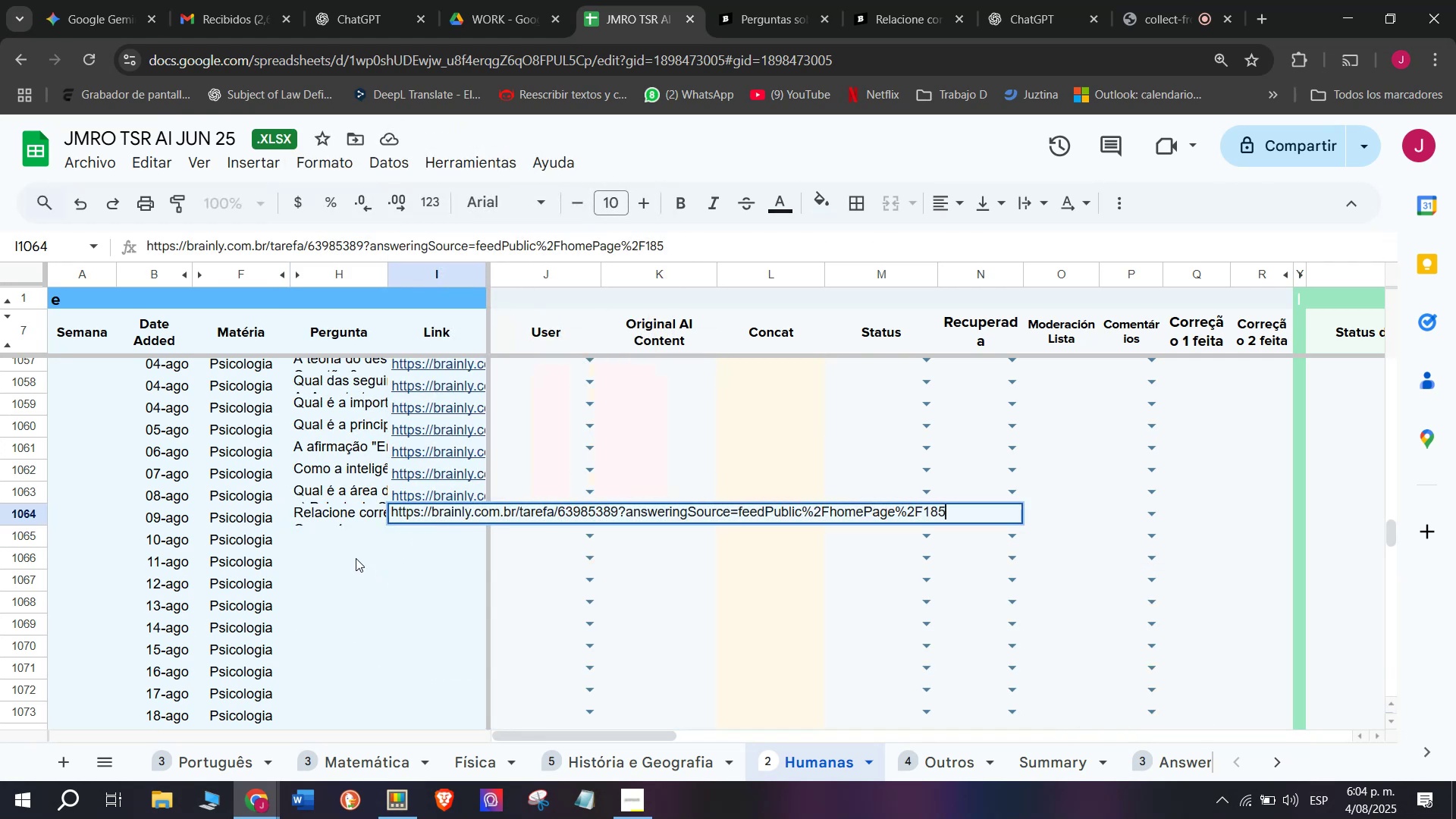 
left_click([342, 545])
 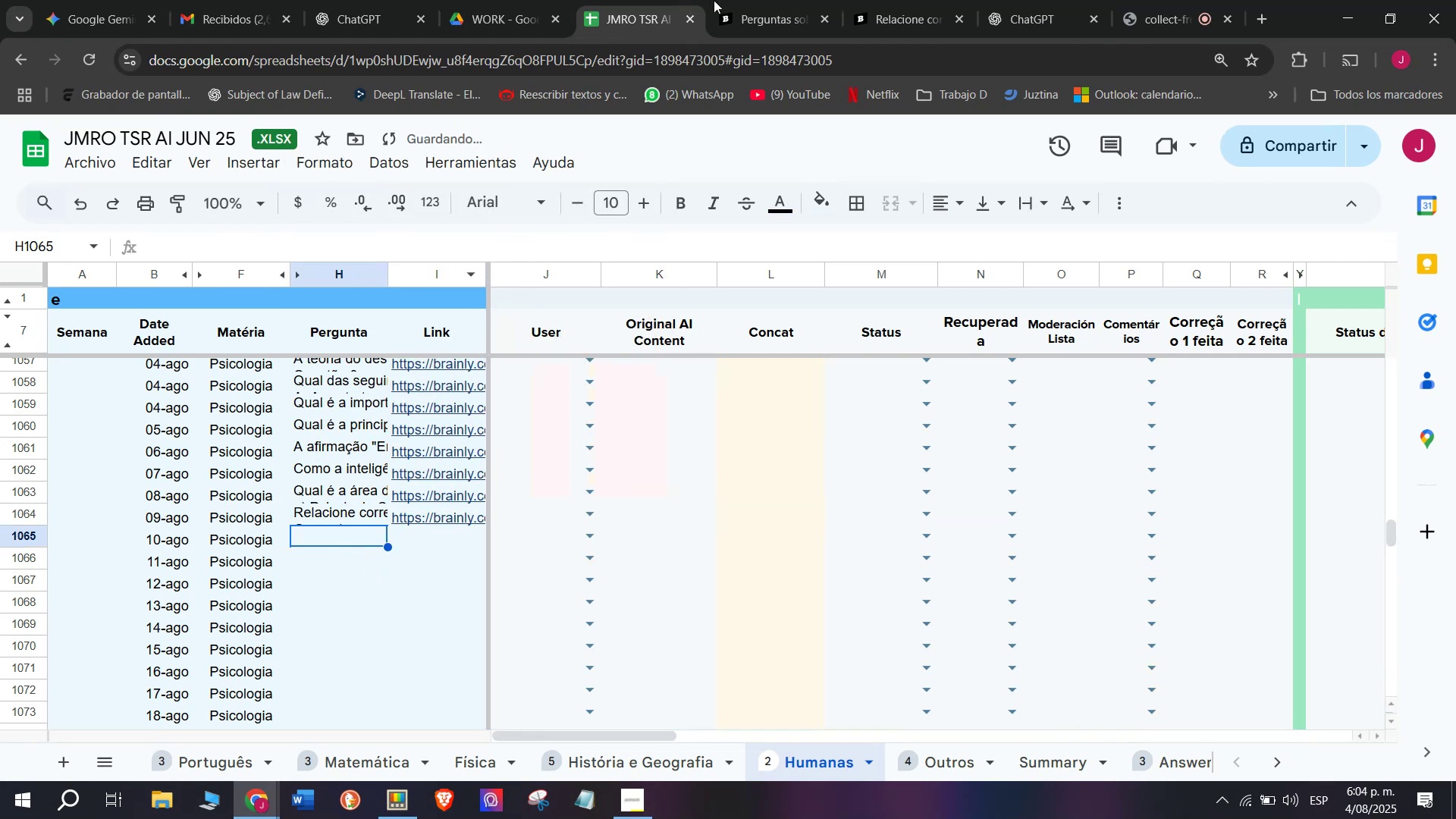 
left_click([768, 0])
 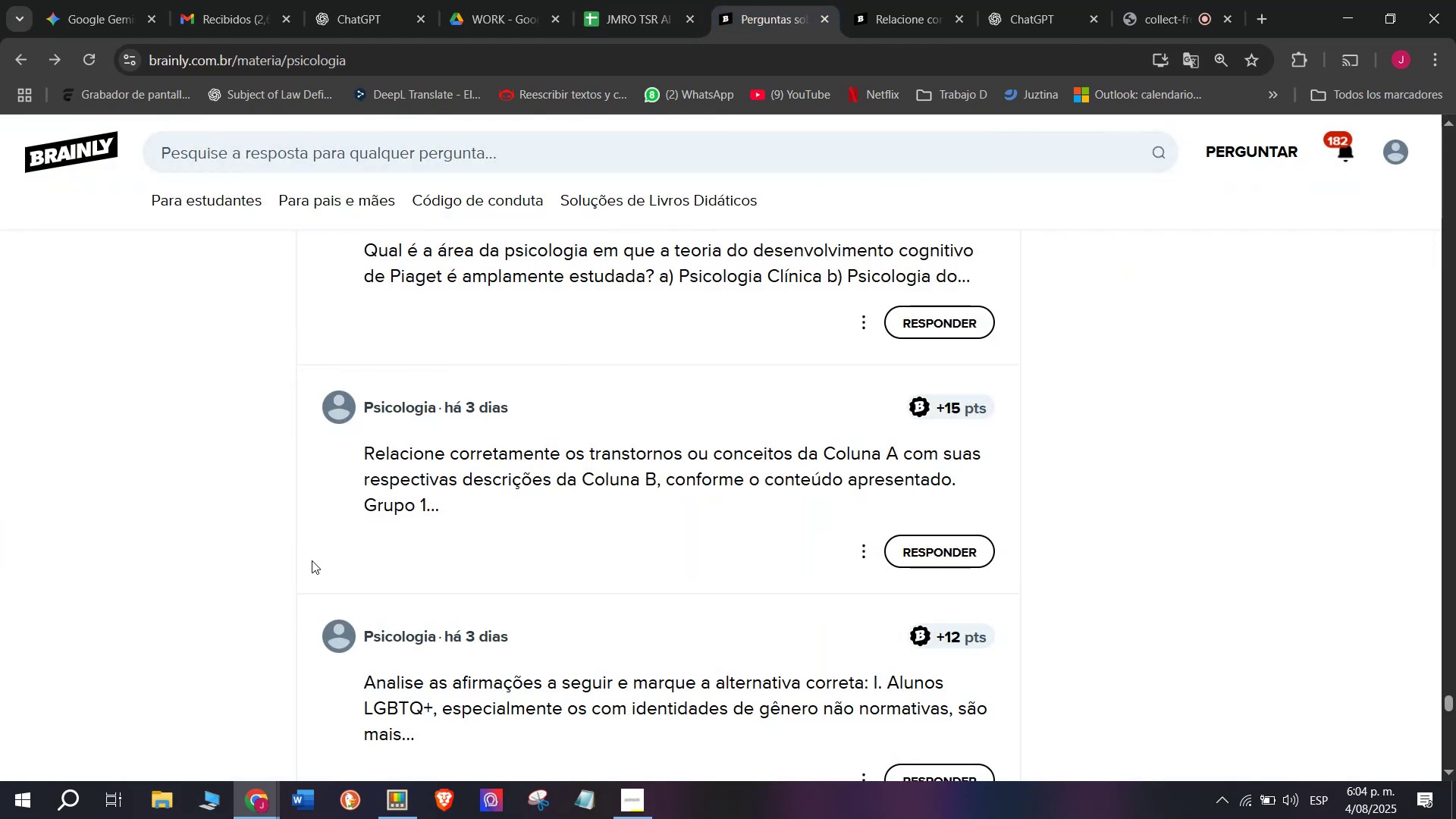 
scroll: coordinate [242, 562], scroll_direction: down, amount: 1.0
 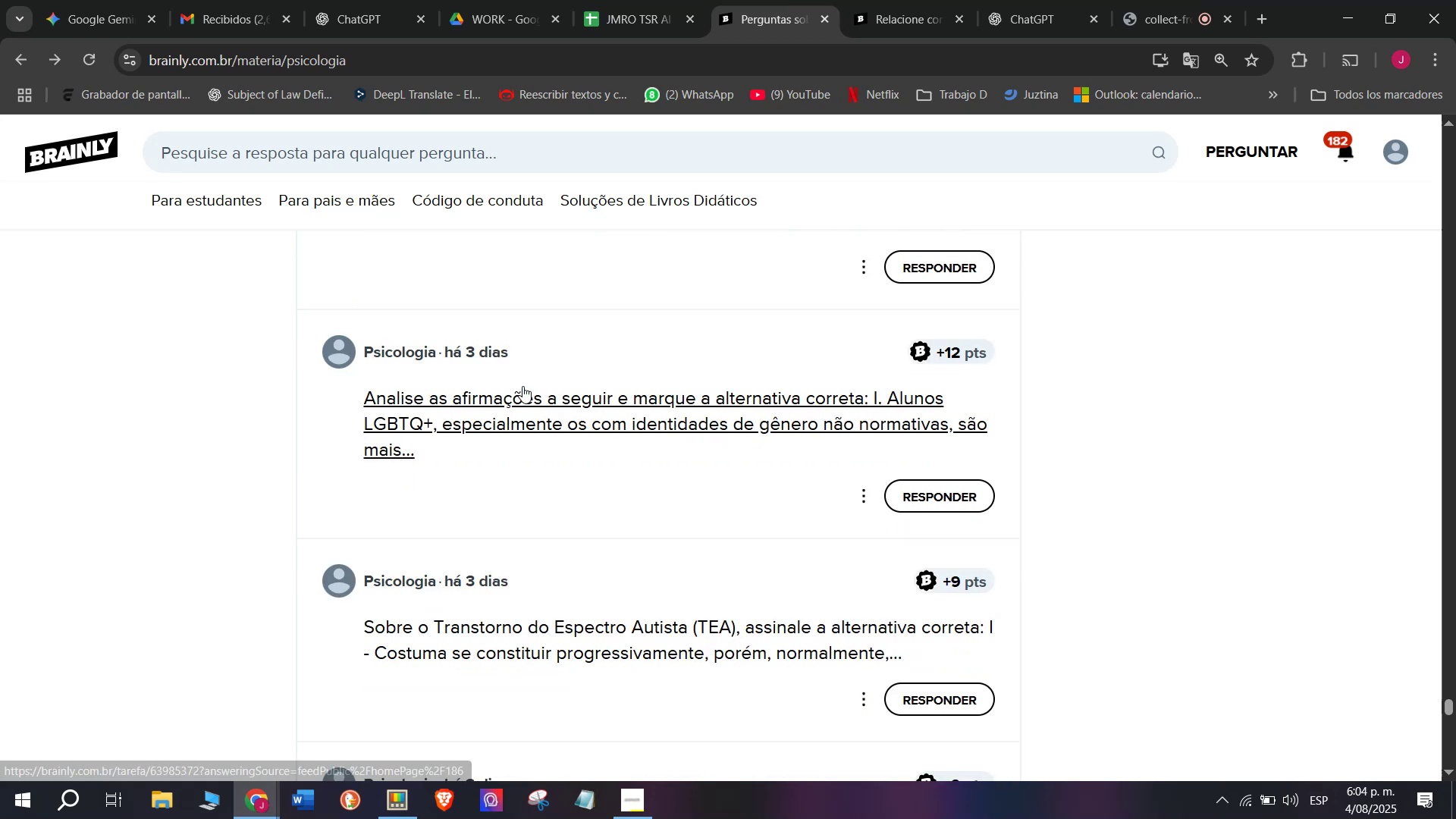 
right_click([532, 406])
 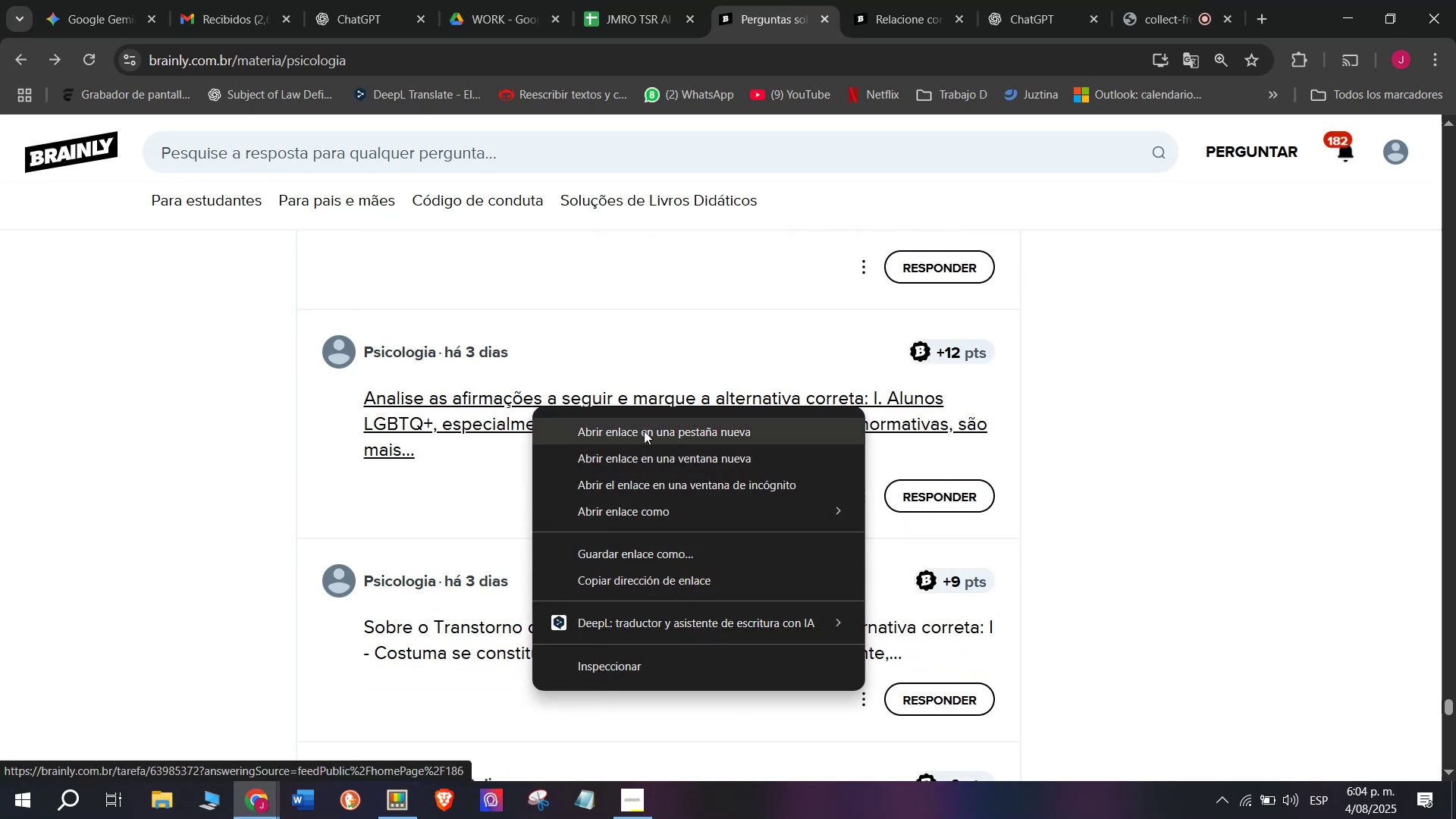 
left_click([644, 431])
 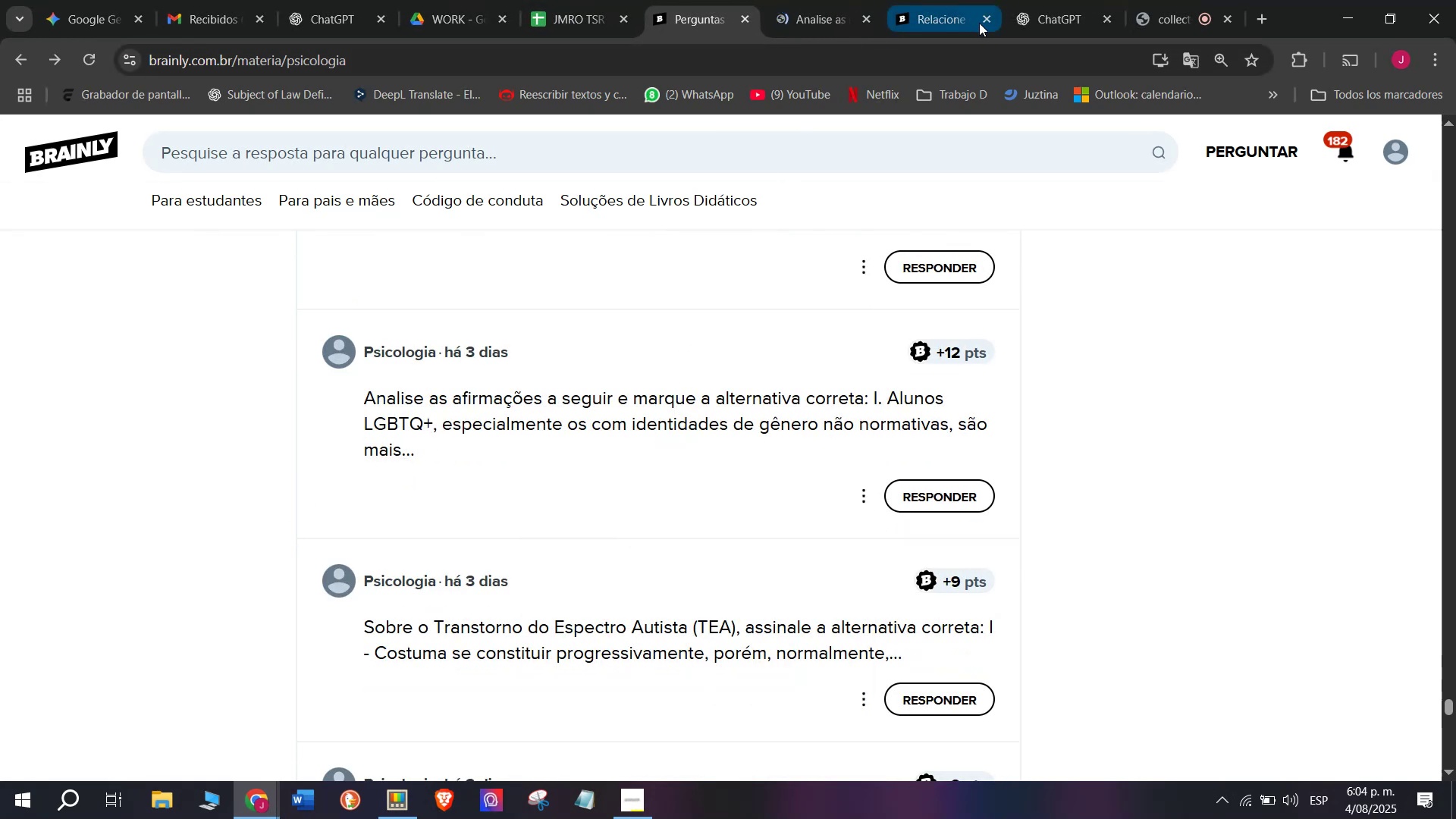 
left_click([981, 24])
 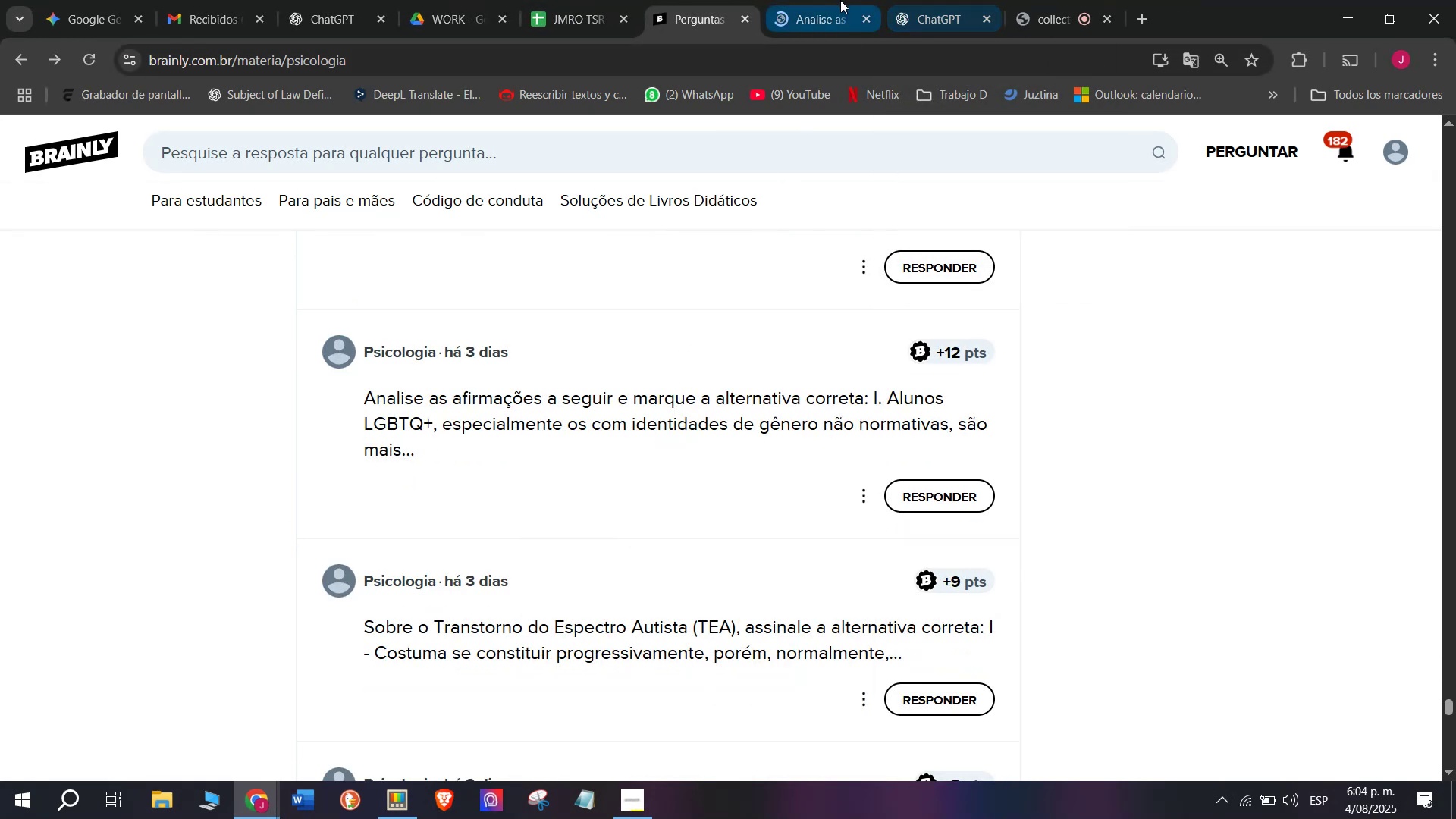 
left_click([839, 0])
 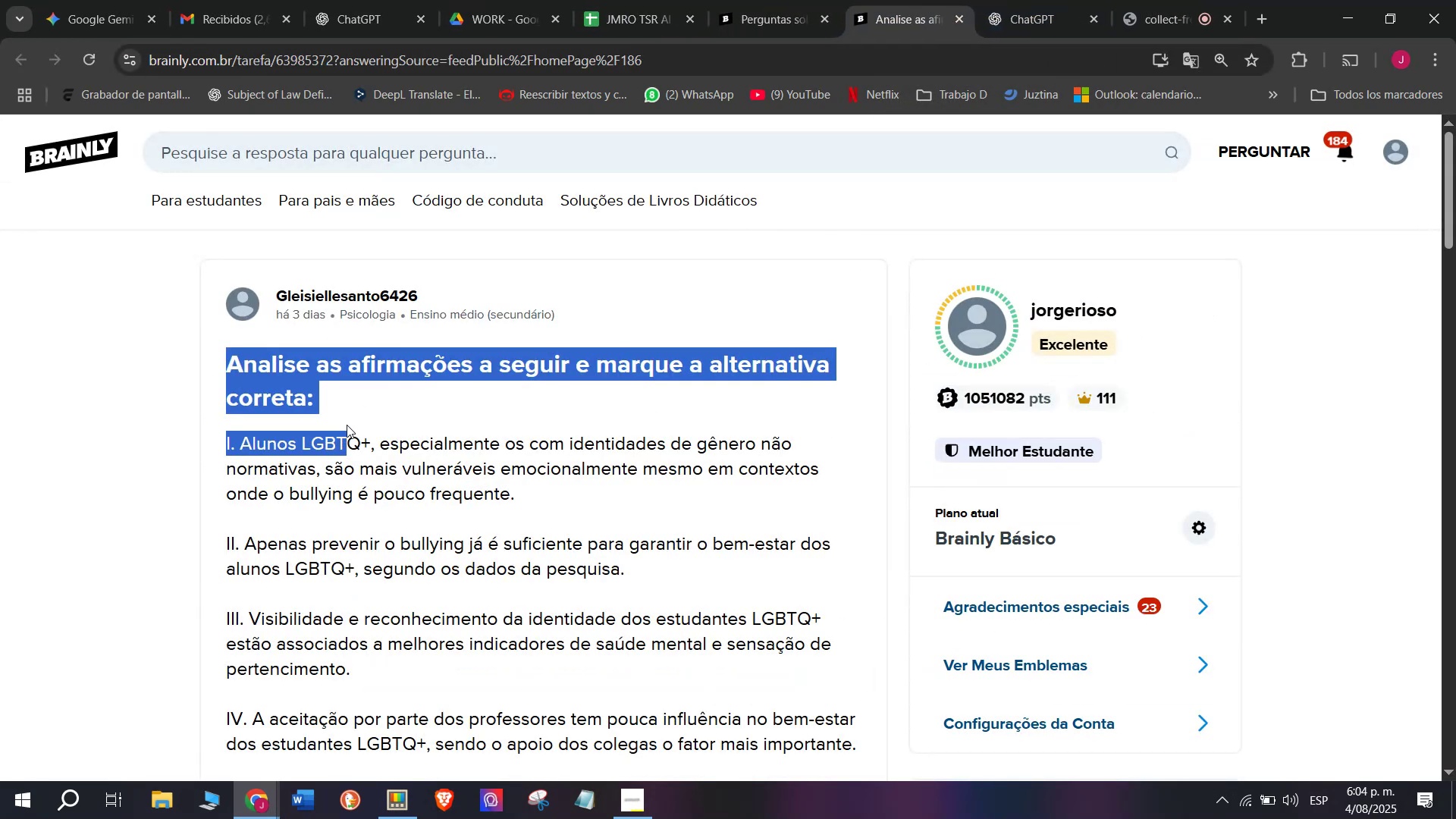 
scroll: coordinate [352, 423], scroll_direction: down, amount: 2.0
 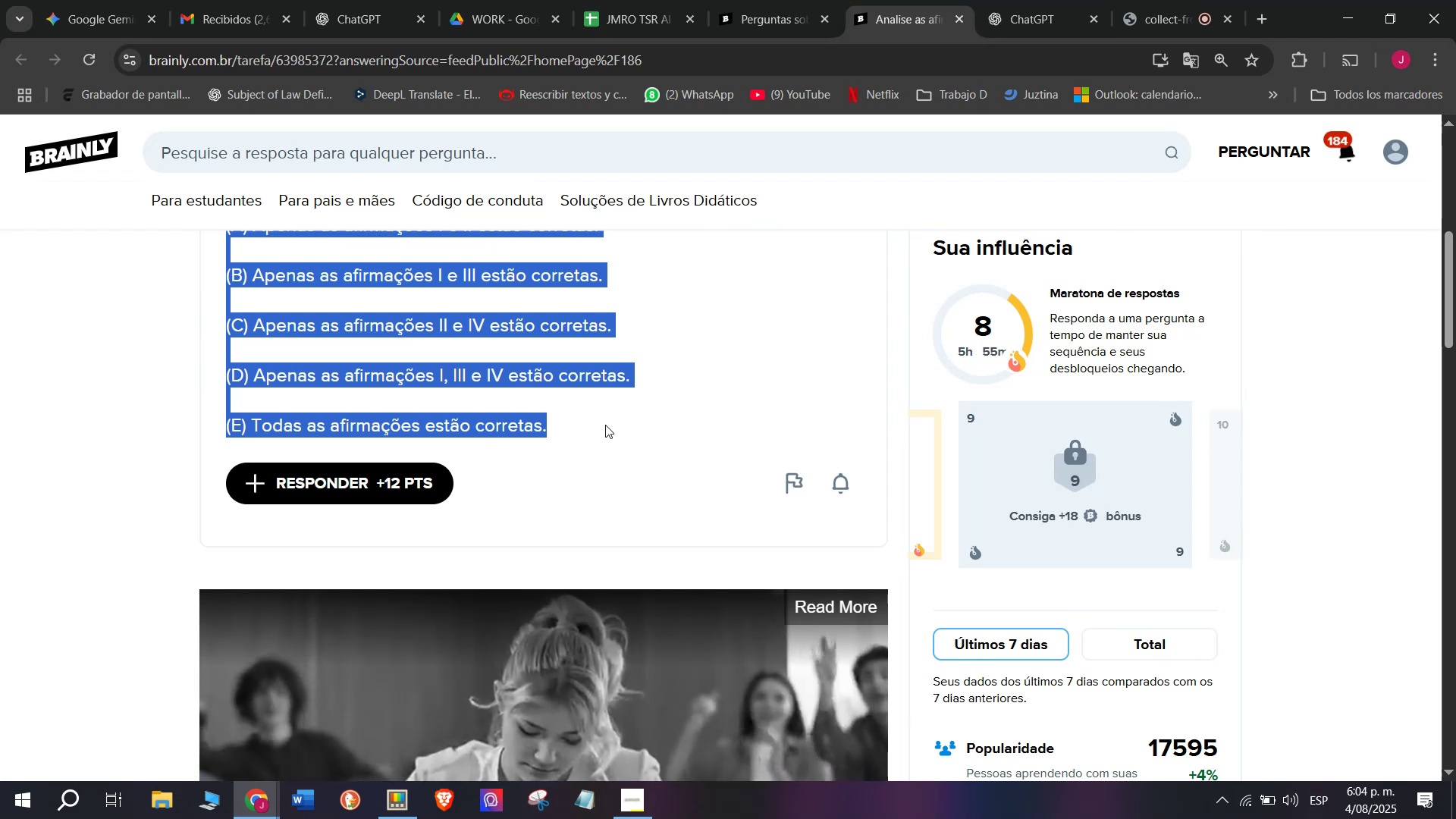 
key(Break)
 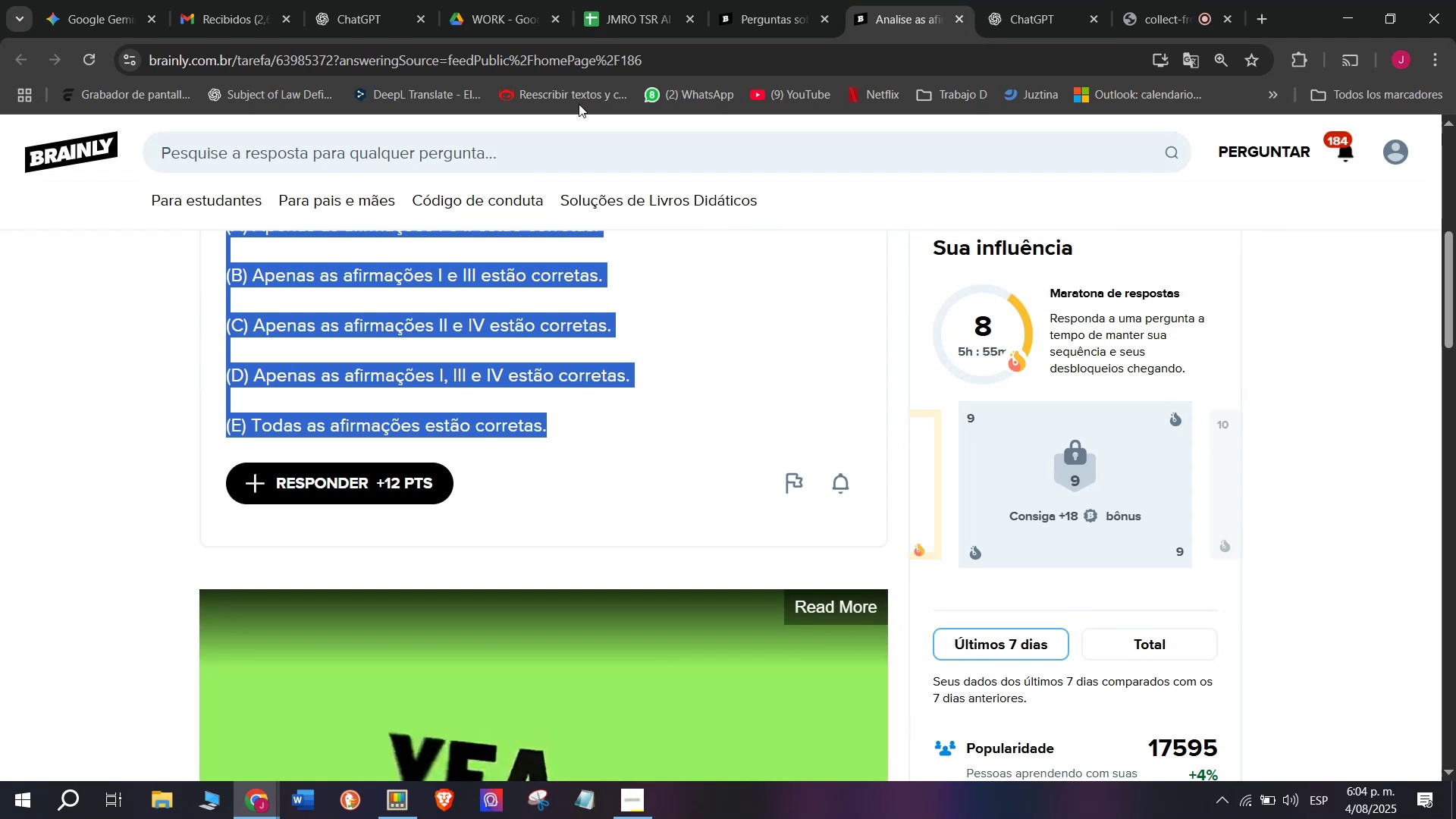 
key(Control+ControlLeft)
 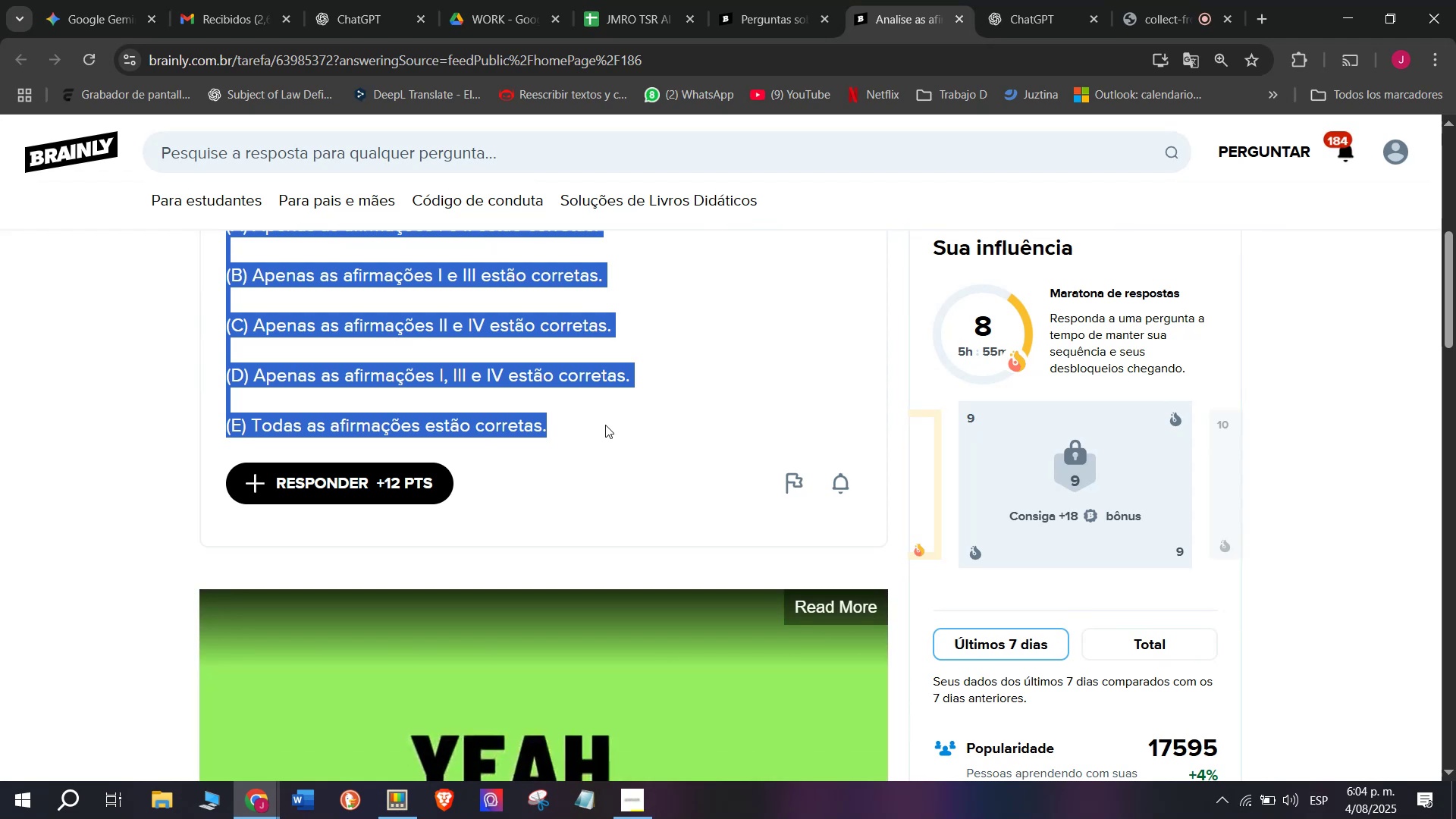 
key(Control+C)
 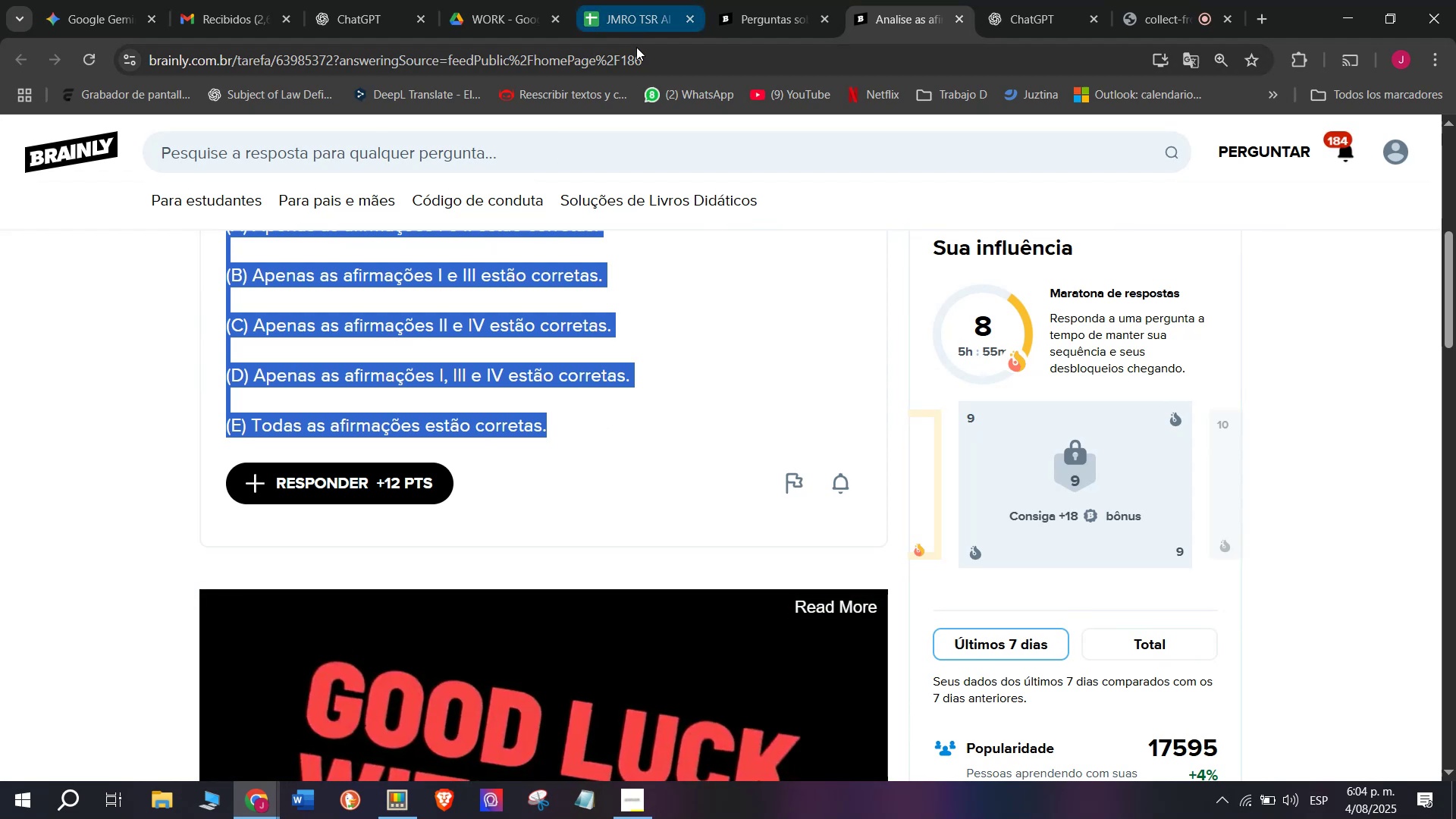 
left_click([639, 58])
 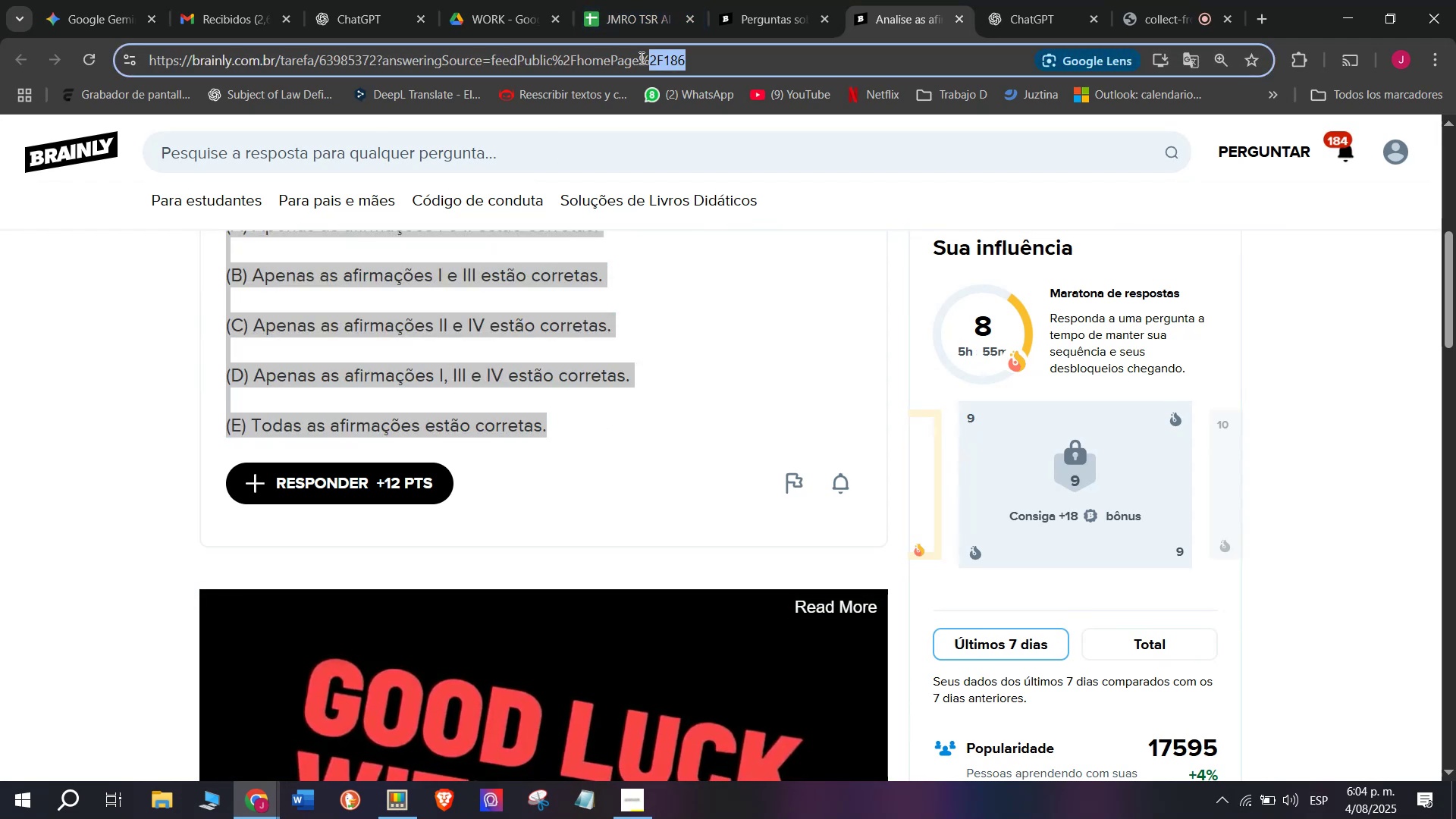 
triple_click([640, 58])
 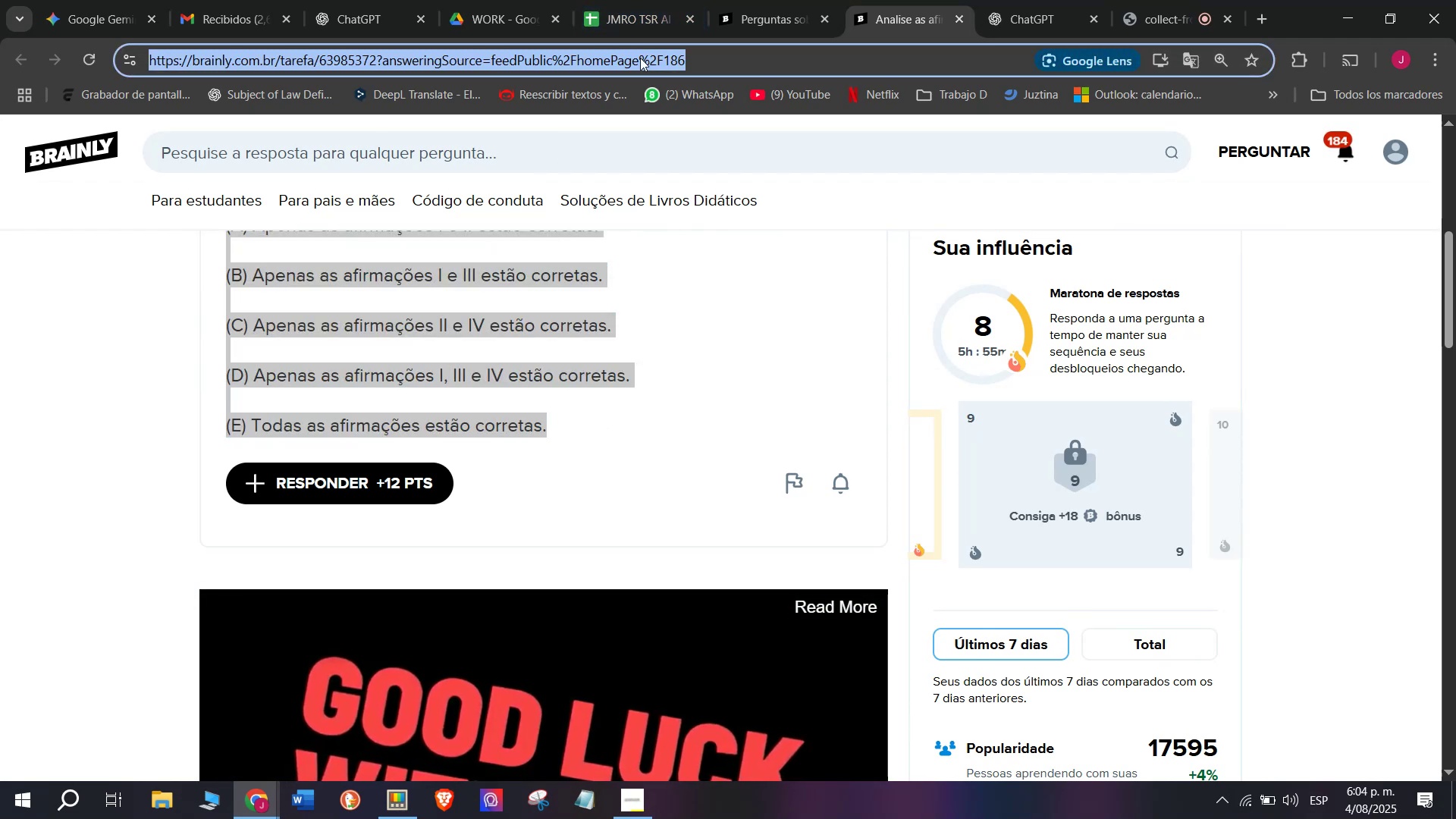 
key(Break)
 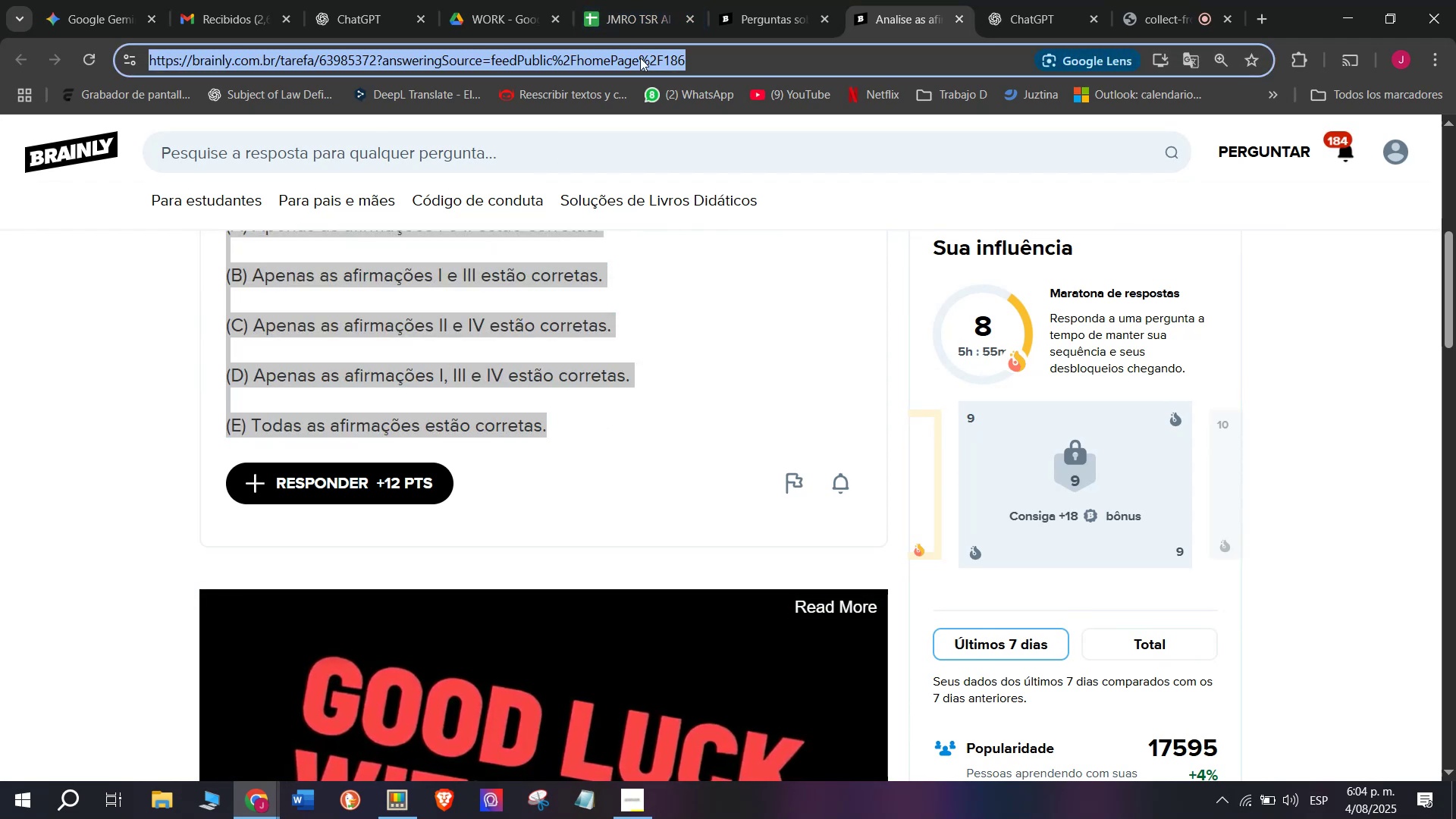 
key(Control+ControlLeft)
 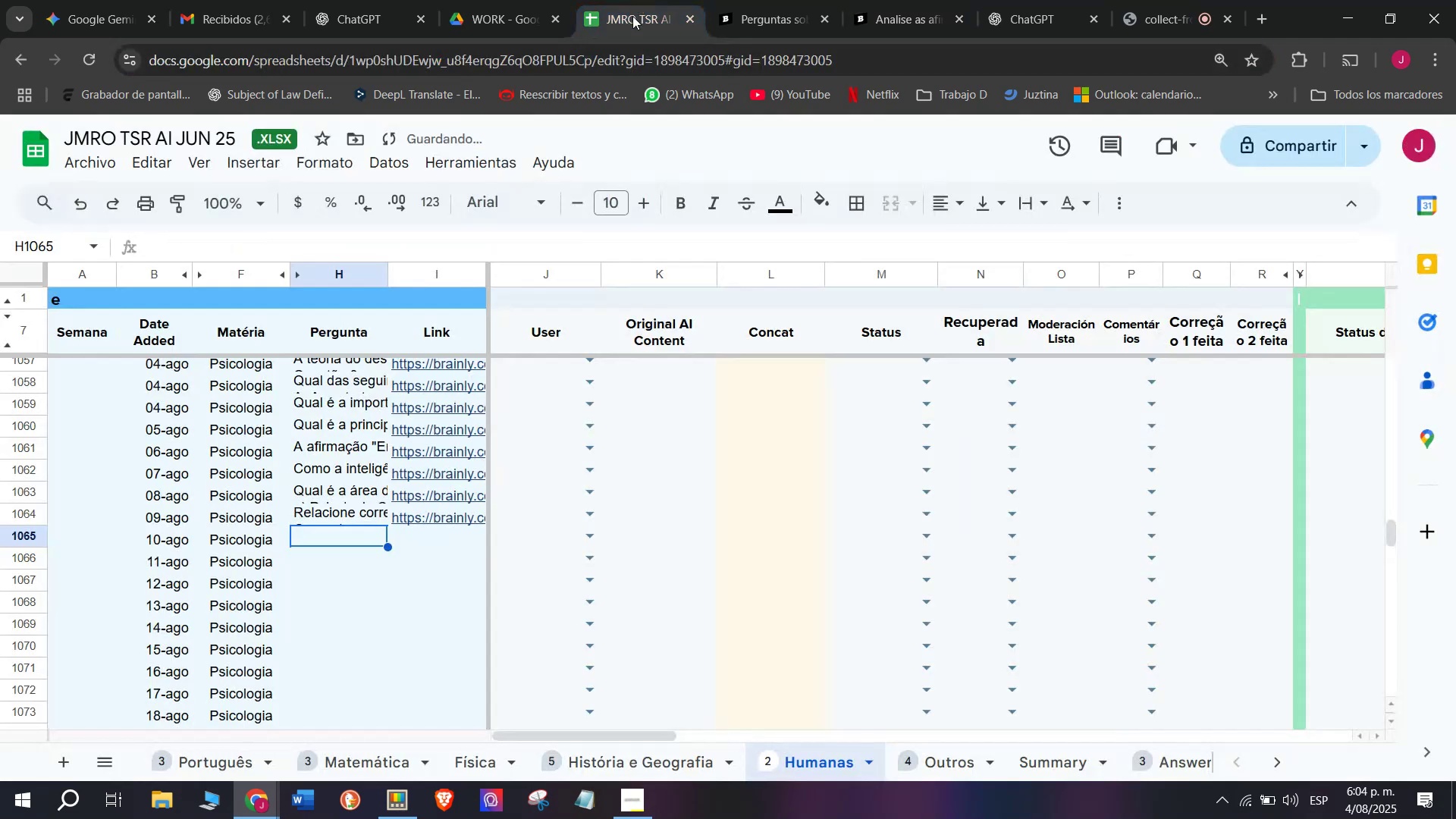 
key(Control+C)
 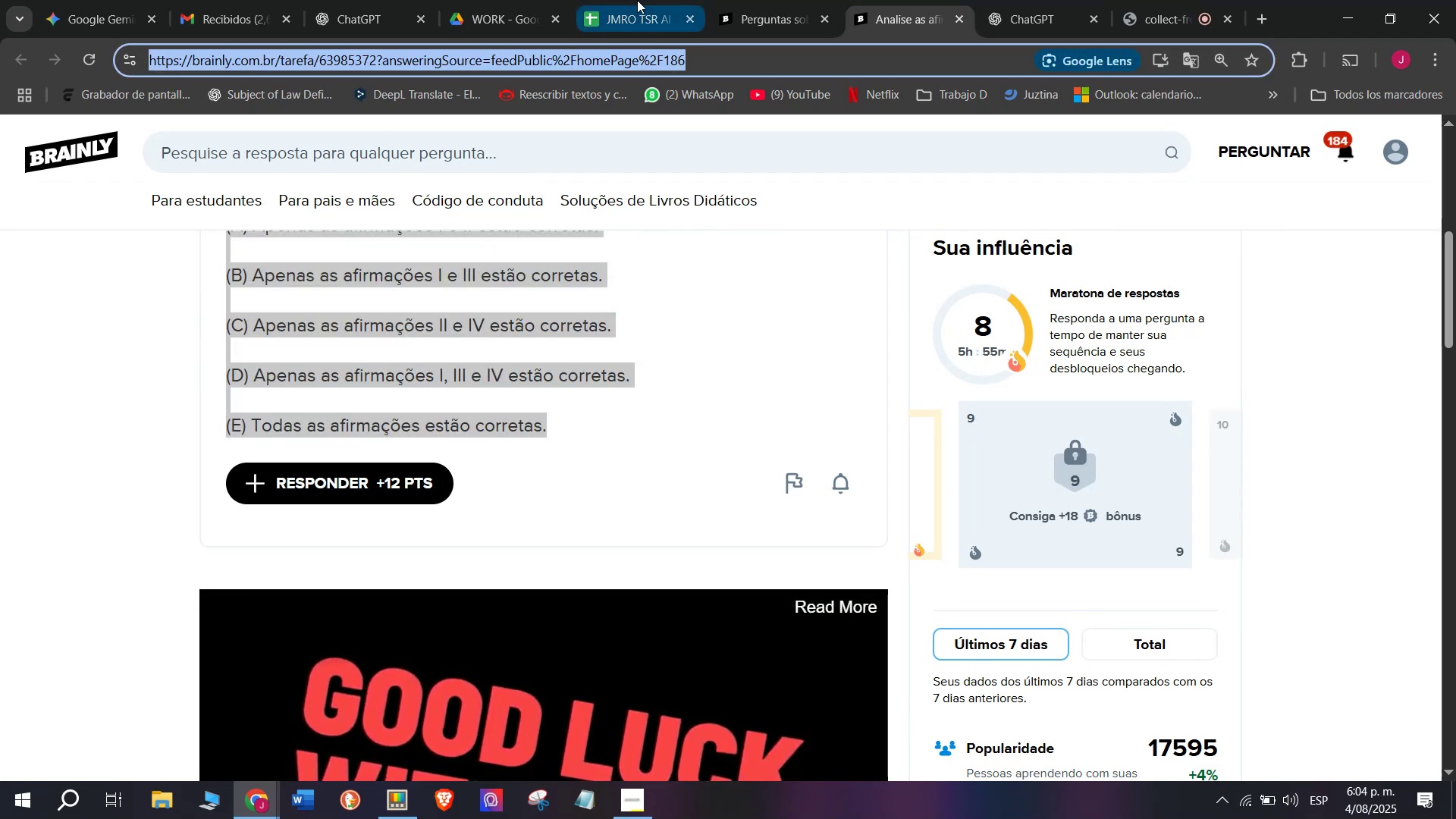 
left_click([637, 0])
 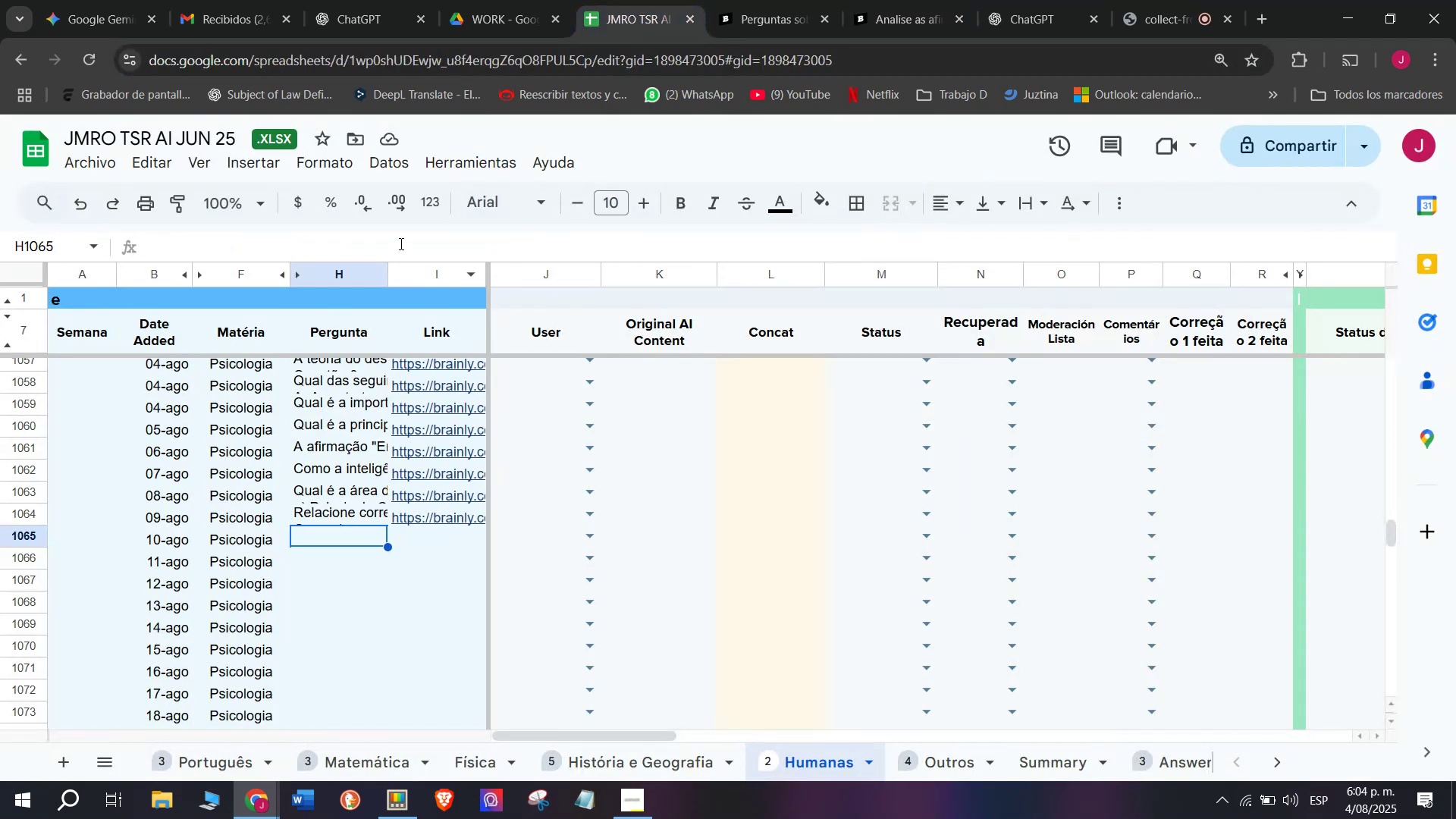 
left_click([400, 242])
 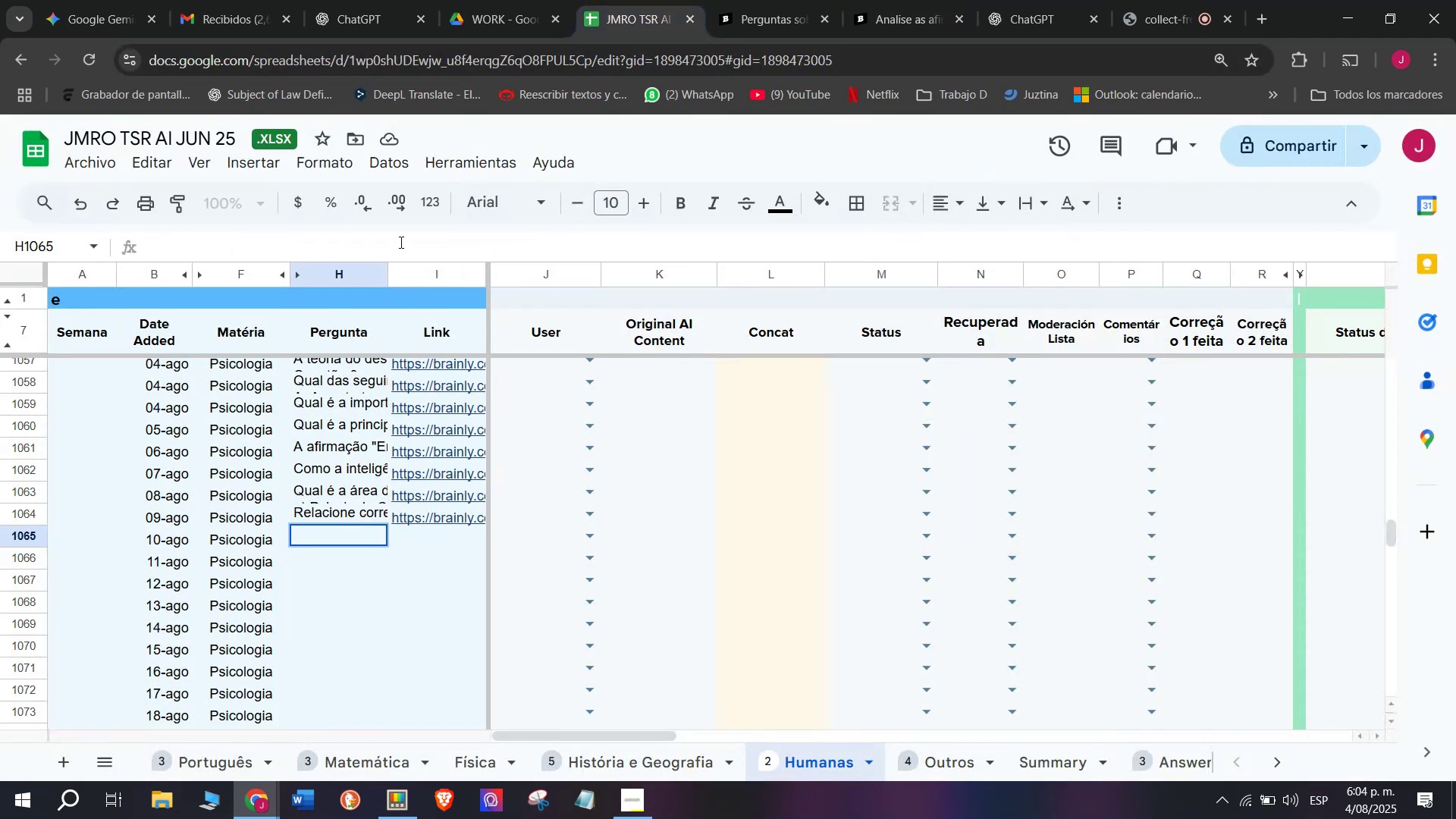 
key(C)
 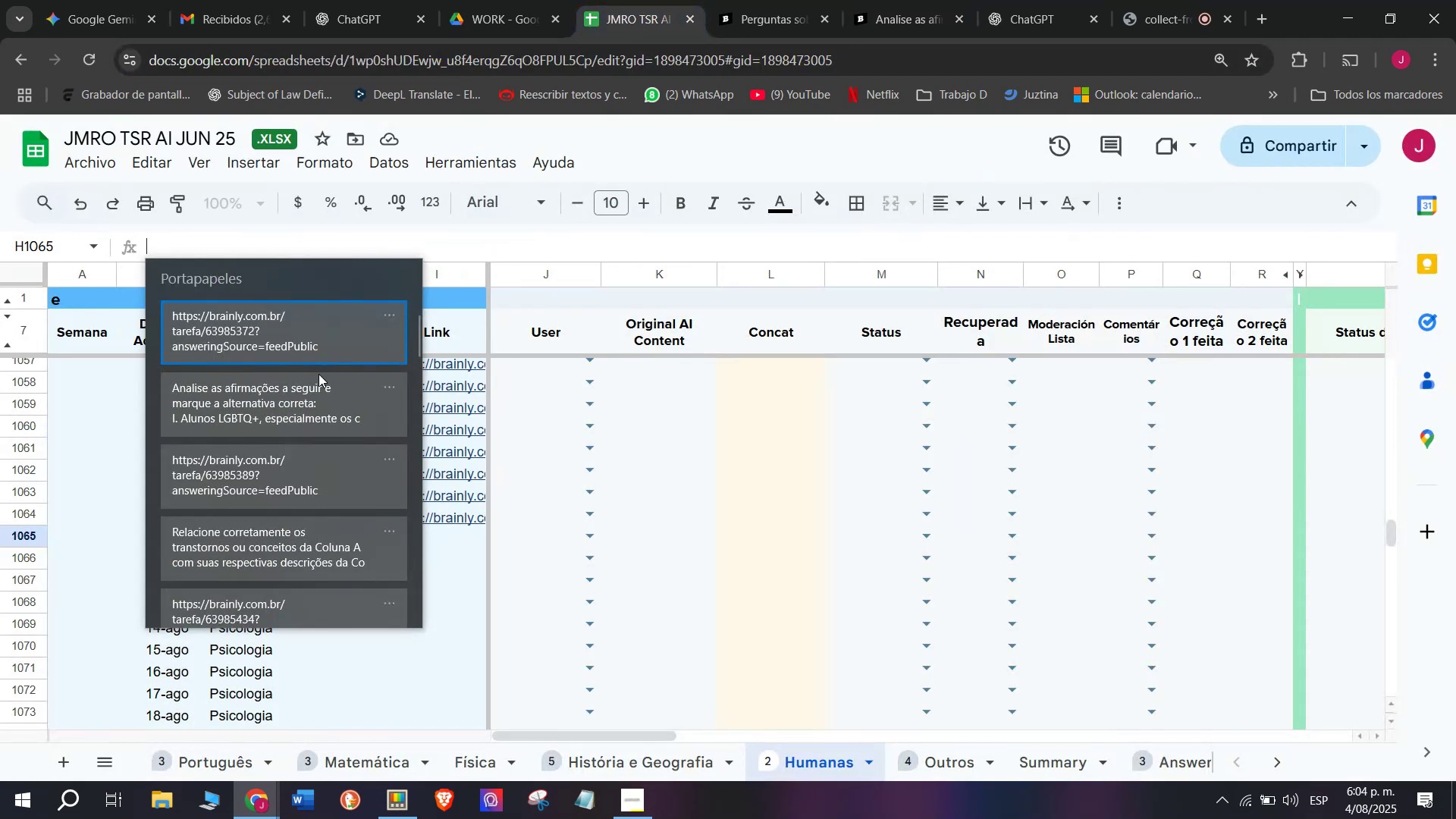 
key(Meta+MetaLeft)
 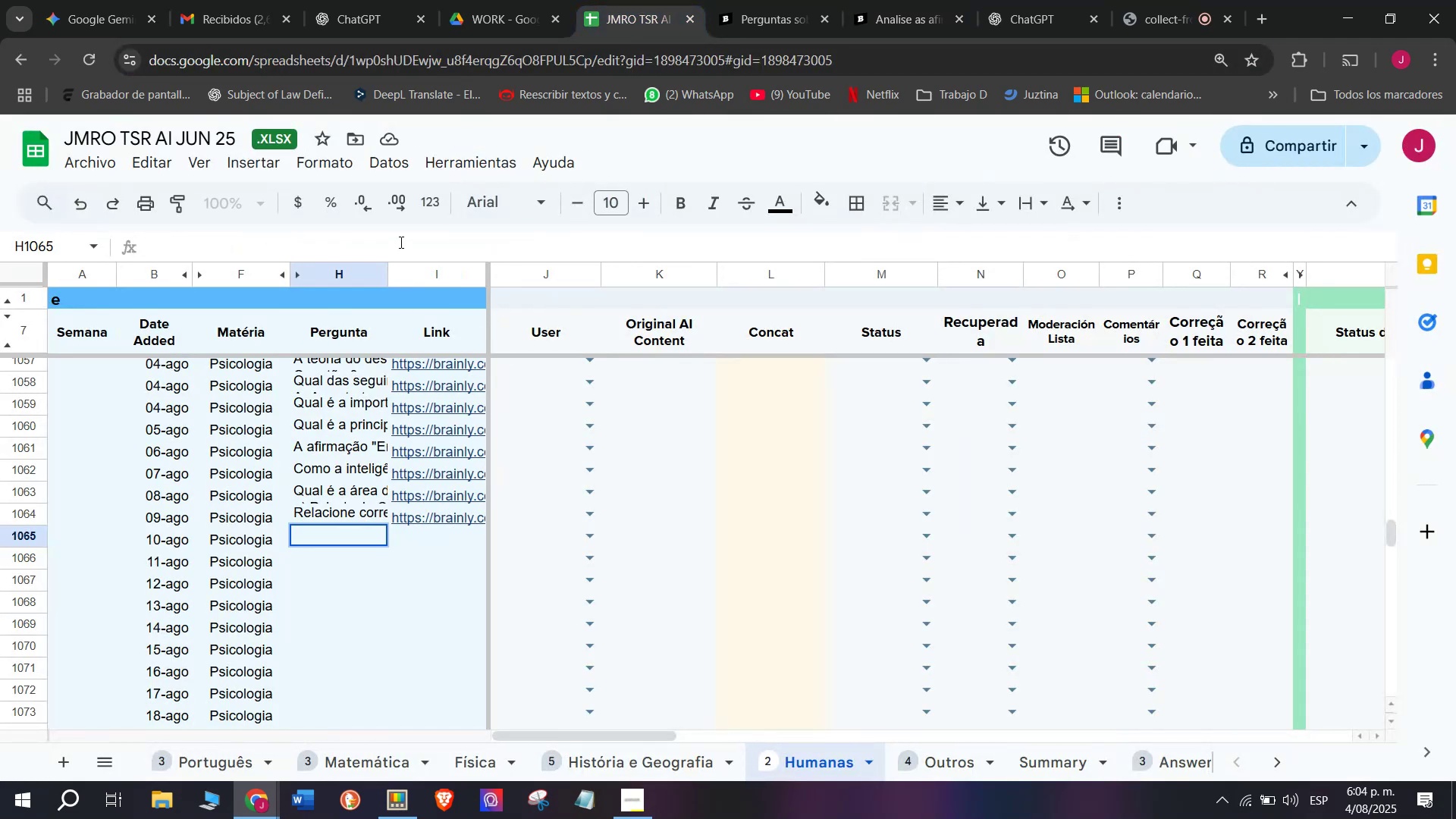 
key(Meta+V)
 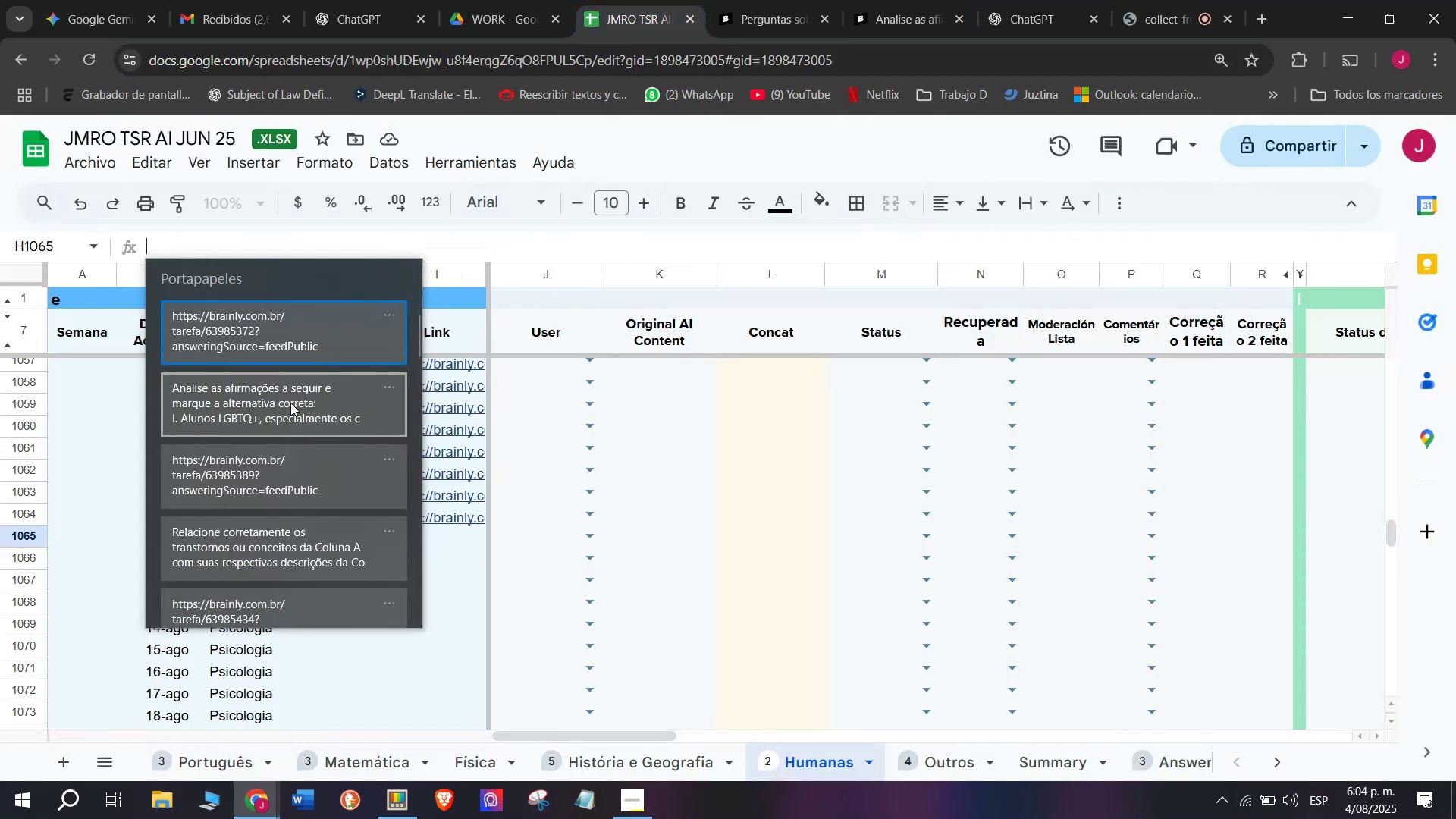 
key(Control+ControlLeft)
 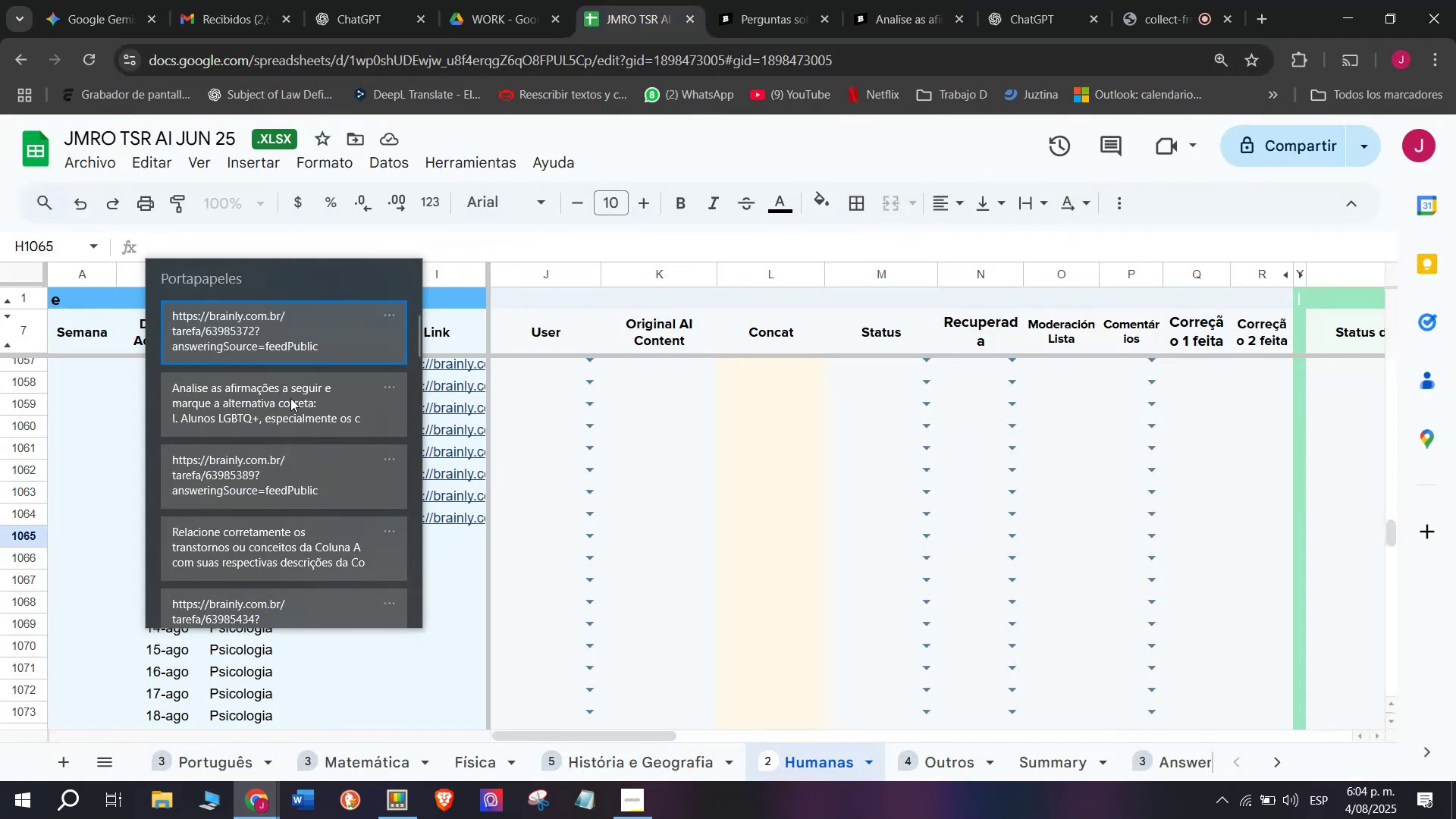 
key(Control+V)
 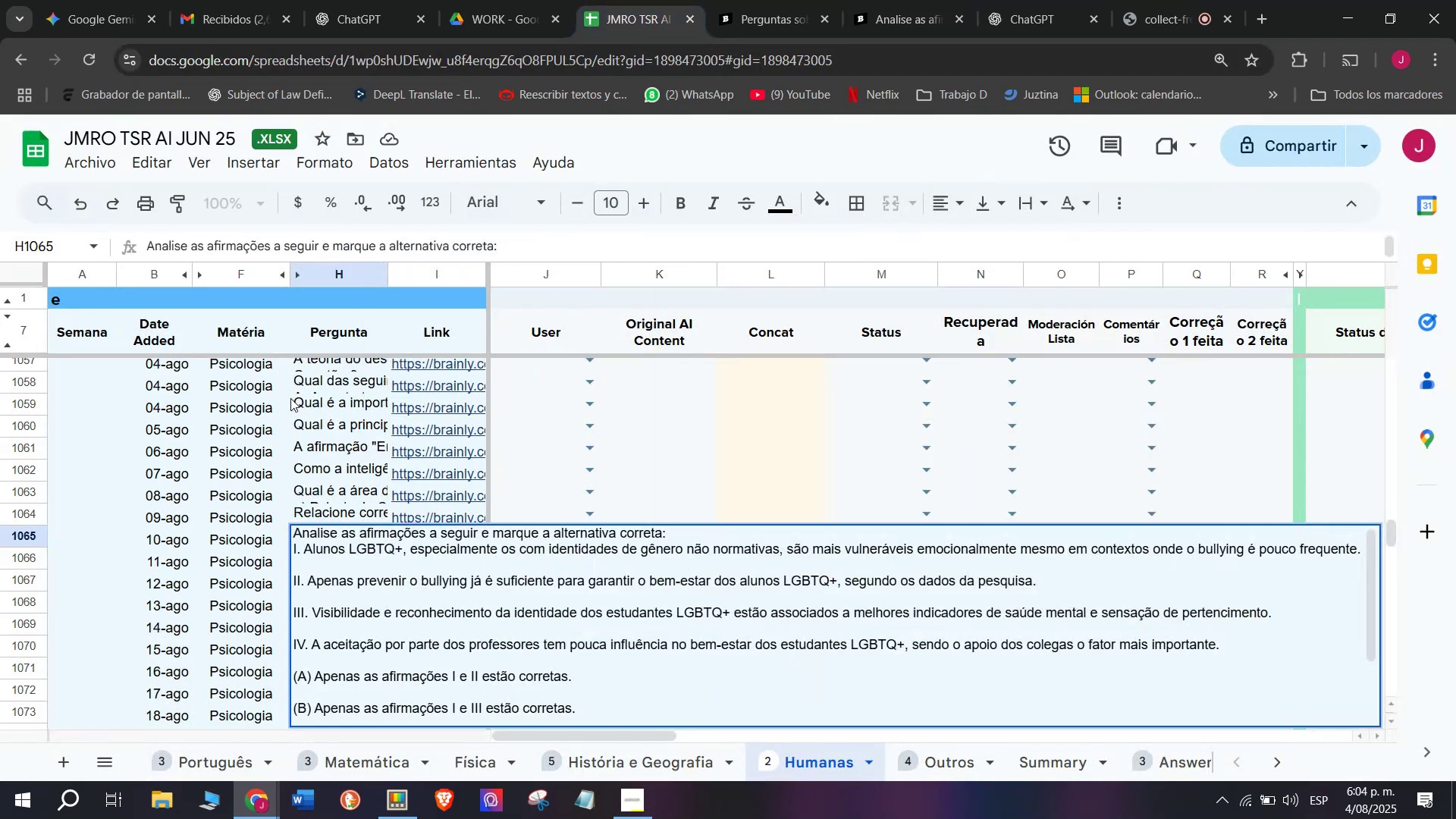 
key(Enter)
 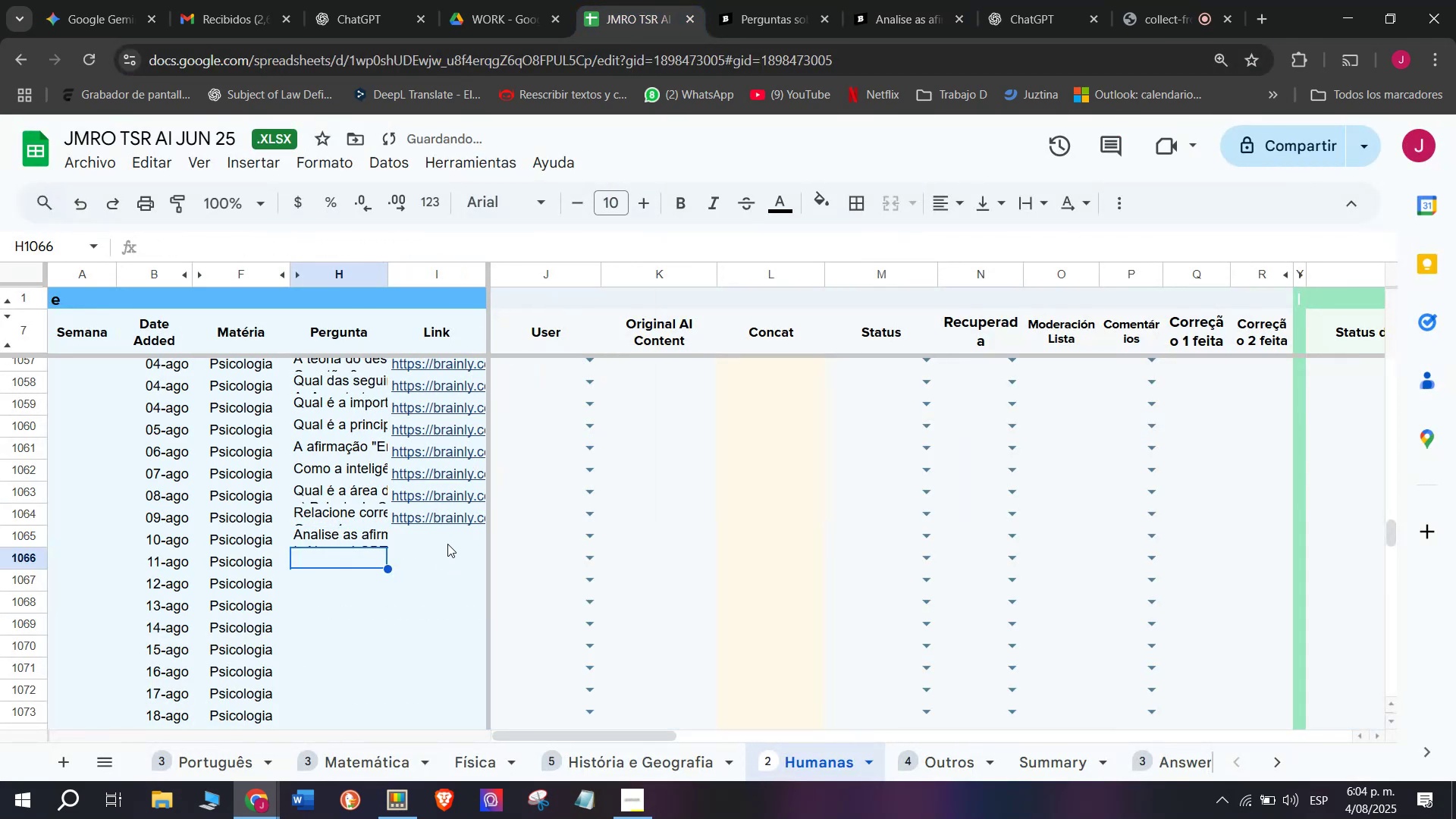 
left_click([447, 541])
 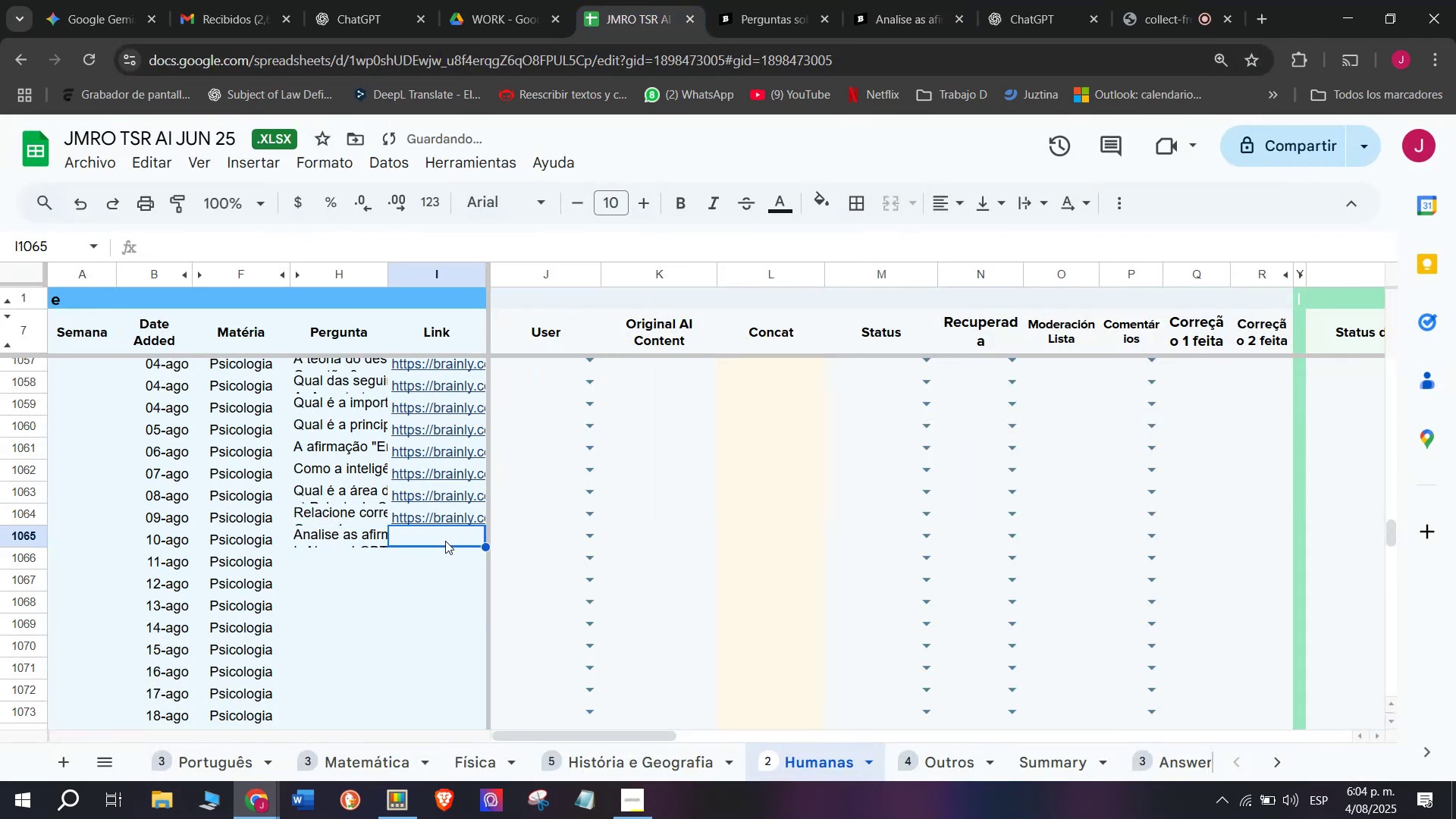 
key(Control+ControlLeft)
 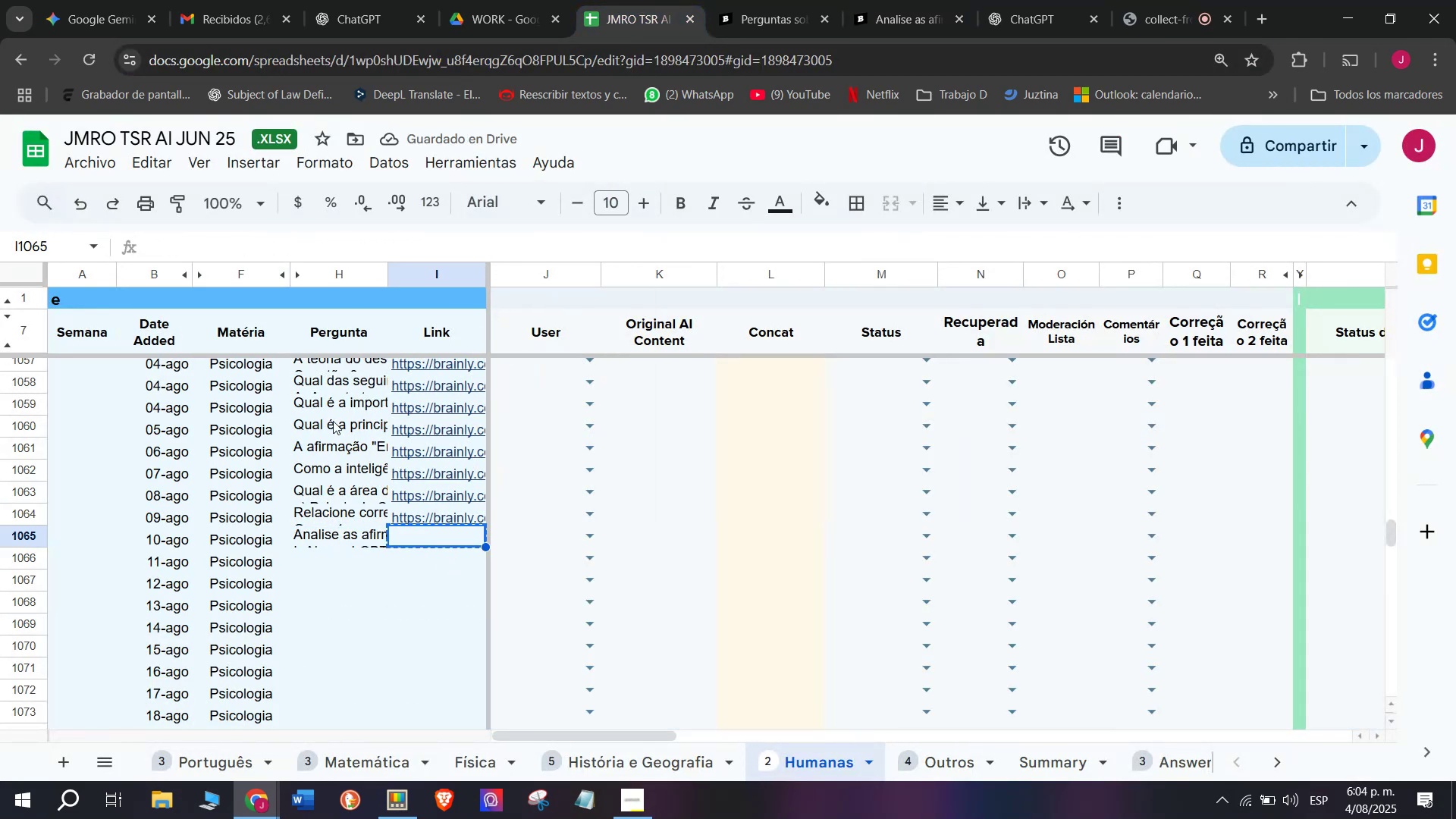 
key(Break)
 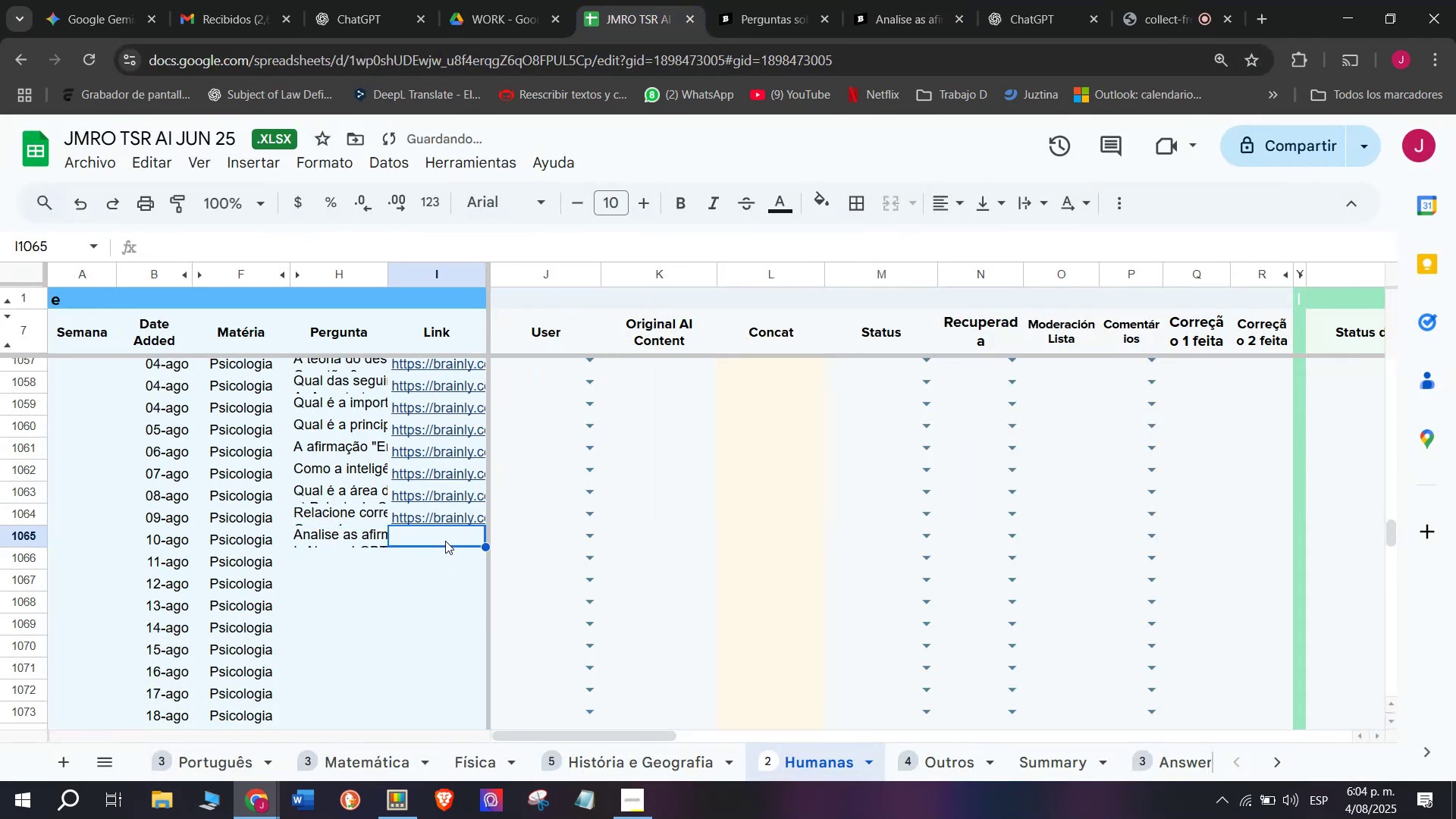 
key(Control+C)
 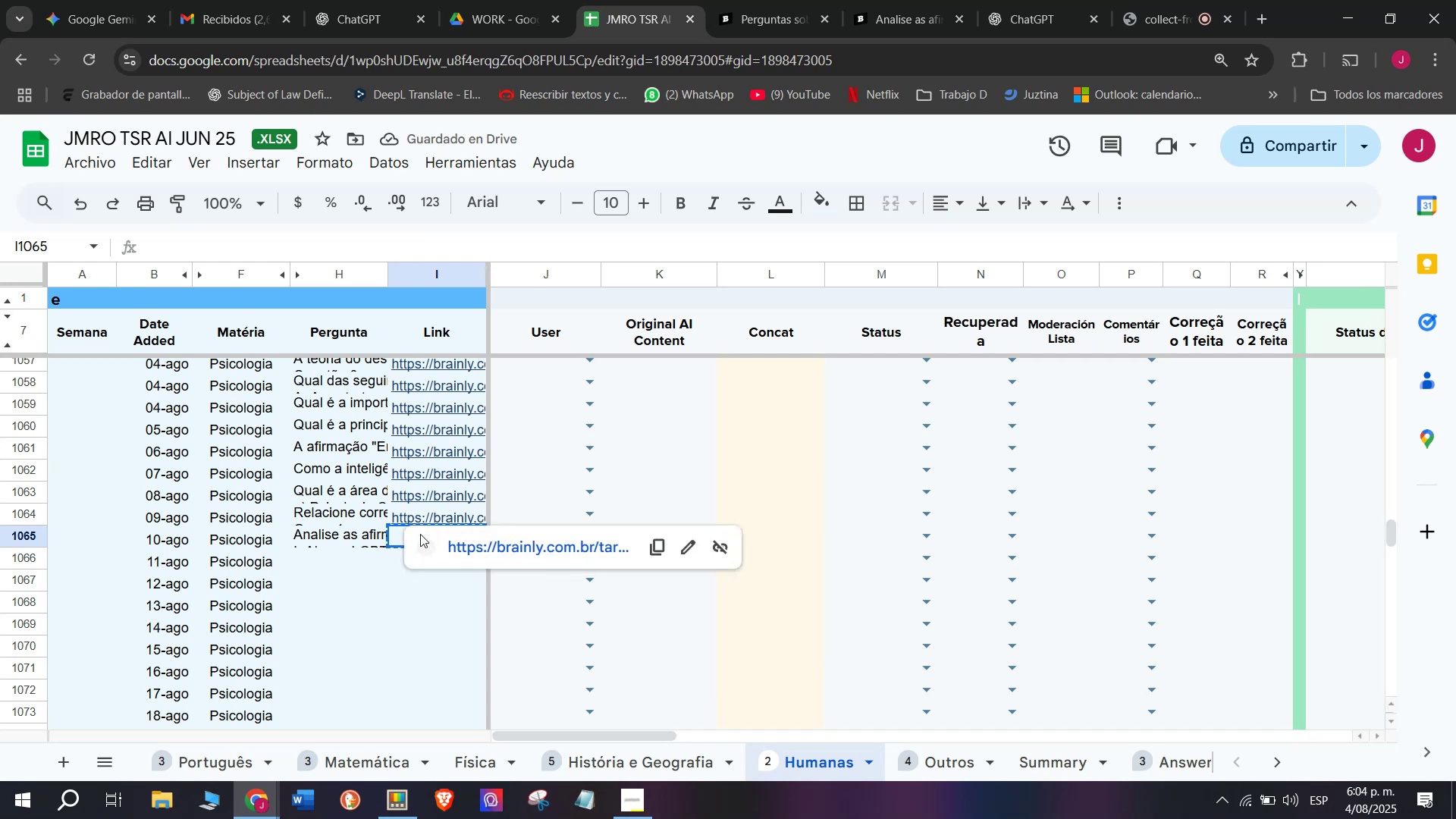 
key(C)
 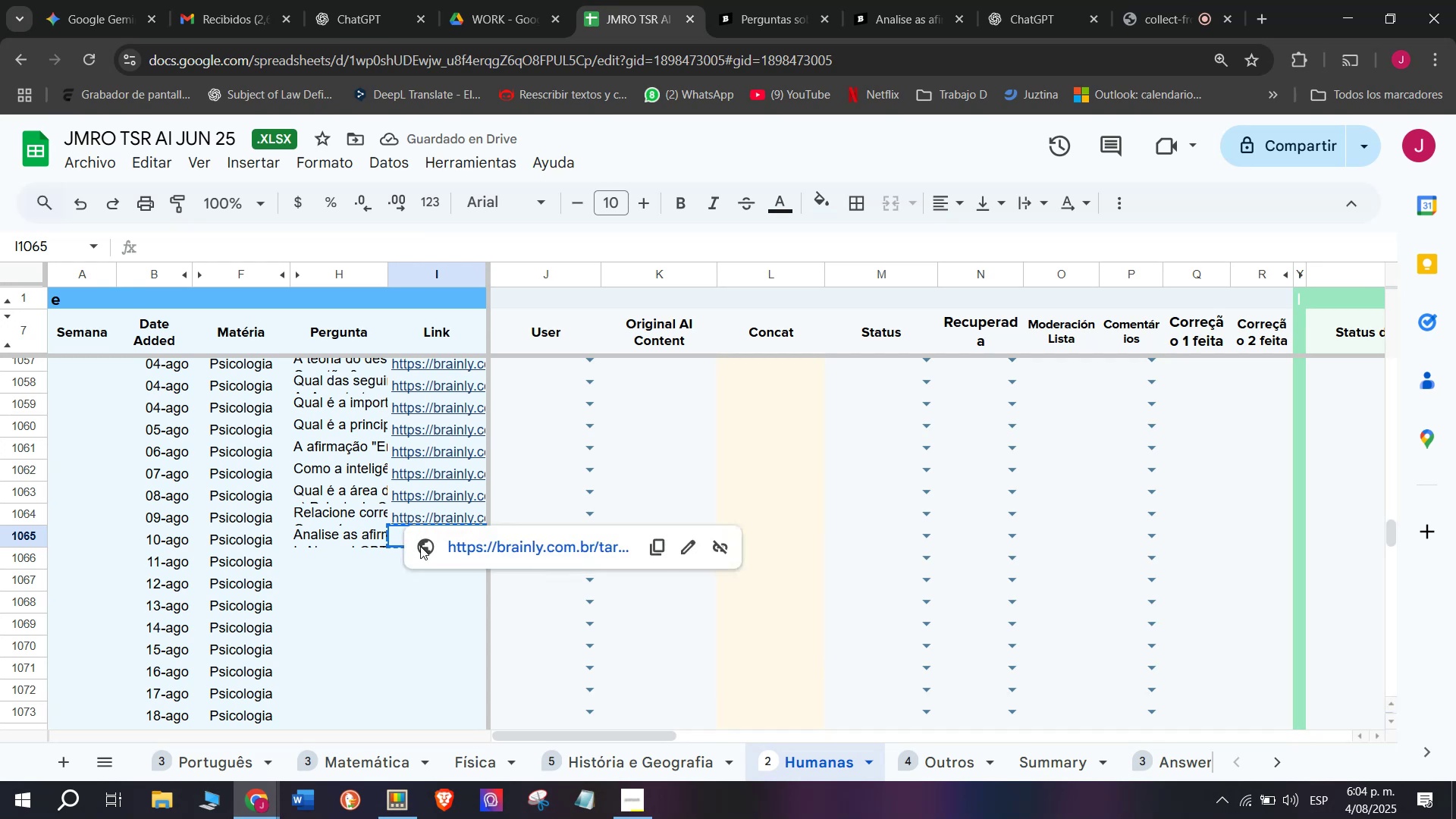 
key(Meta+MetaLeft)
 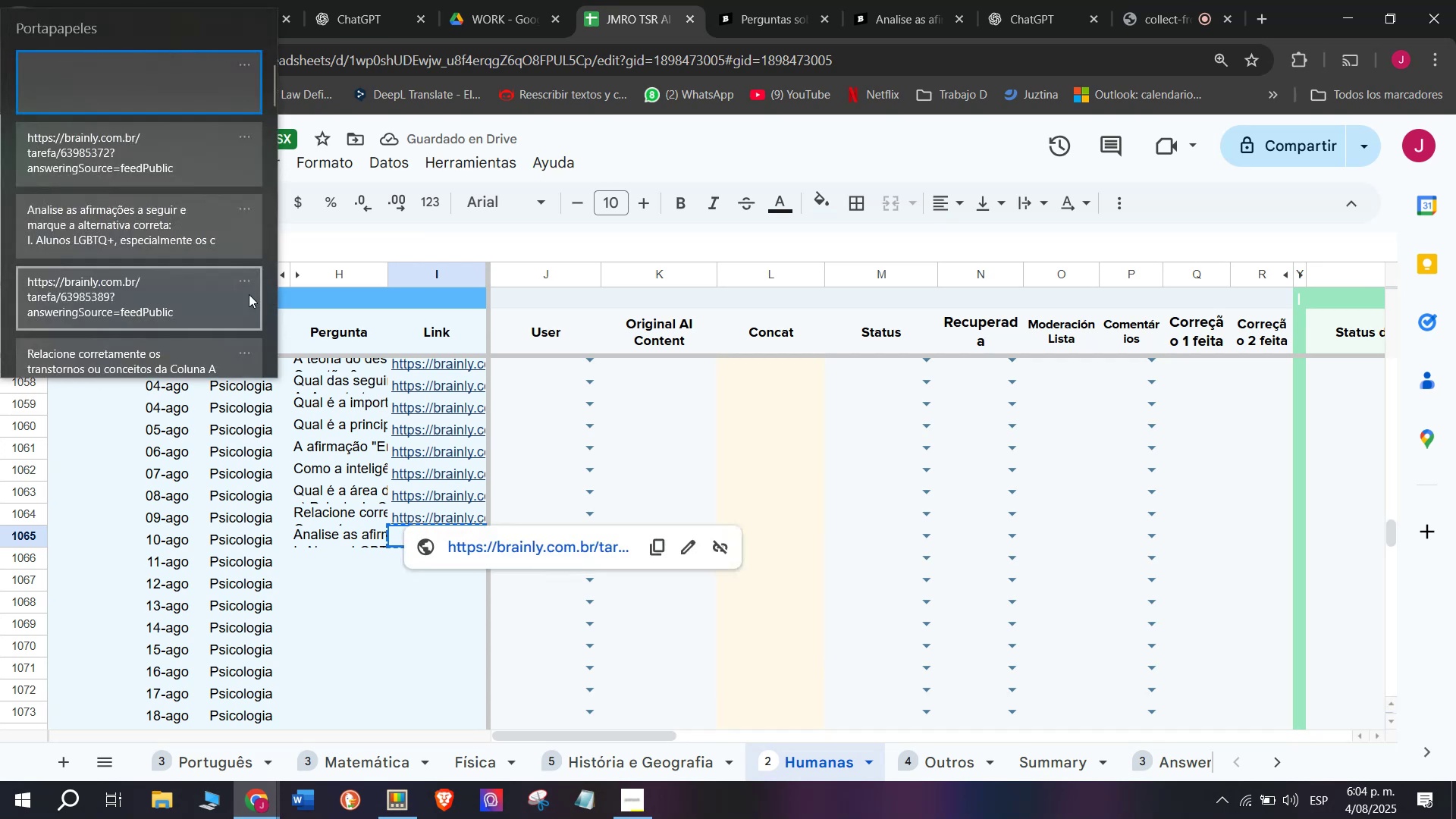 
key(Meta+V)
 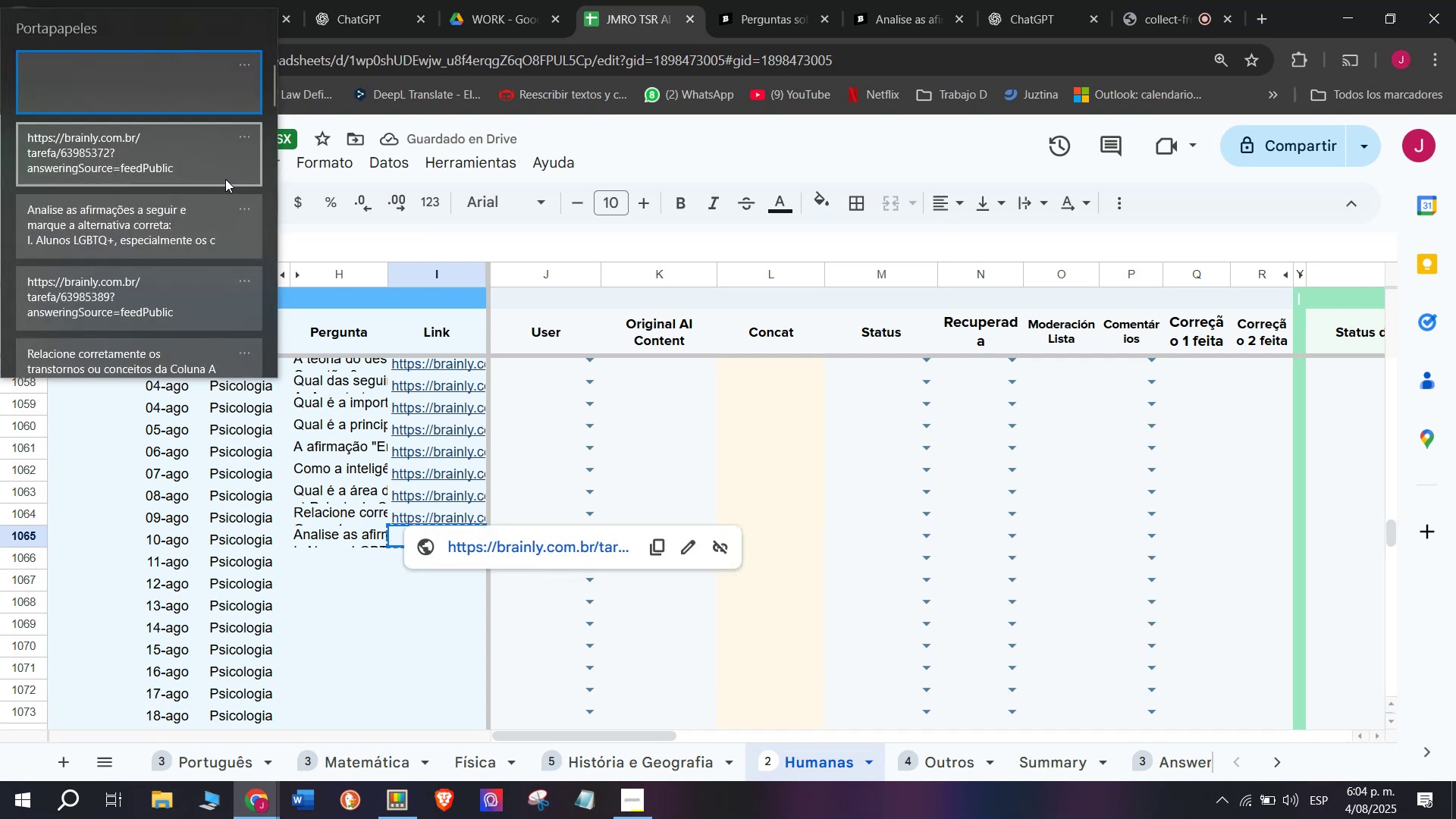 
key(Control+ControlLeft)
 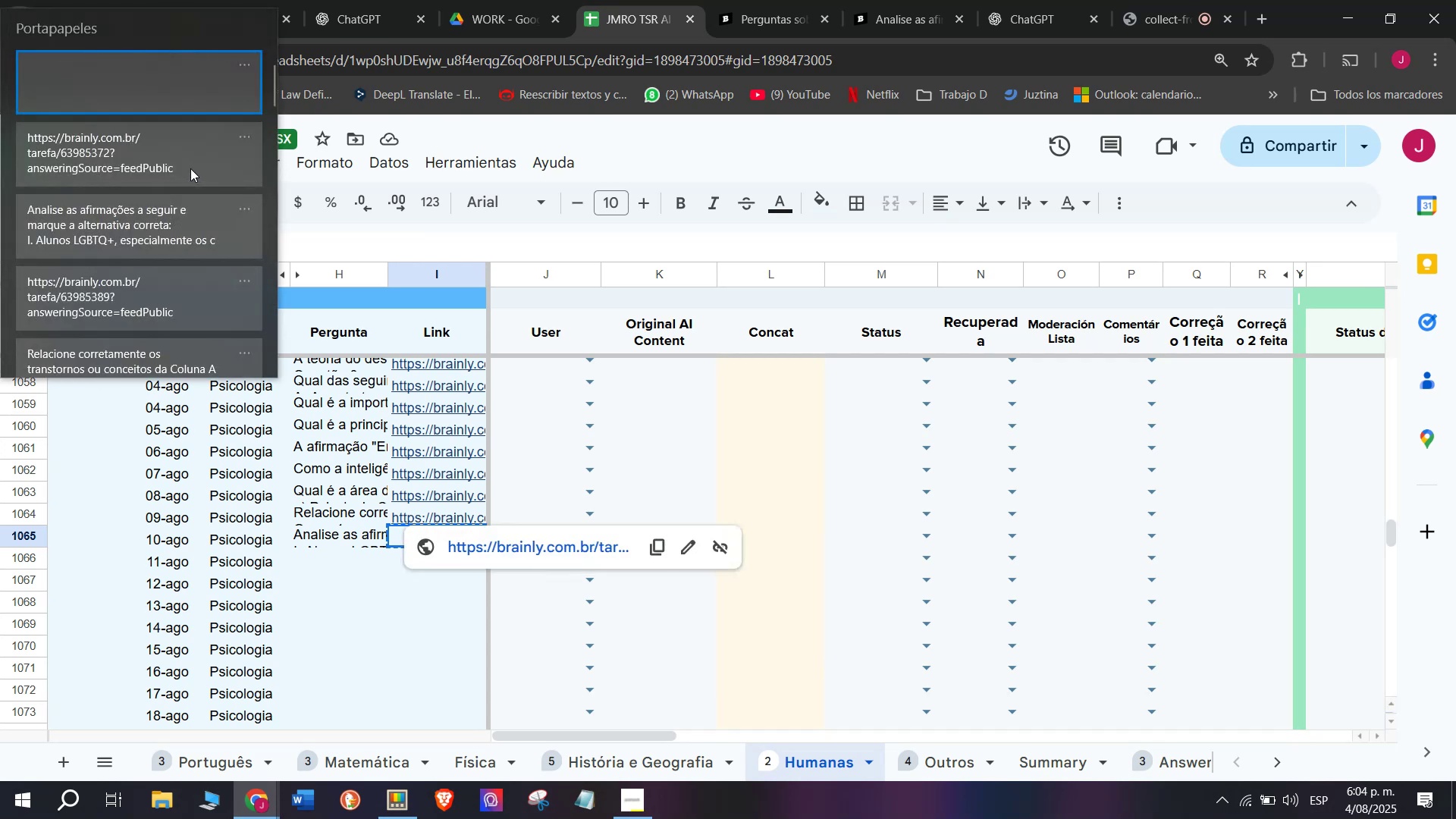 
key(Control+V)
 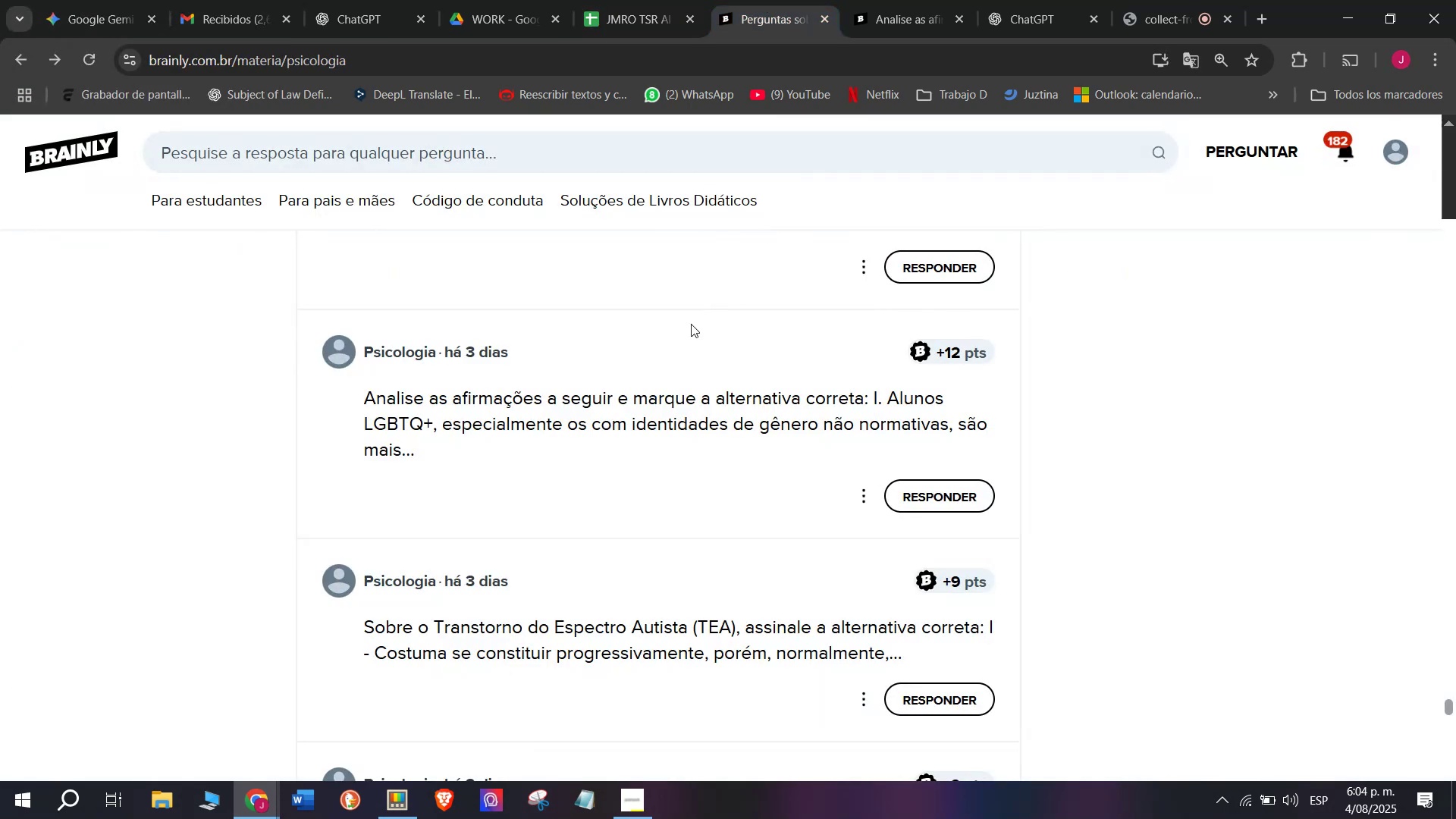 
scroll: coordinate [558, 453], scroll_direction: down, amount: 1.0
 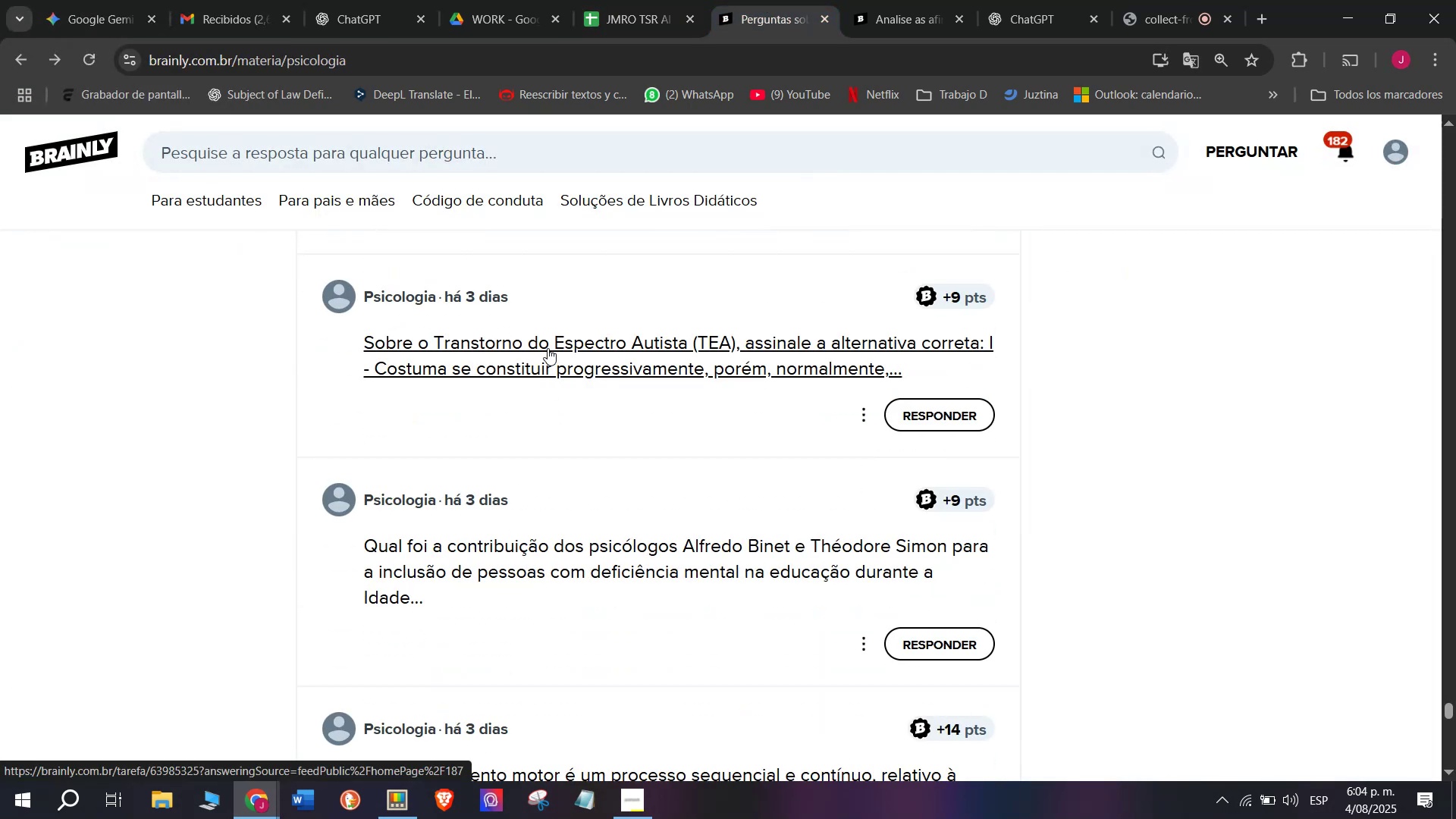 
right_click([548, 346])
 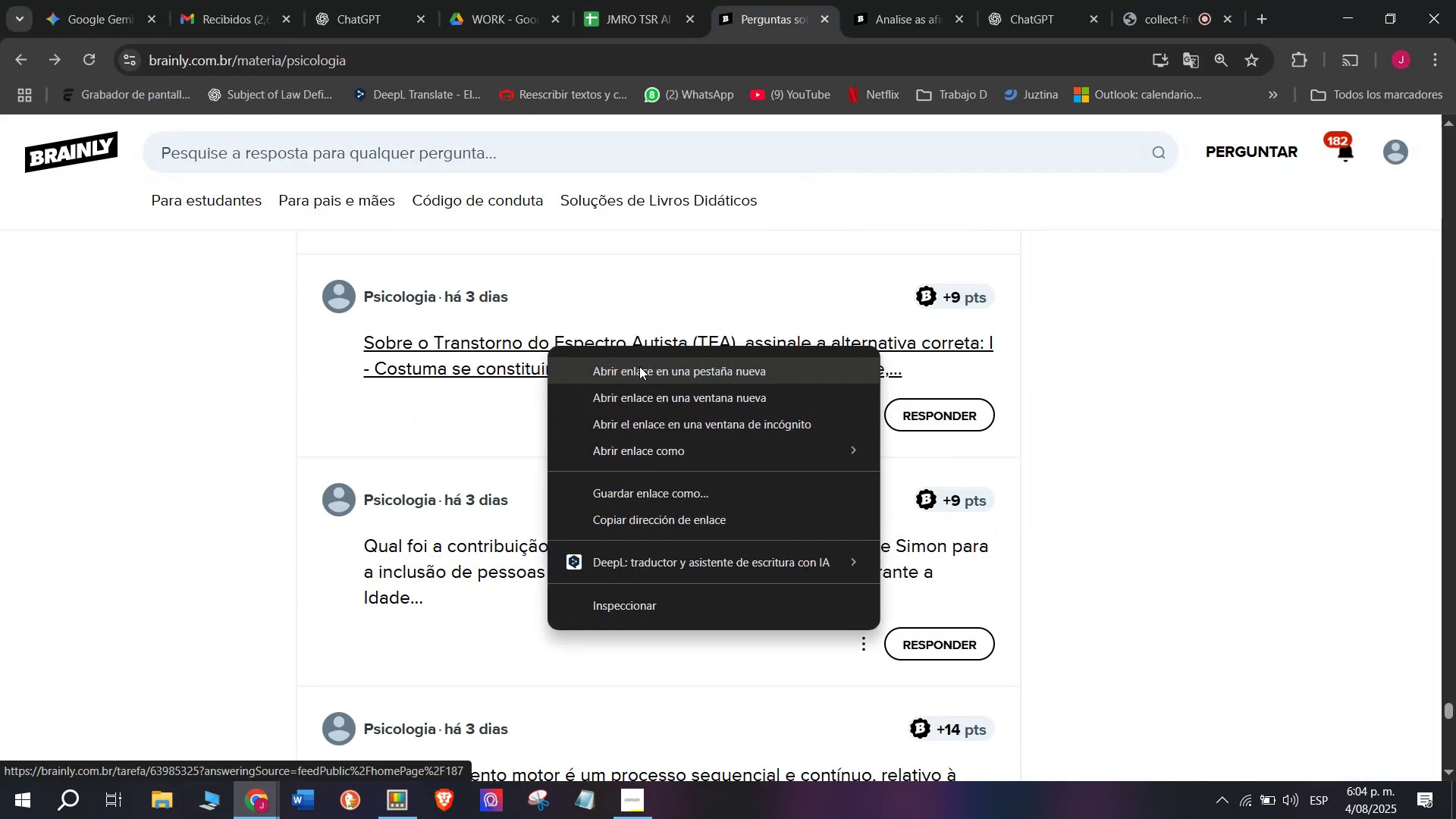 
left_click([639, 366])
 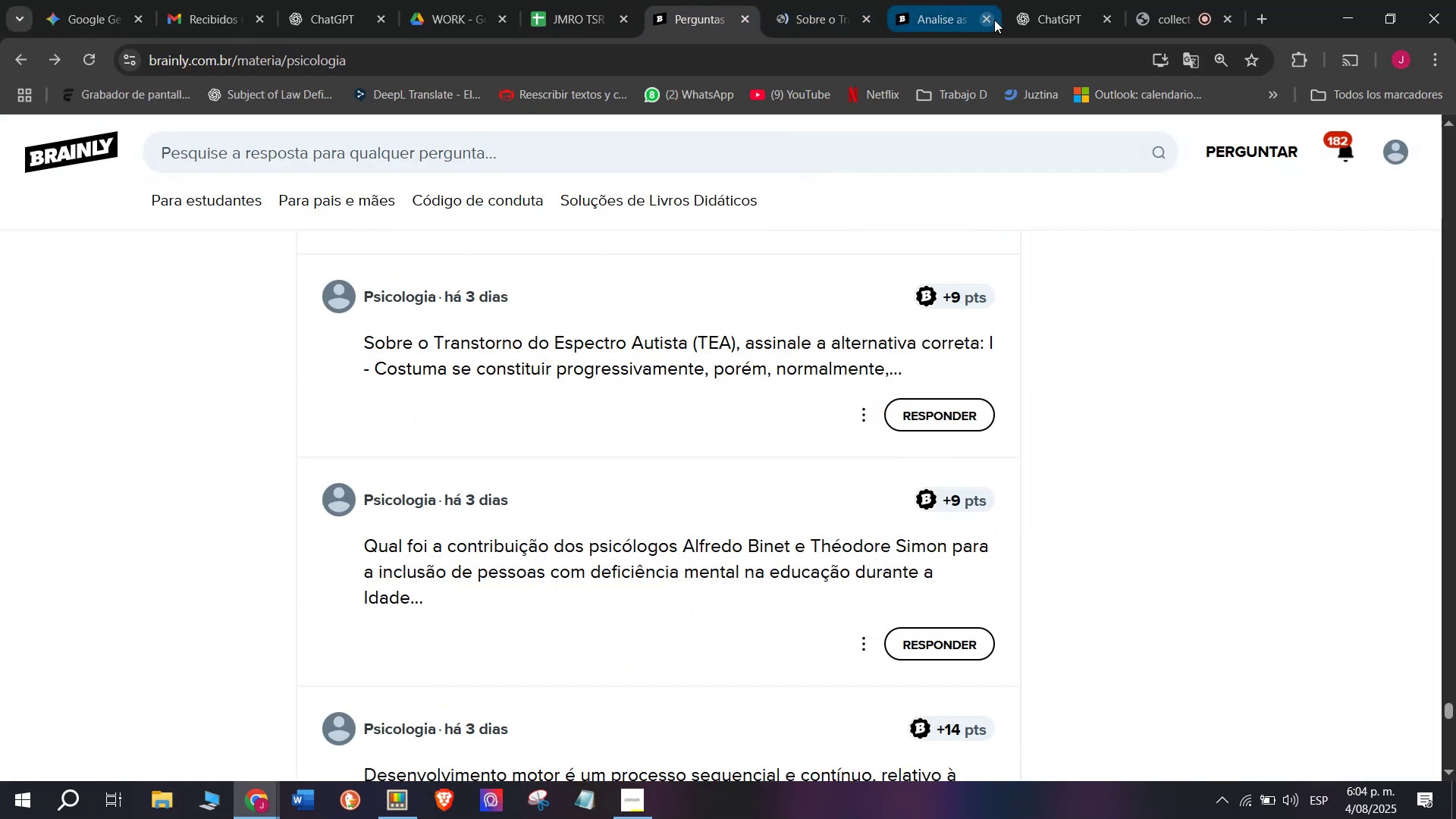 
left_click([990, 23])
 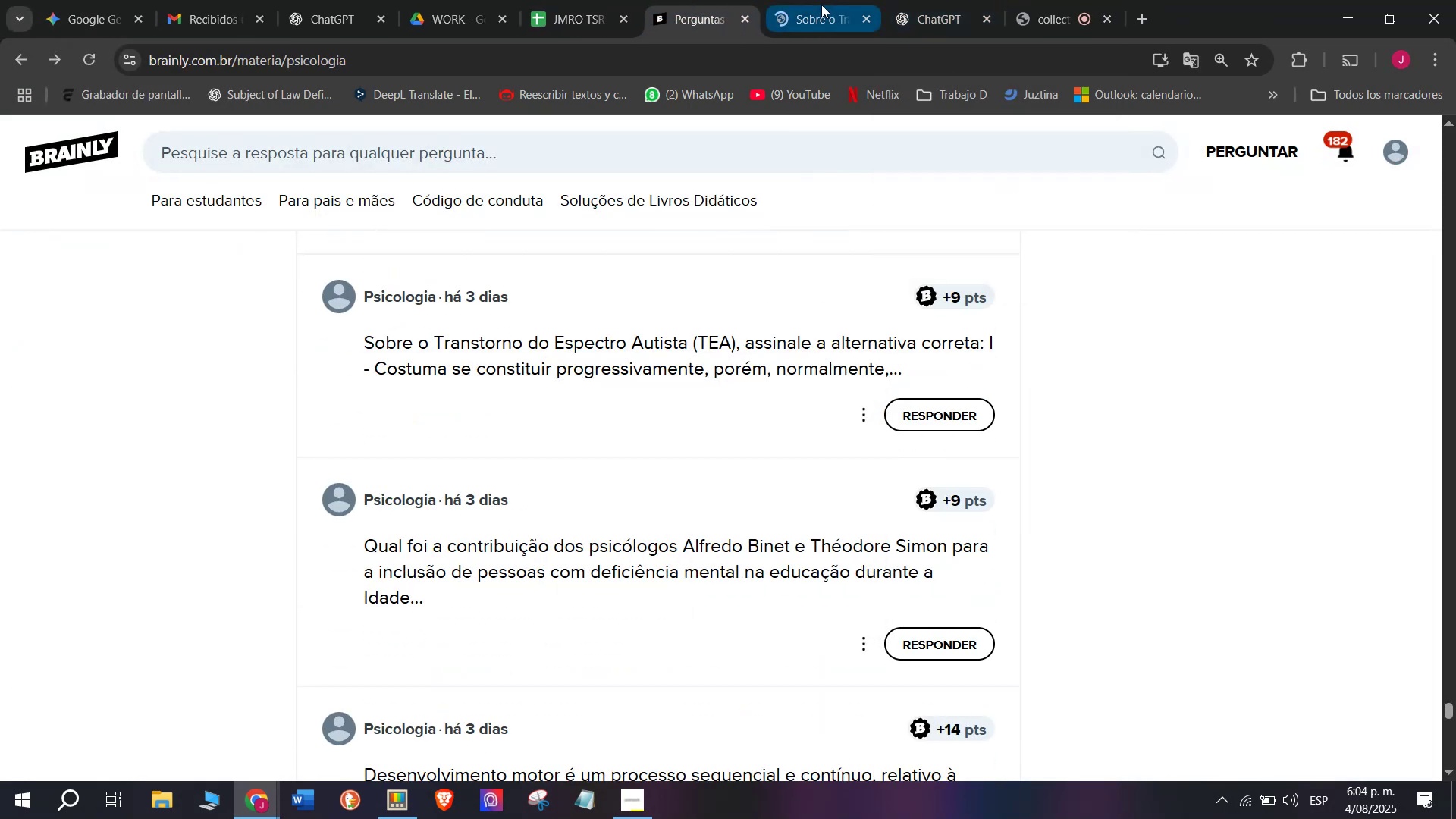 
left_click([818, 3])
 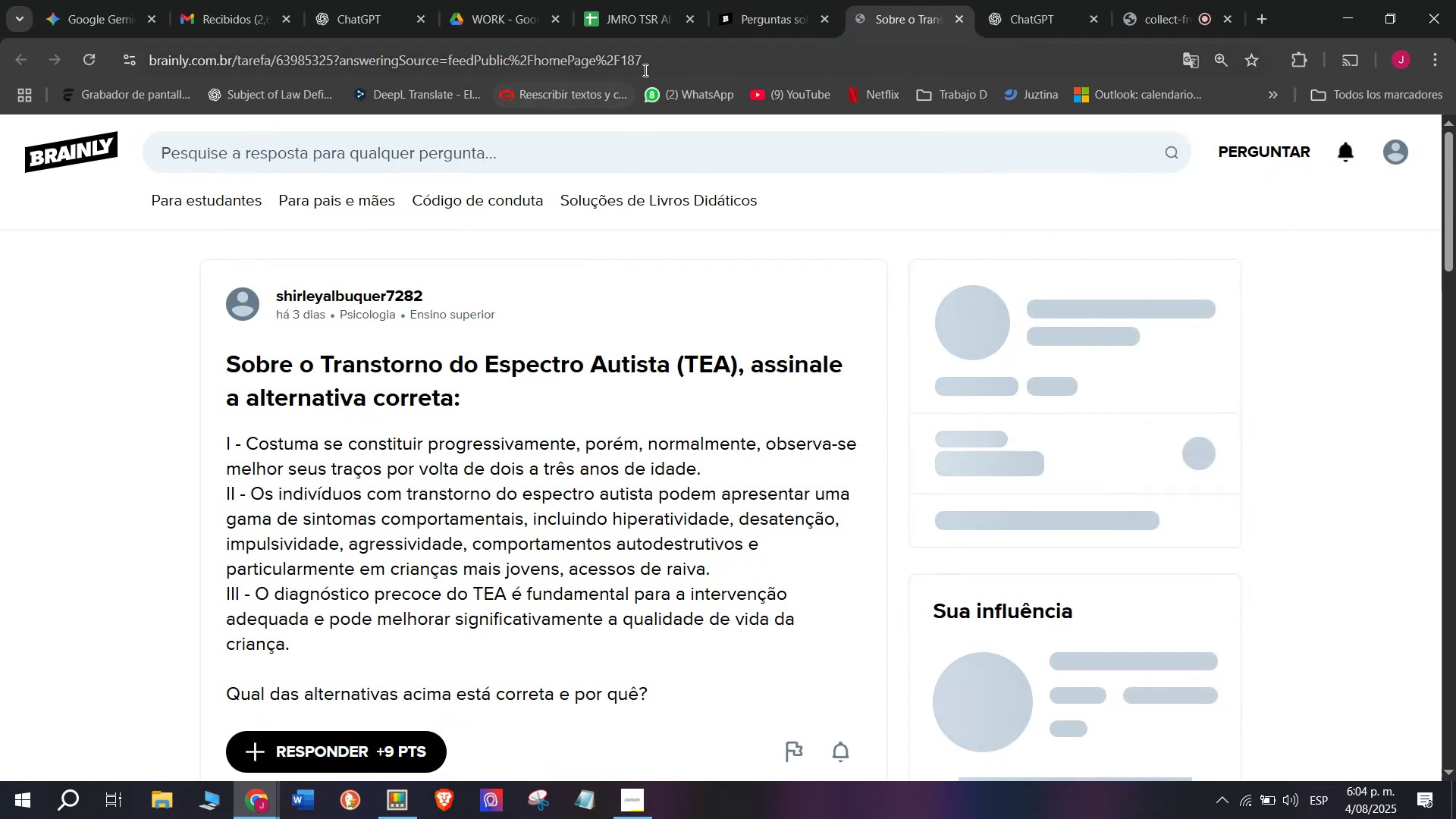 
double_click([644, 68])
 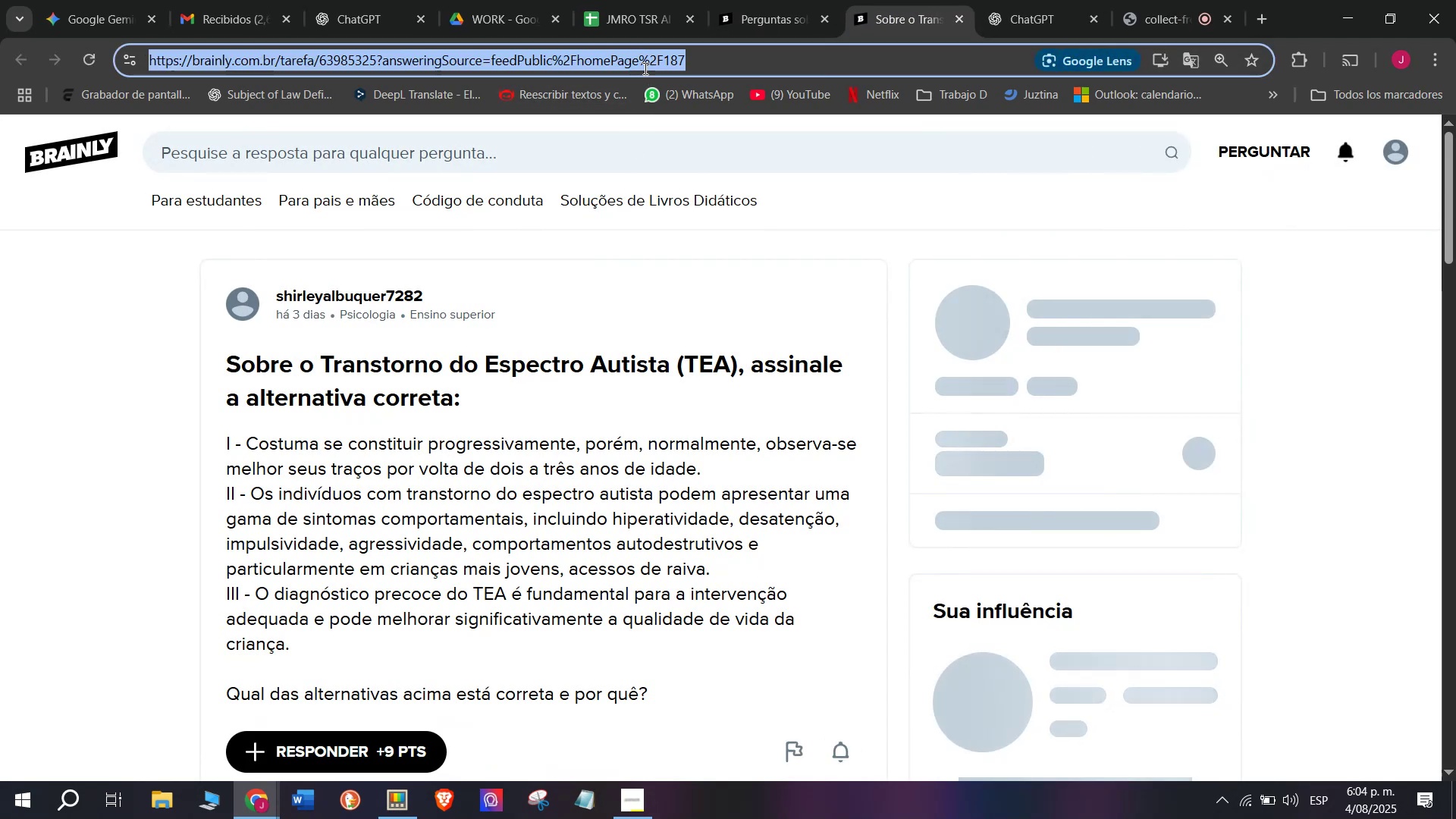 
triple_click([644, 68])
 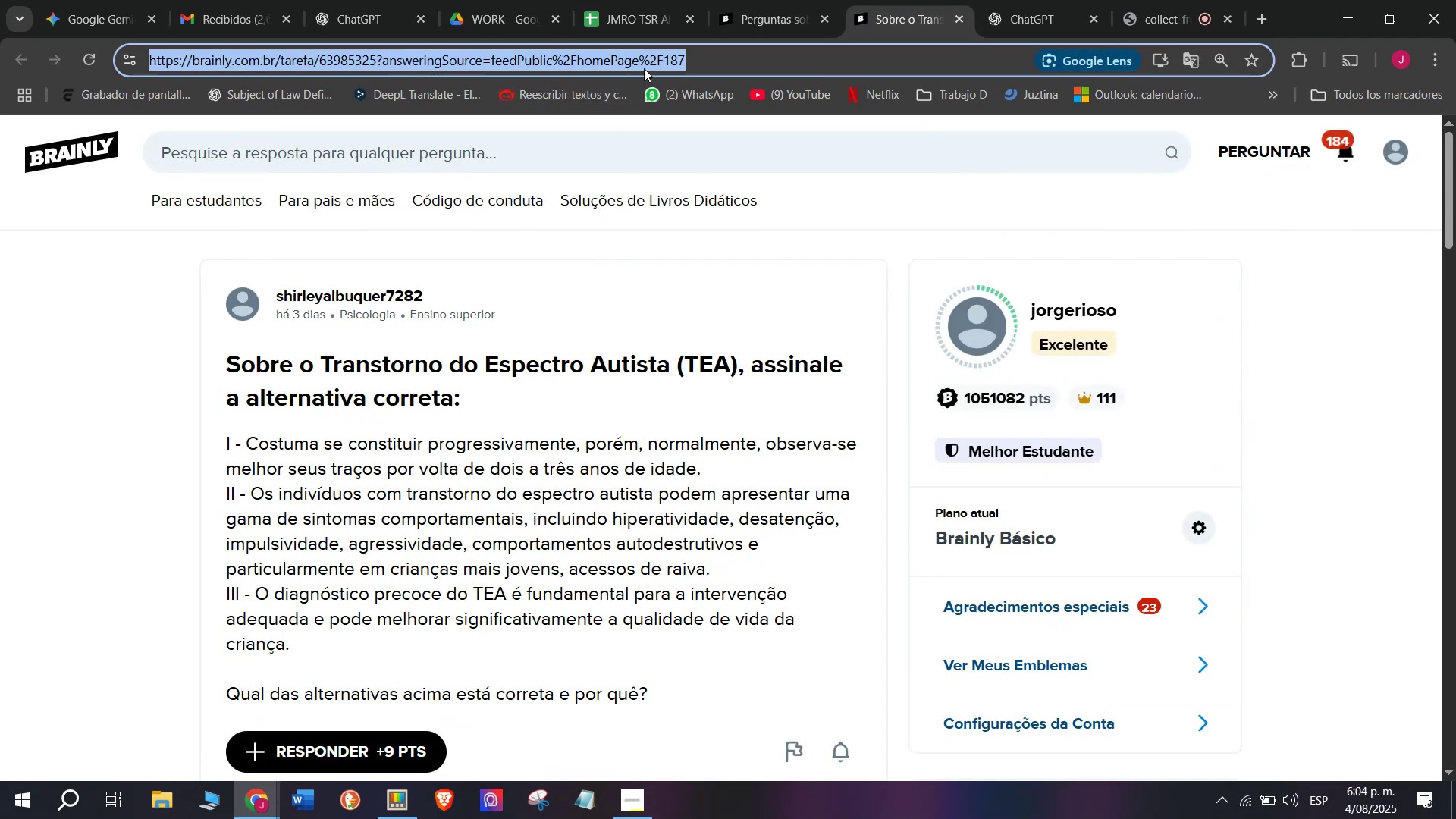 
key(Break)
 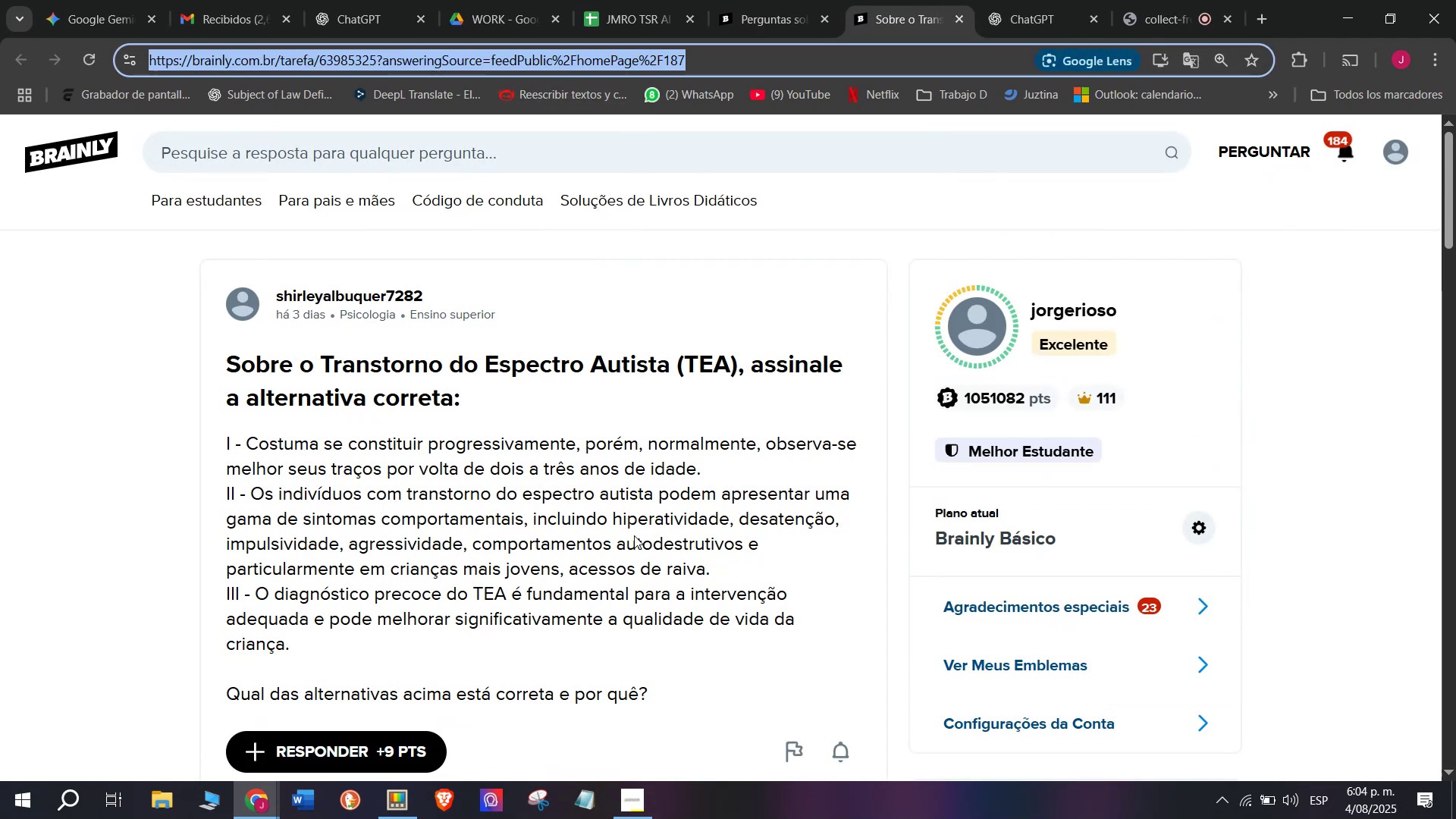 
key(Control+ControlLeft)
 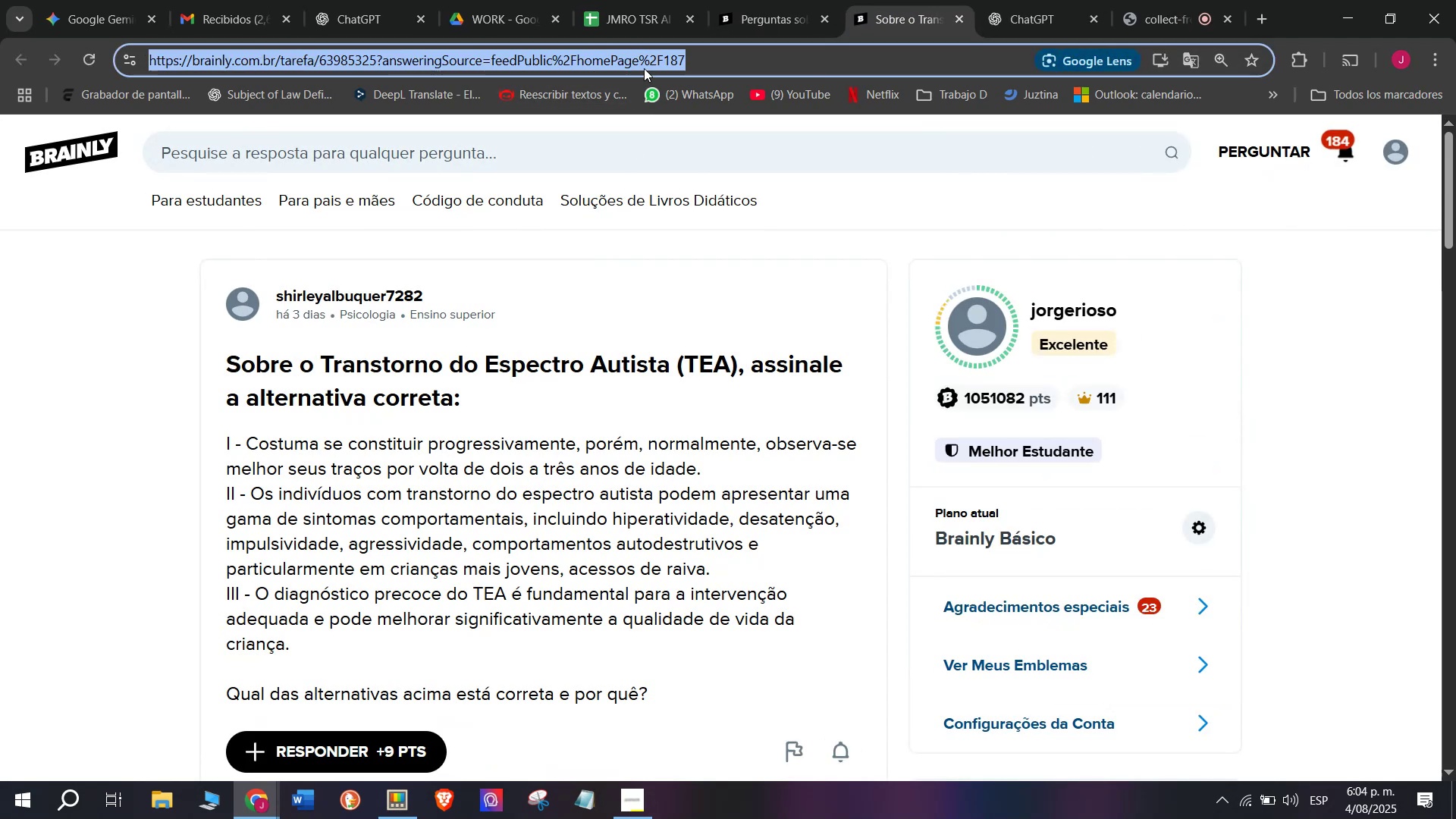 
key(Control+C)
 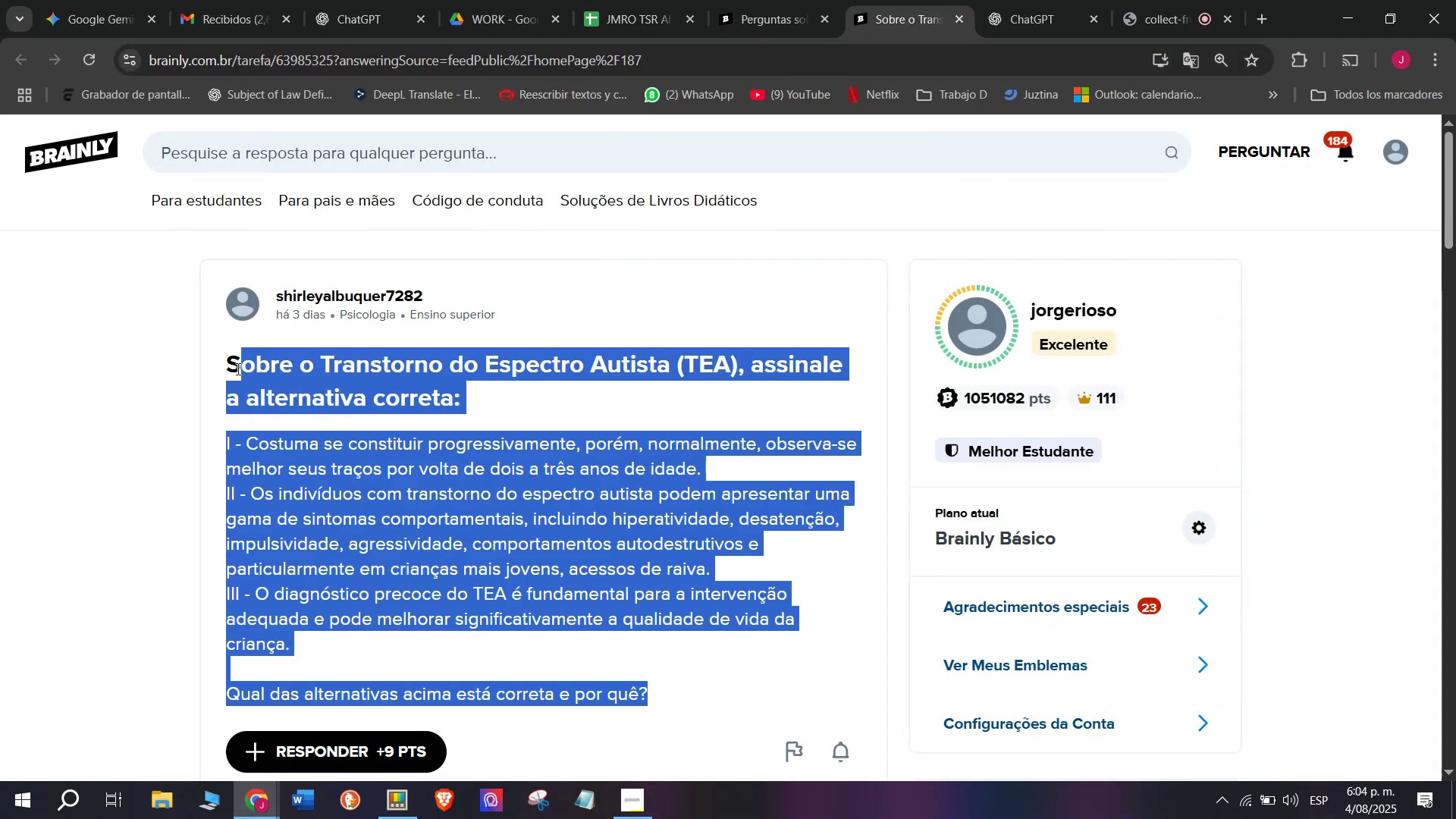 
key(Control+ControlLeft)
 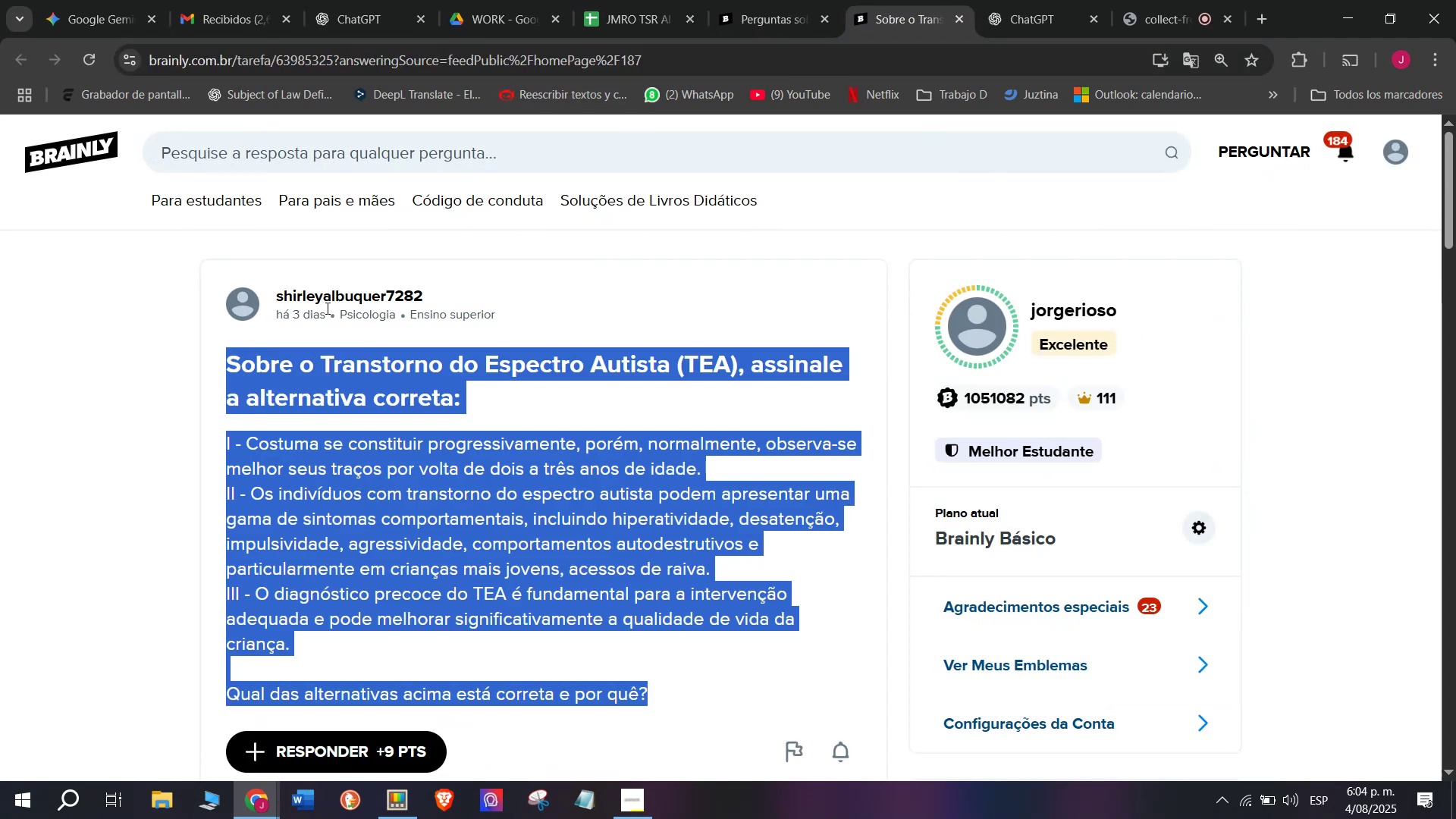 
key(Break)
 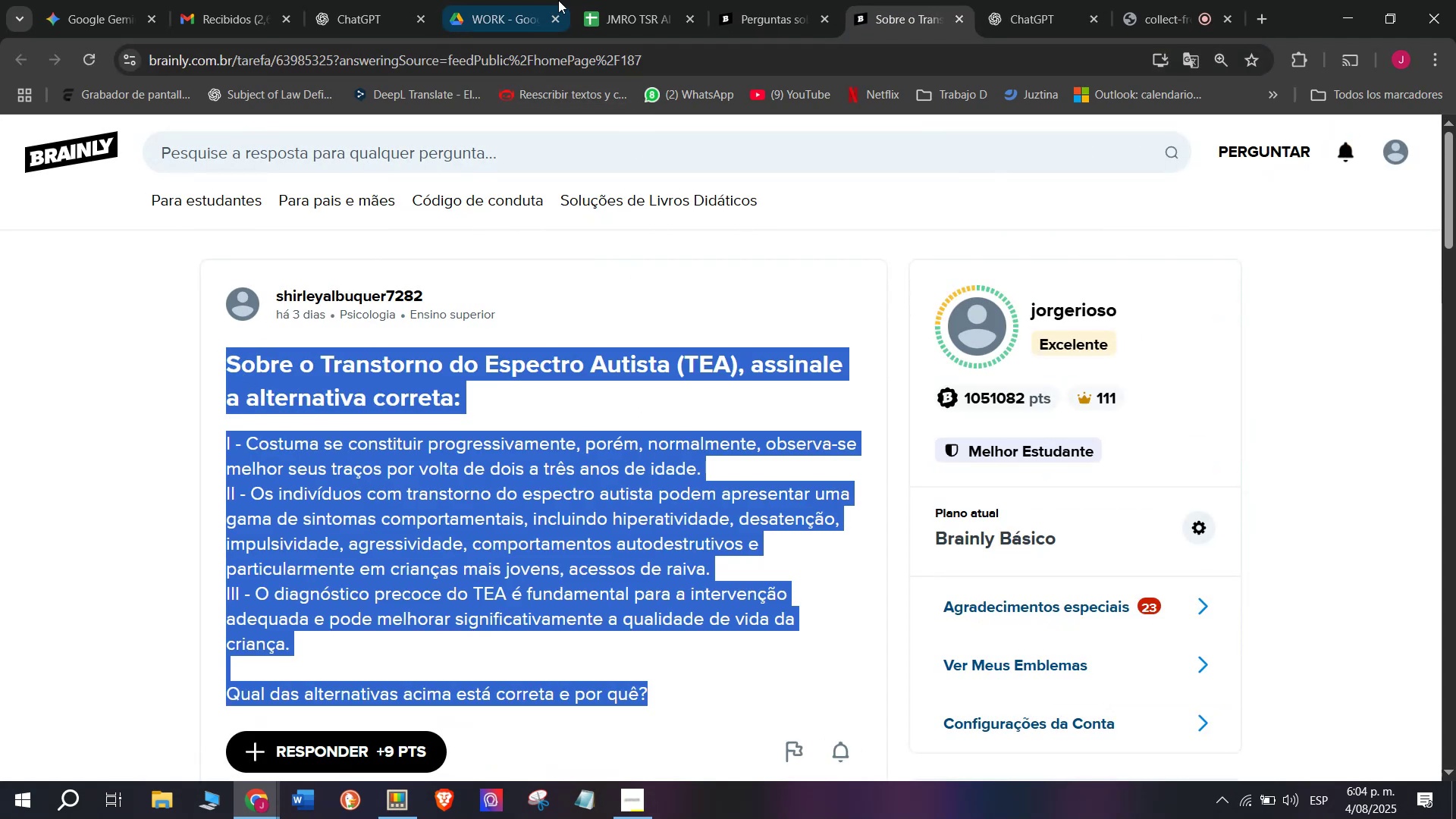 
key(Control+C)
 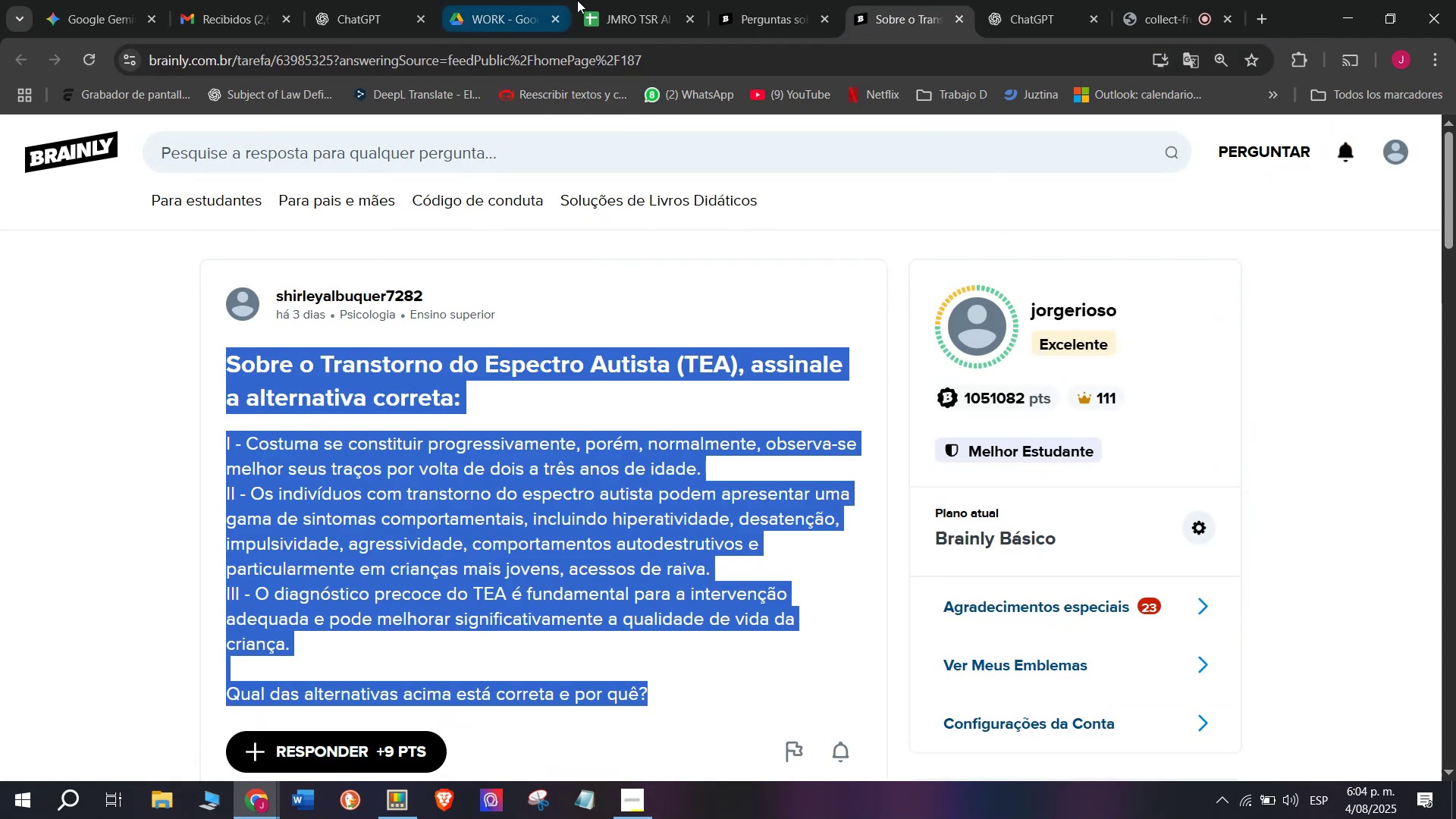 
left_click([579, 0])
 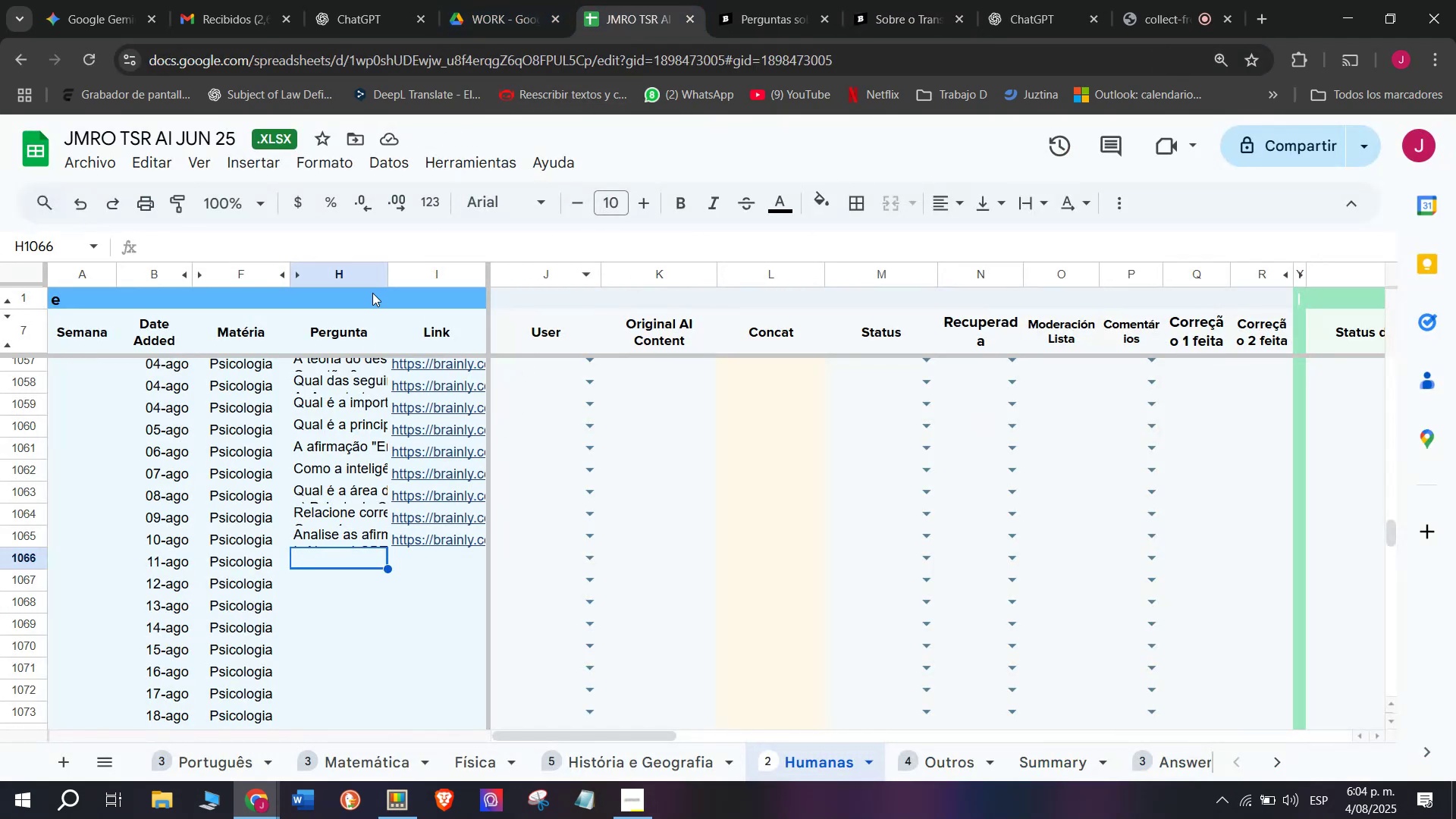 
left_click([384, 236])
 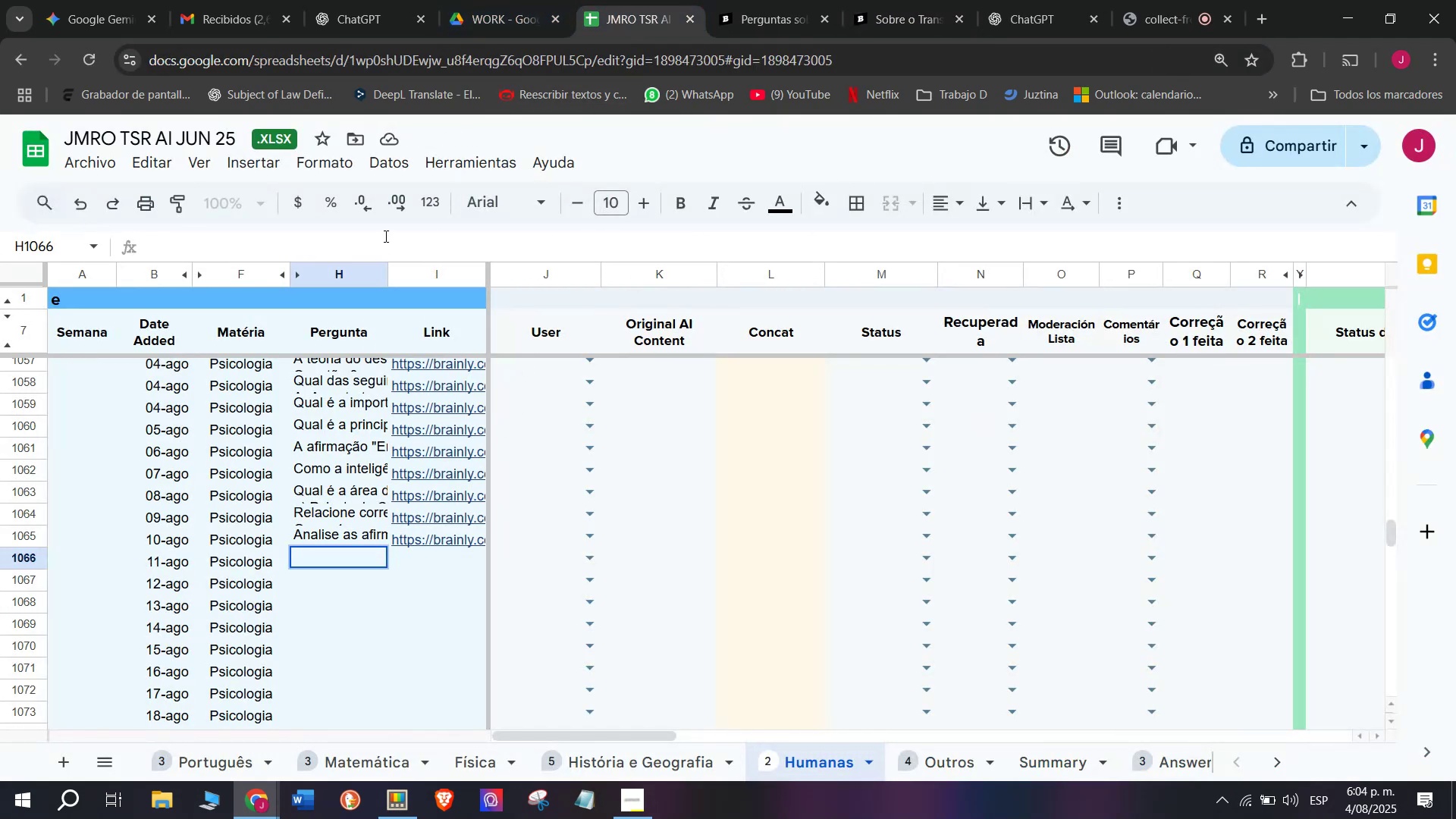 
key(C)
 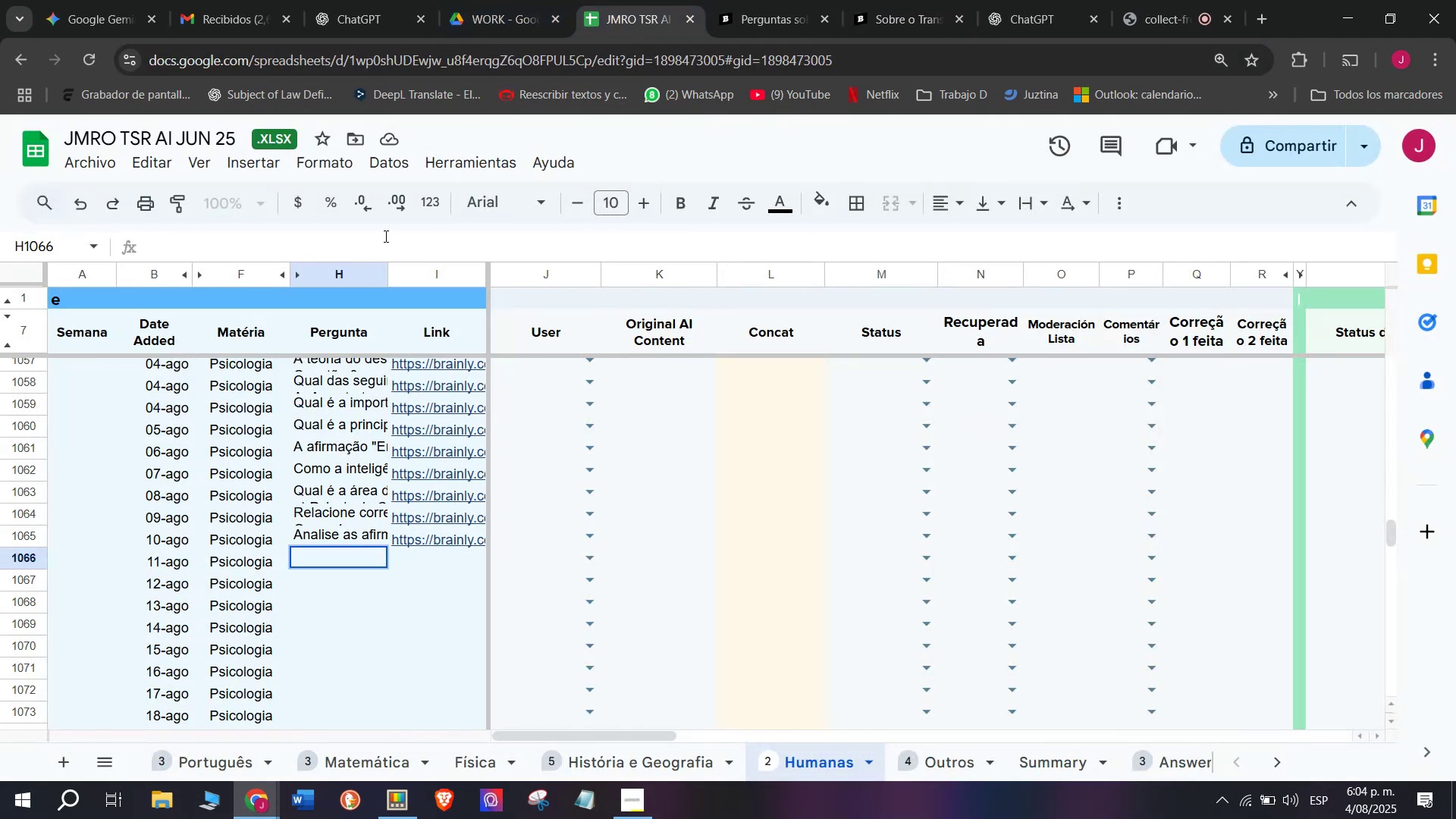 
key(Meta+MetaLeft)
 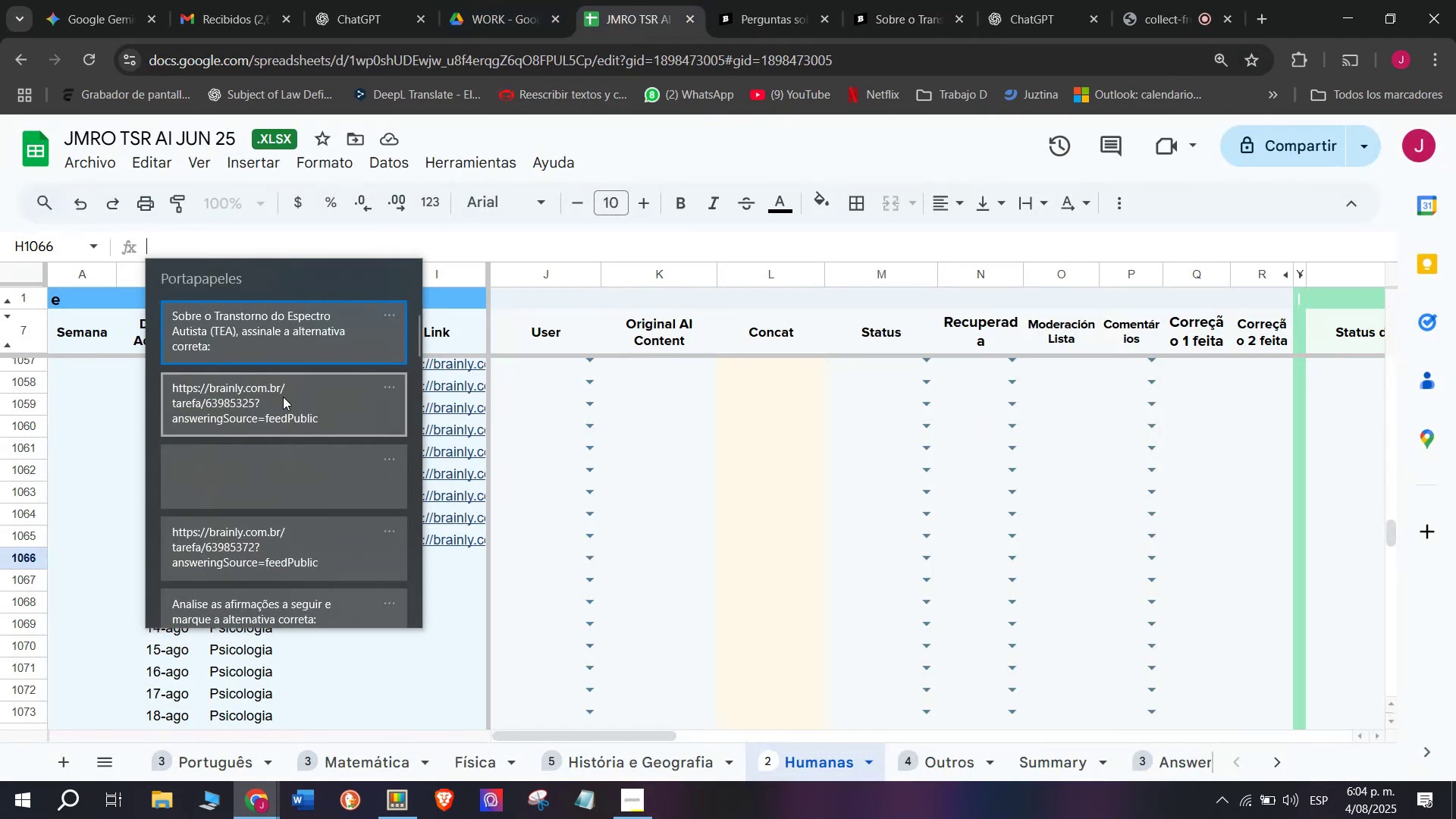 
key(Meta+V)
 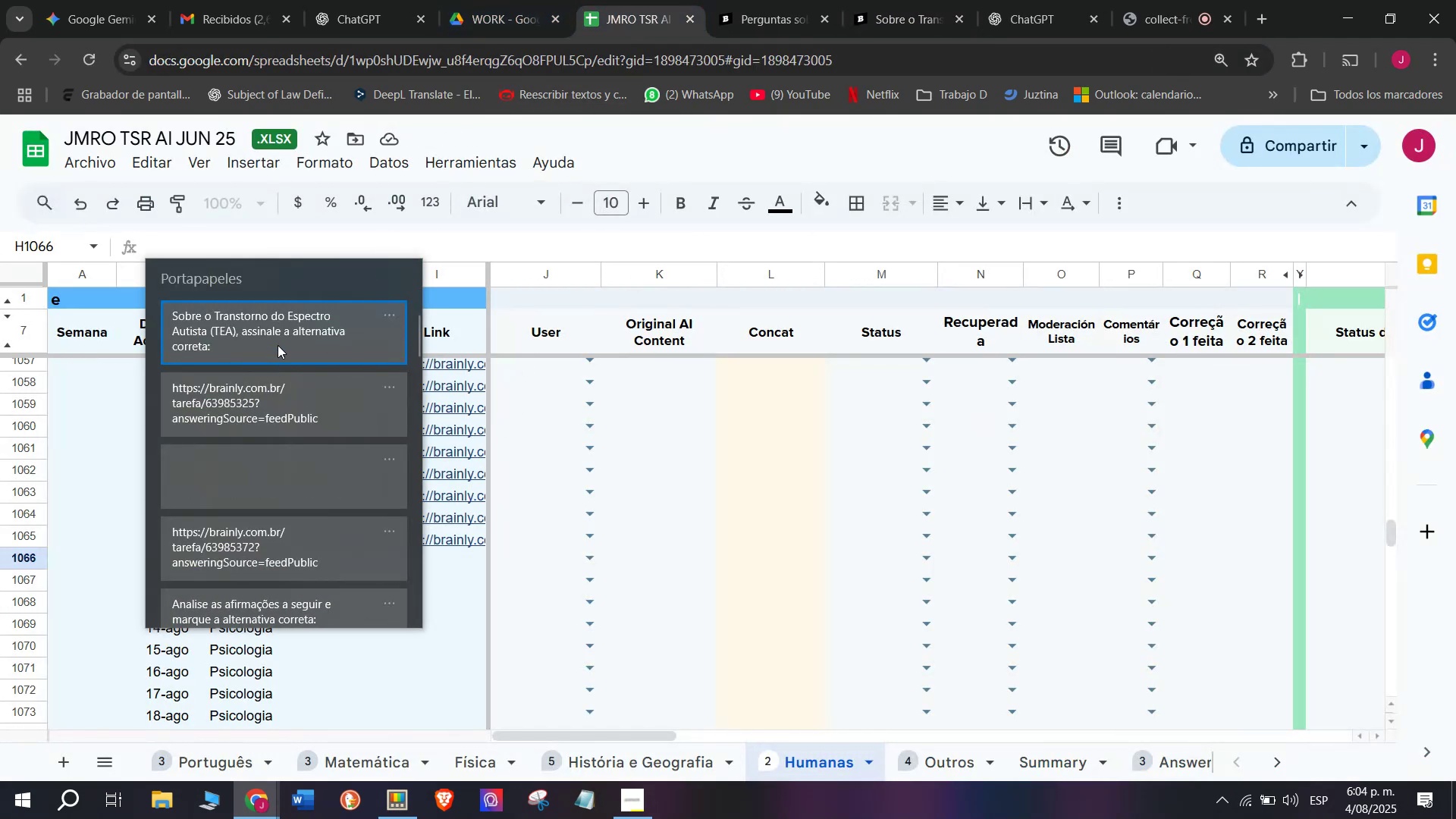 
key(Control+ControlLeft)
 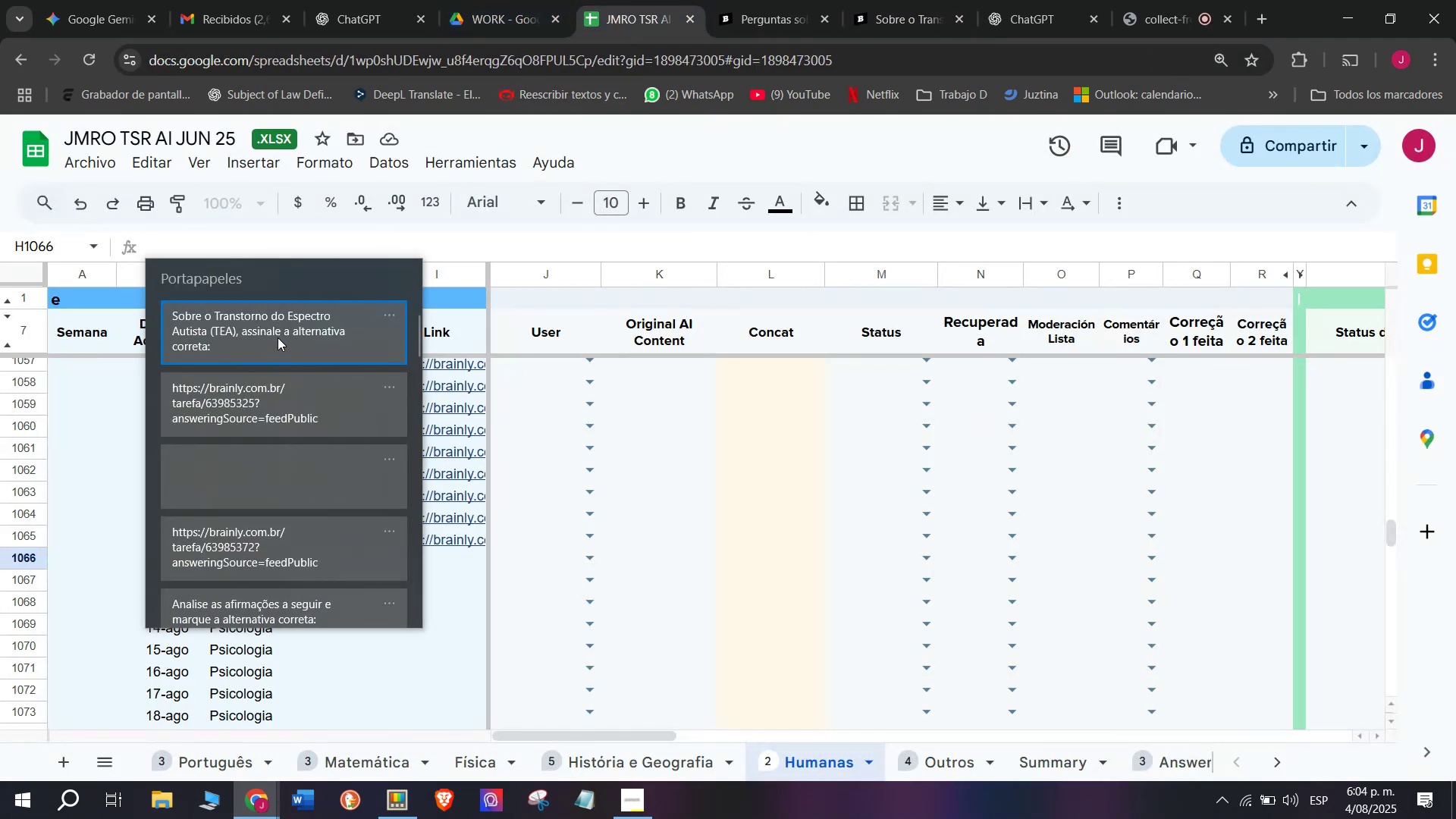 
key(Control+V)
 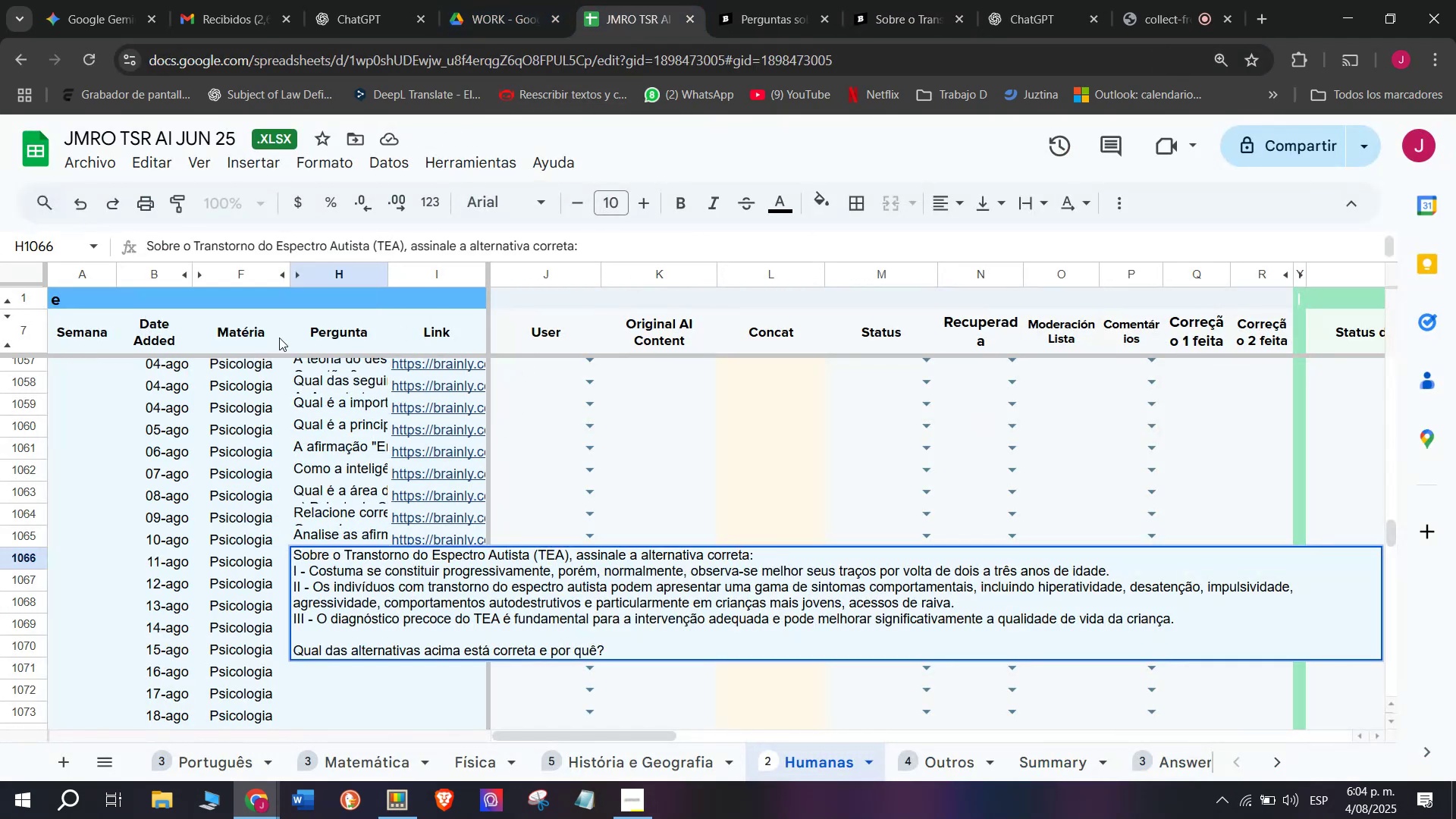 
key(Enter)
 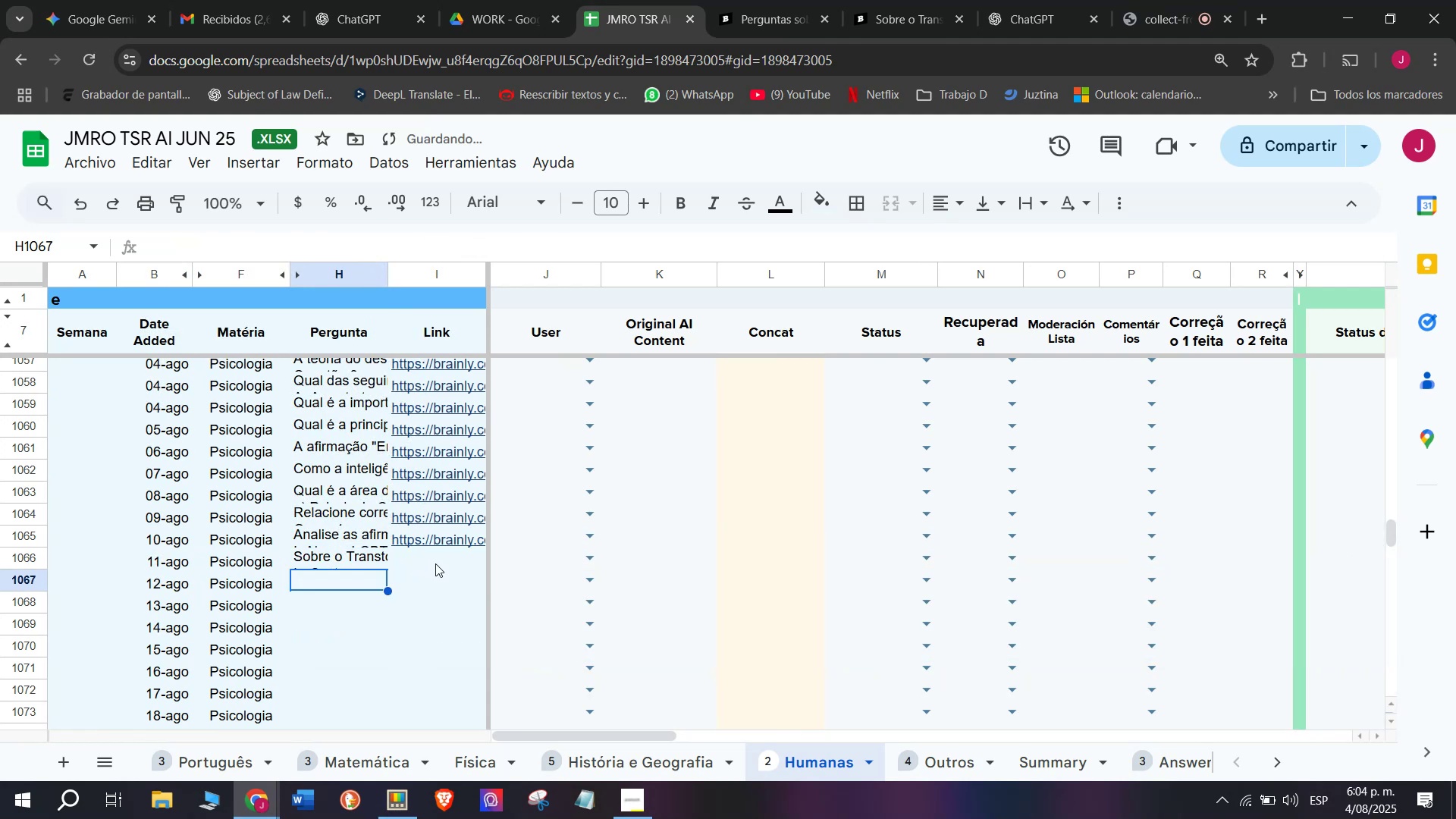 
left_click([435, 563])
 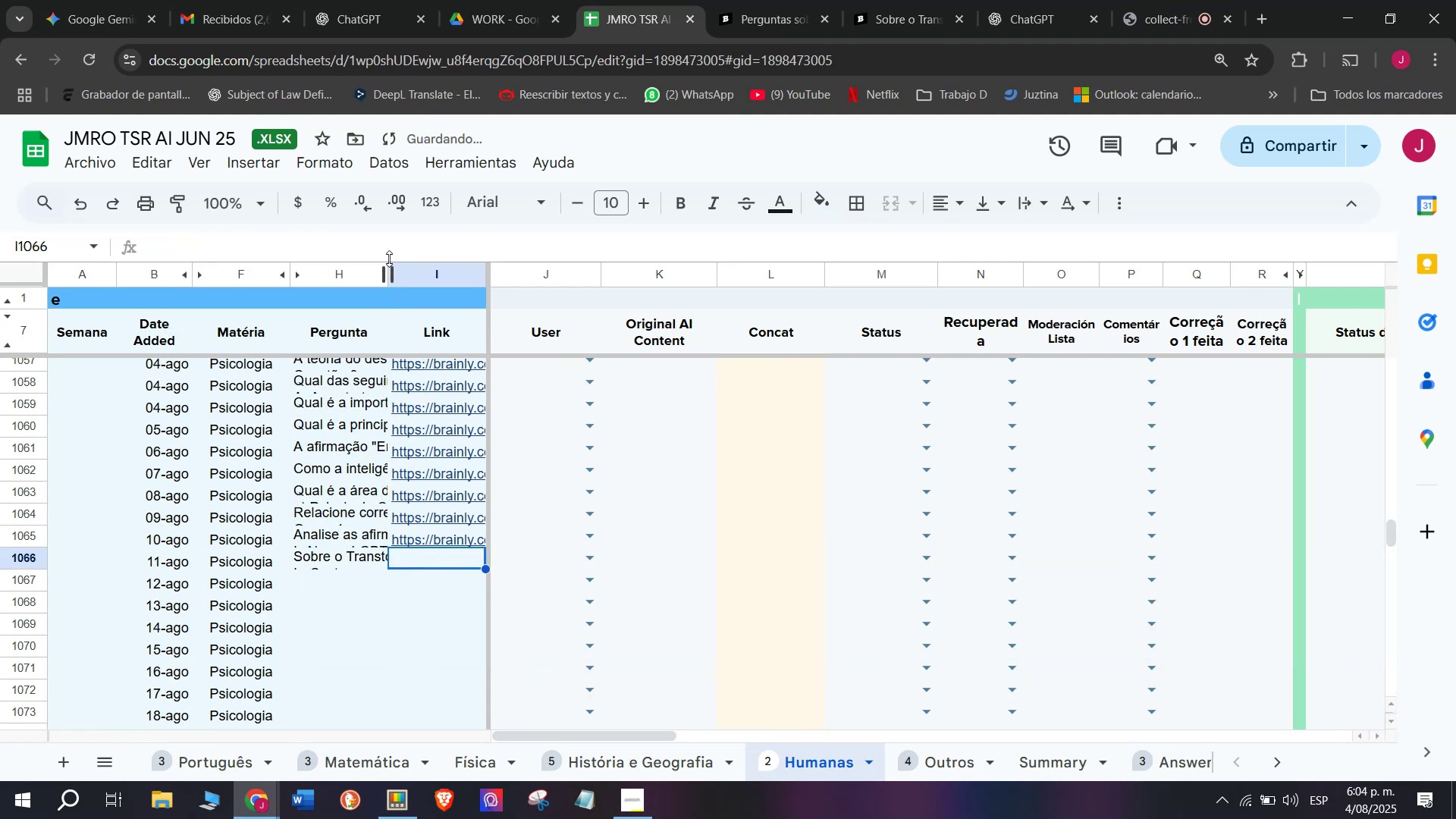 
left_click([389, 255])
 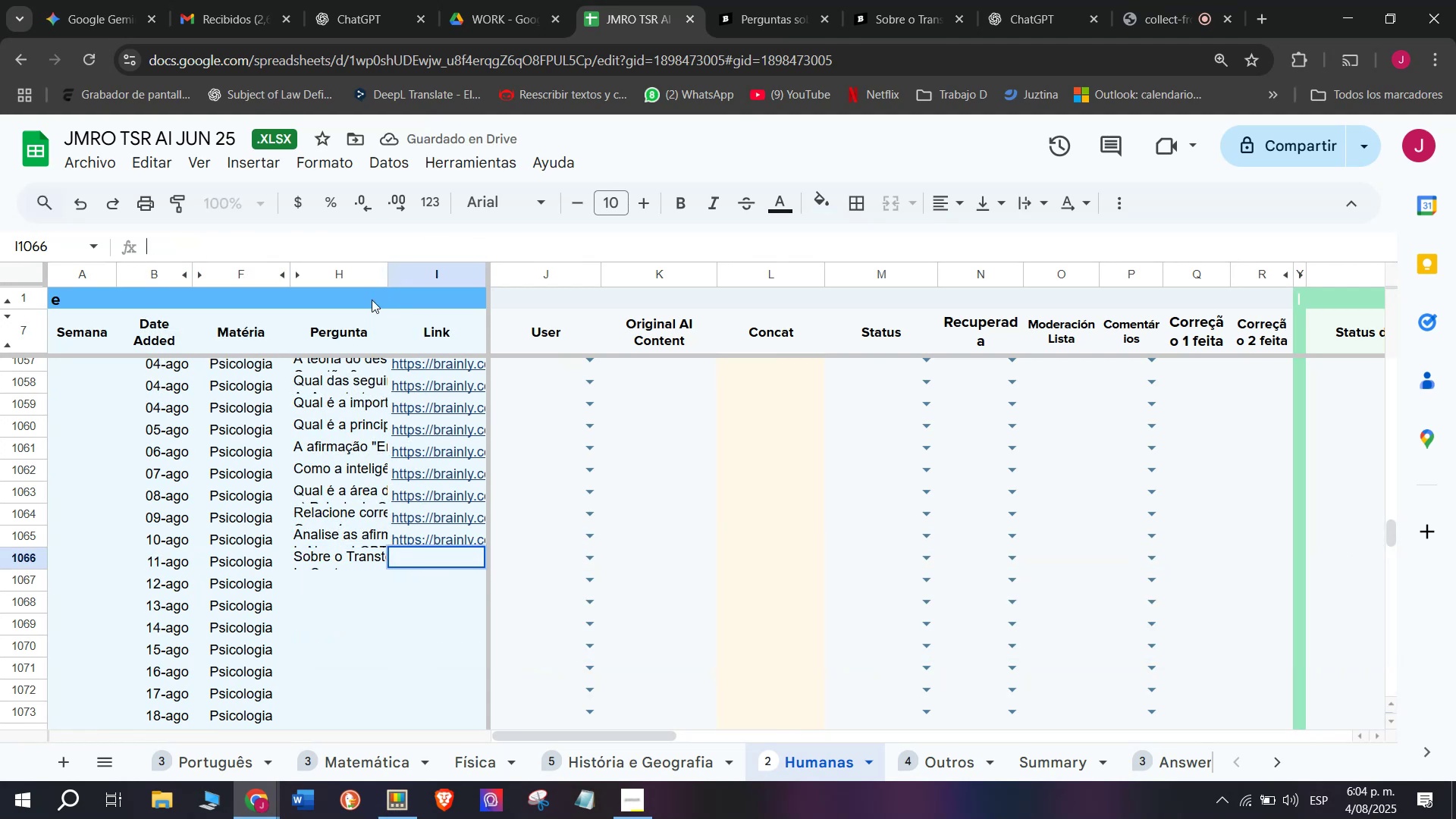 
key(C)
 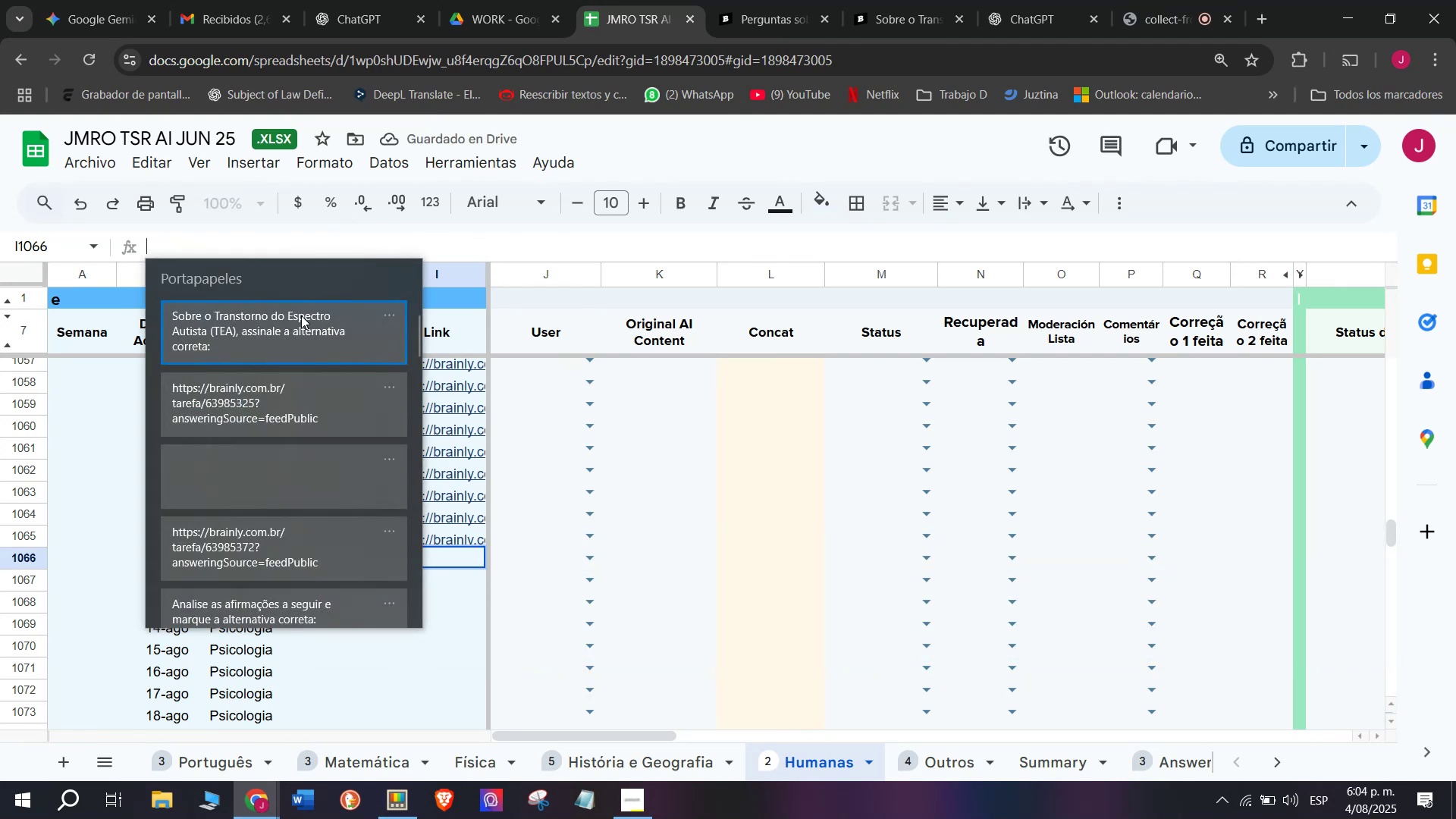 
key(Meta+MetaLeft)
 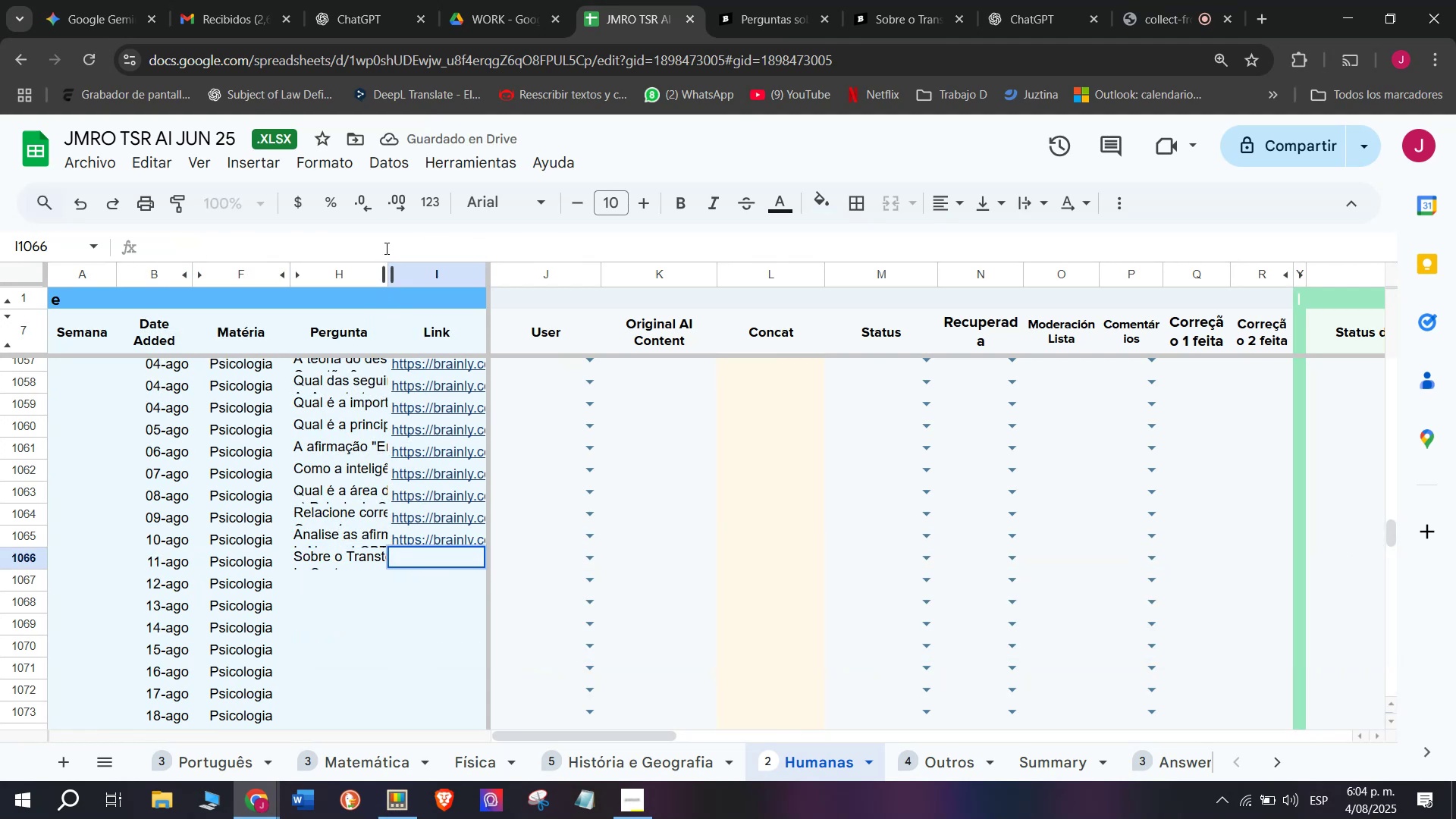 
key(Meta+V)
 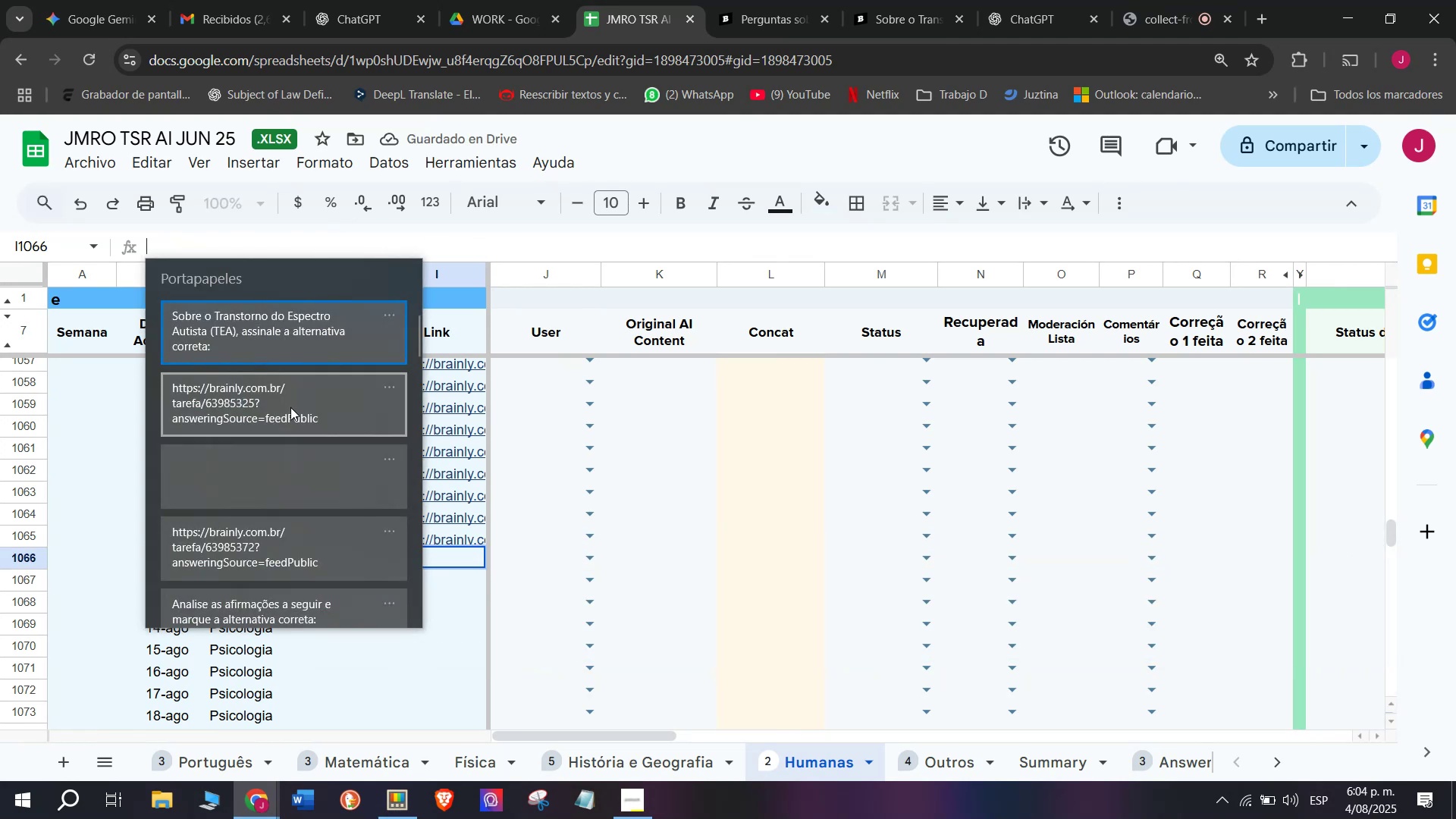 
left_click([290, 410])
 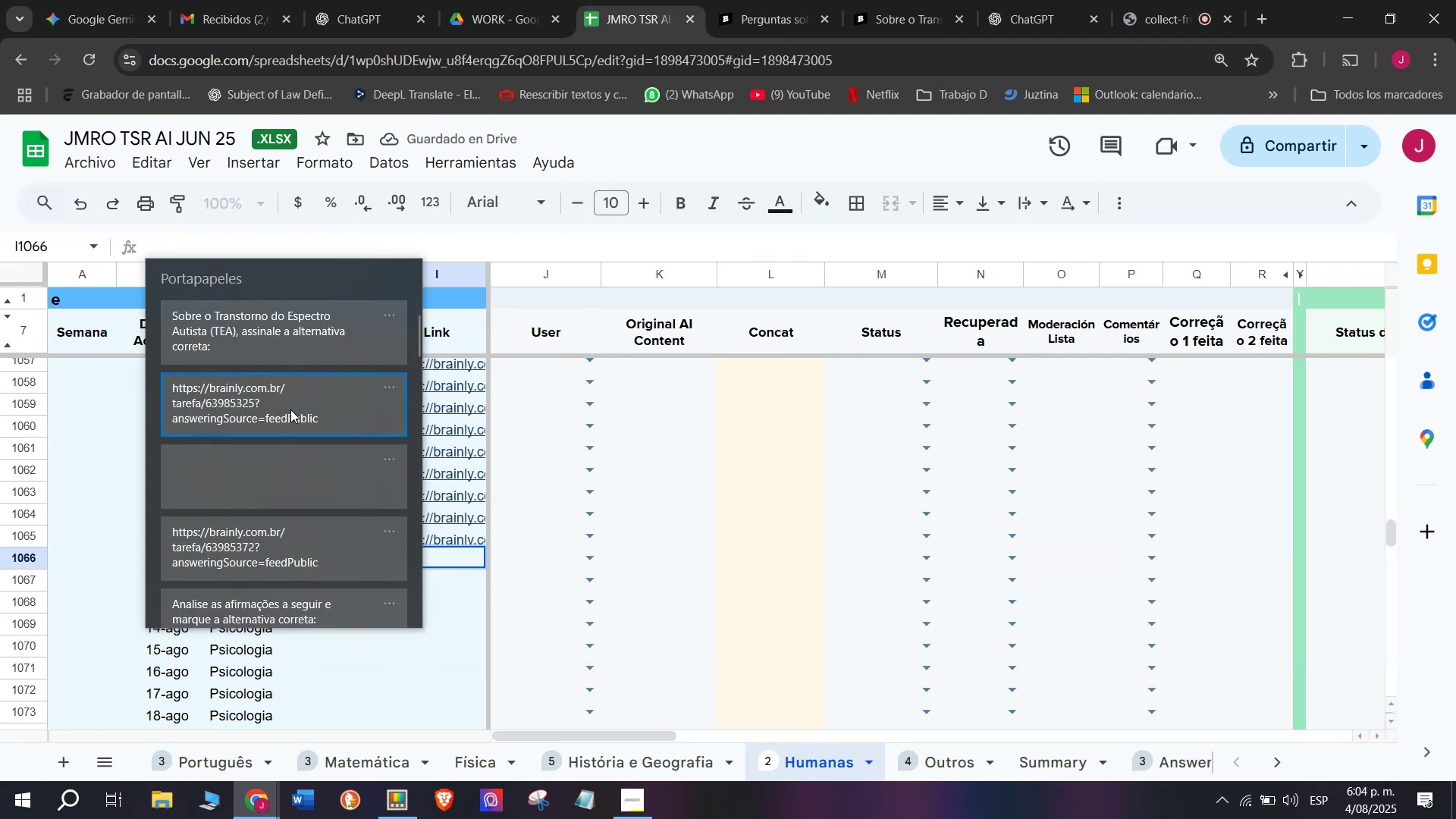 
key(Control+ControlLeft)
 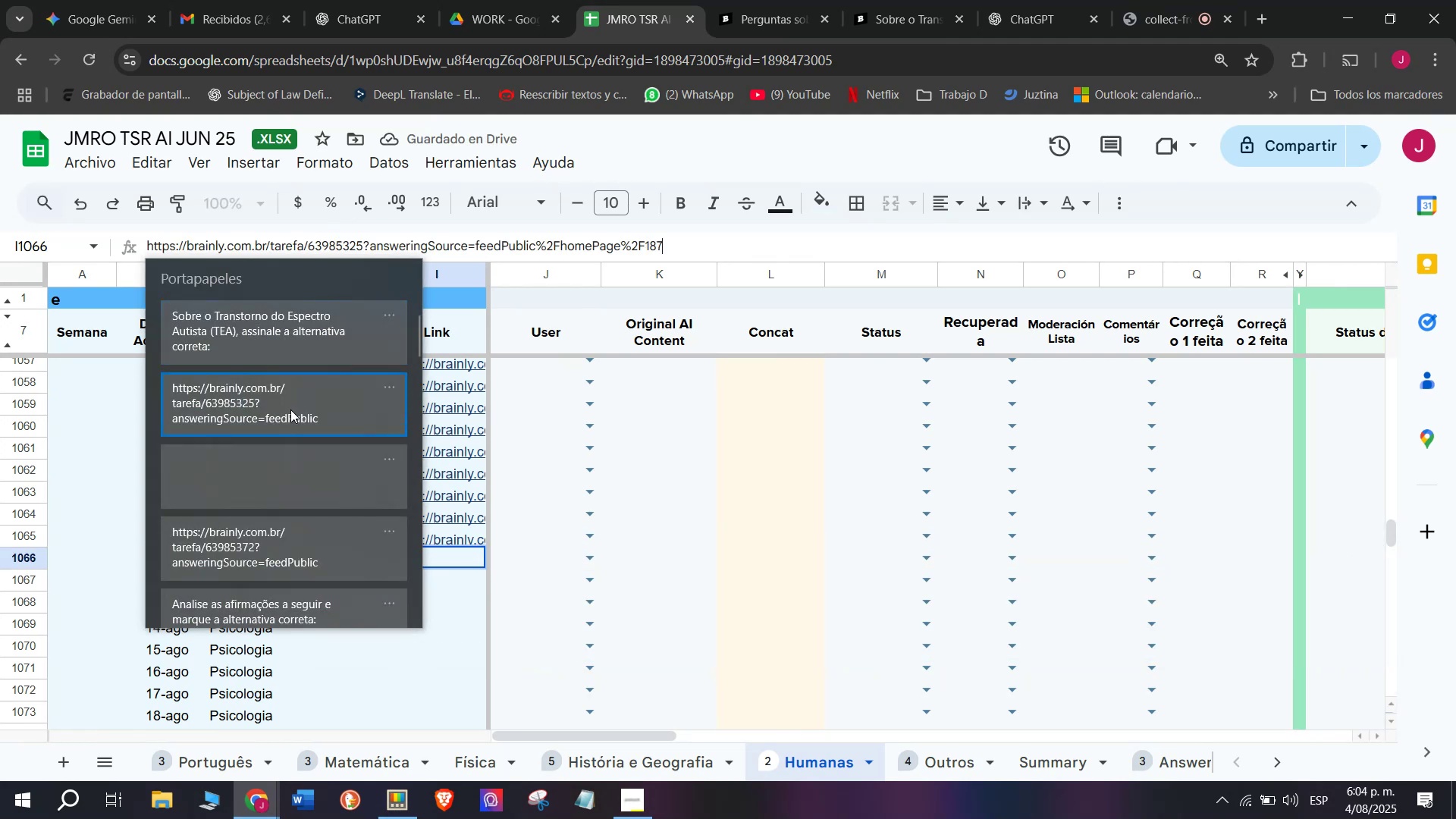 
key(Control+V)
 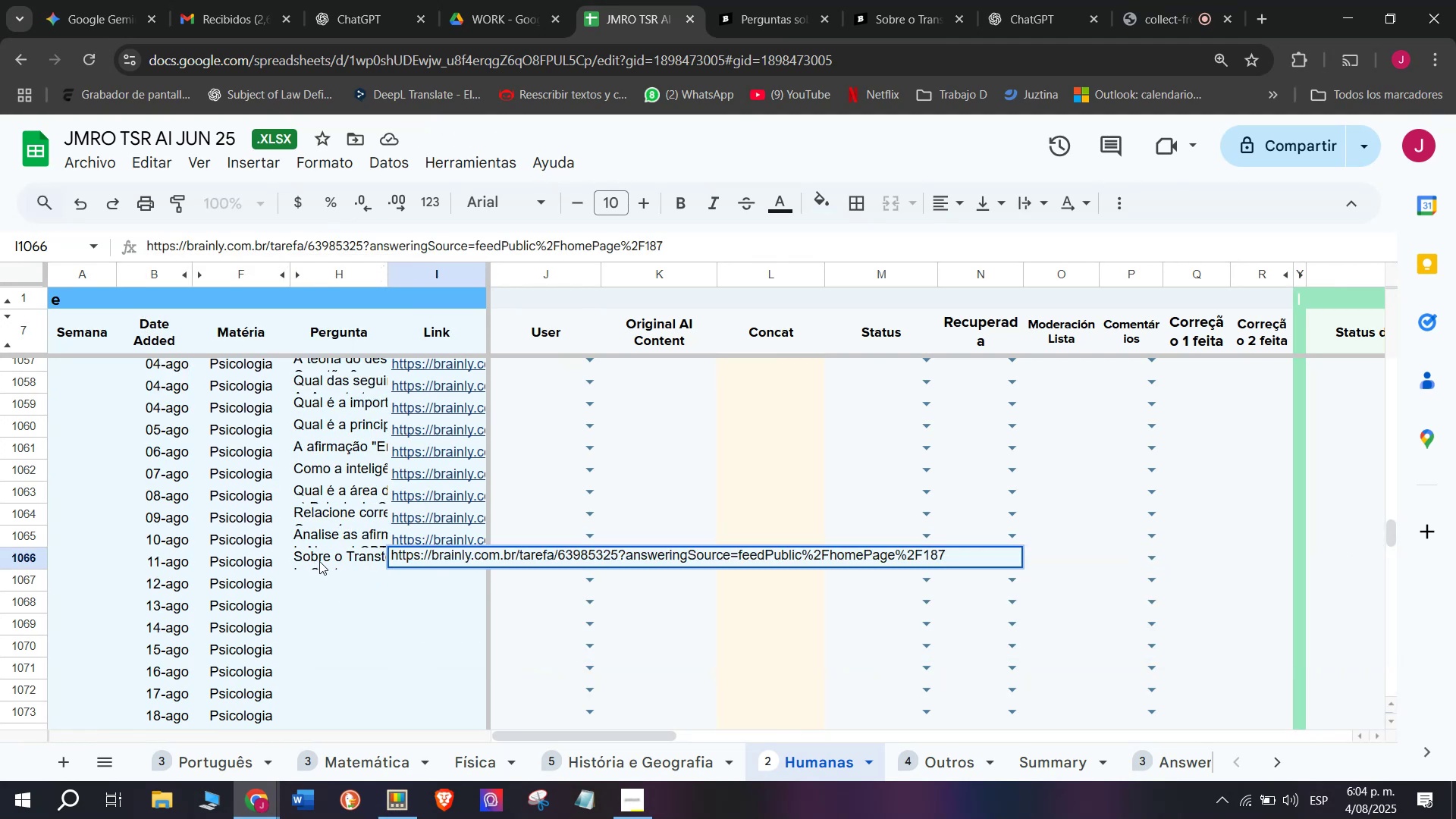 
left_click([332, 581])
 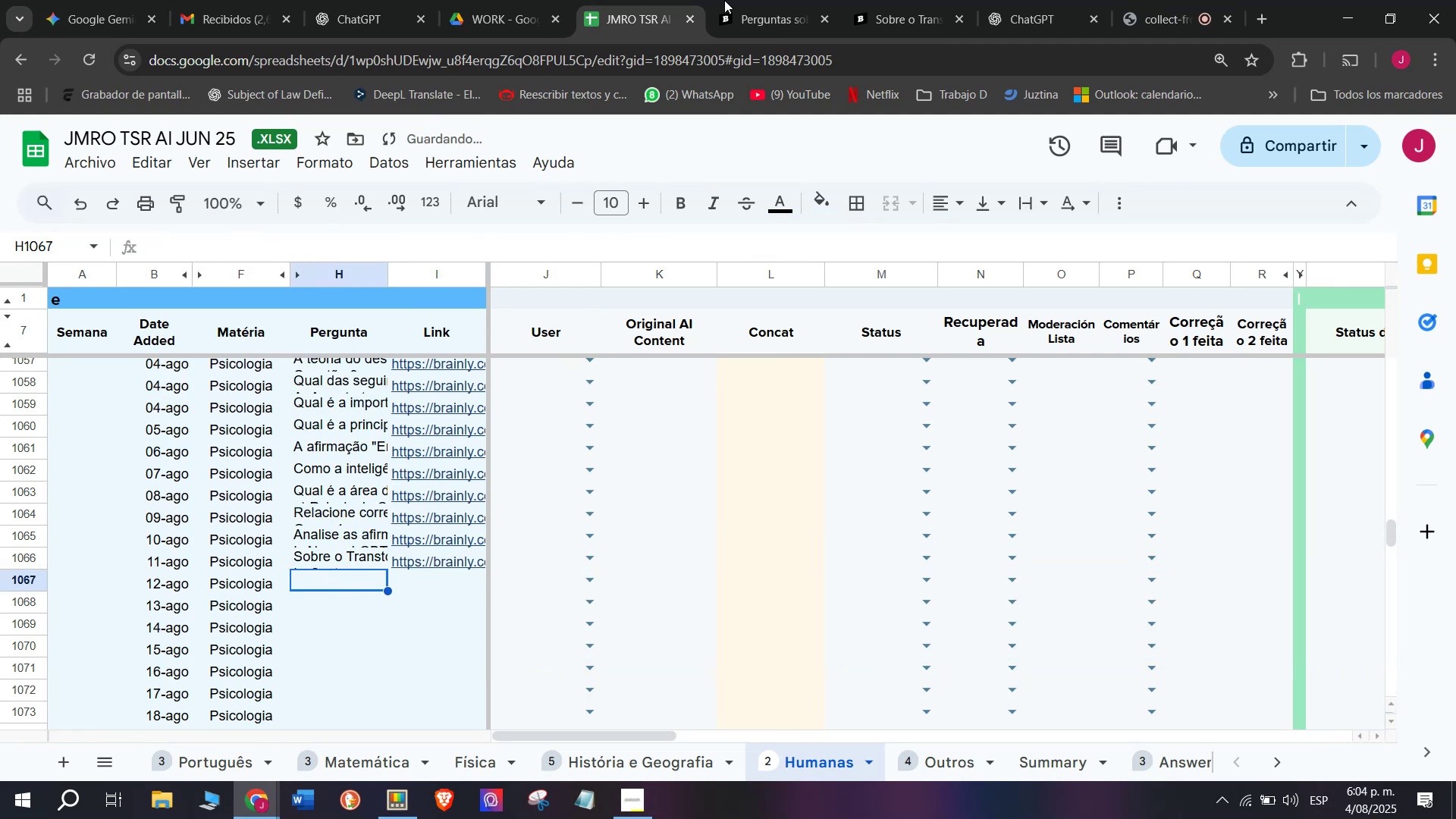 
left_click([762, 0])
 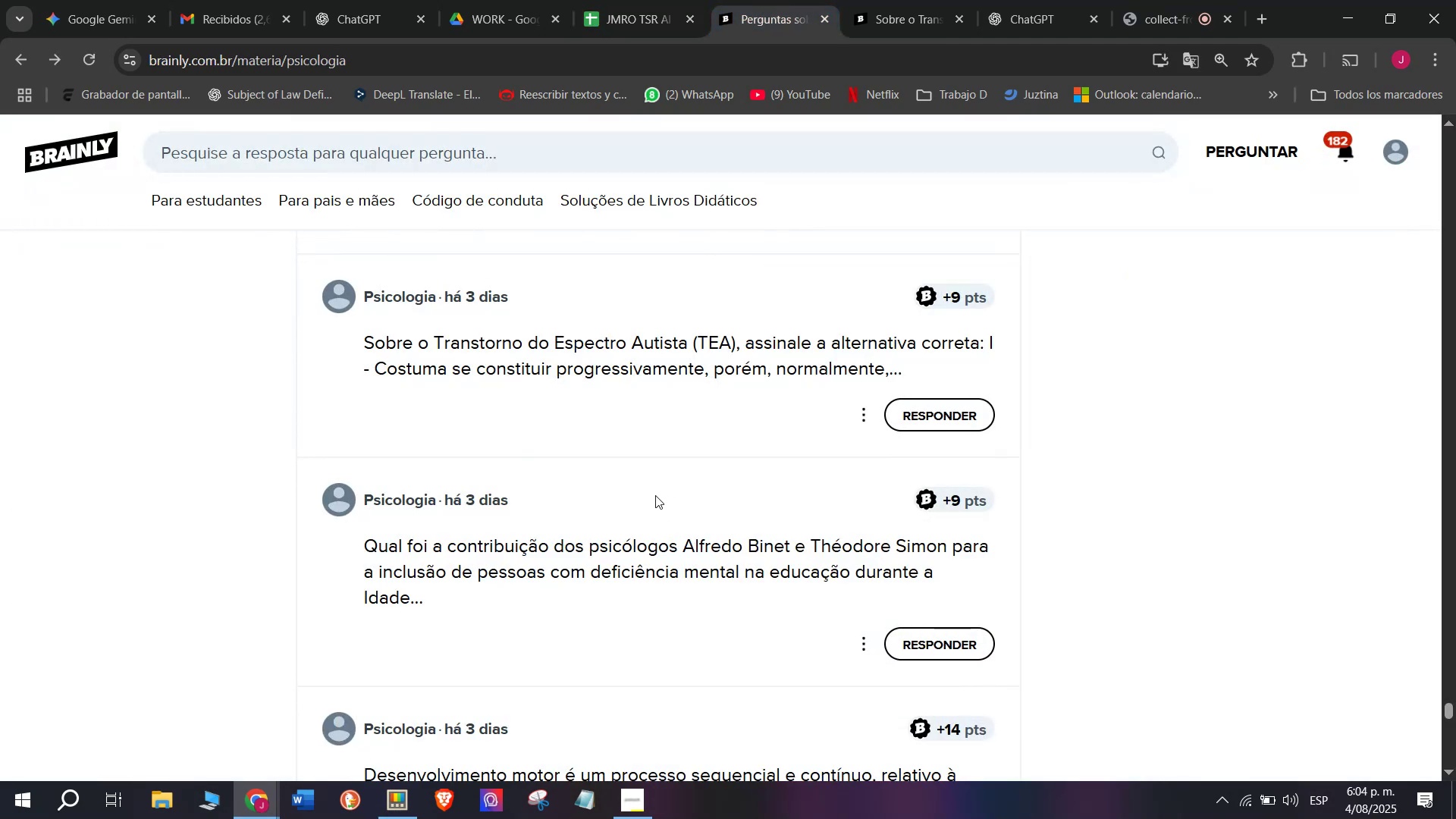 
scroll: coordinate [620, 482], scroll_direction: down, amount: 1.0
 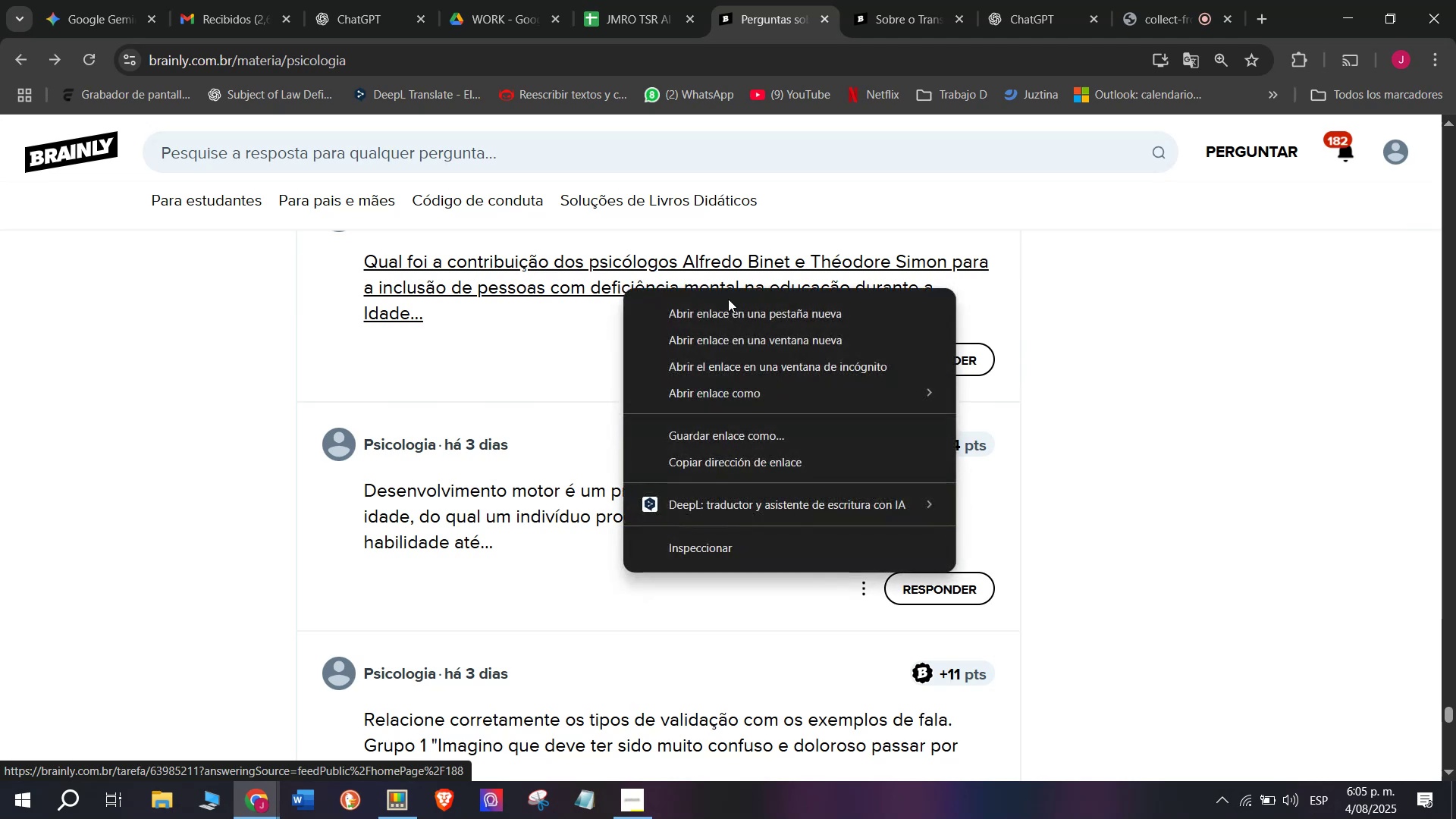 
left_click([734, 315])
 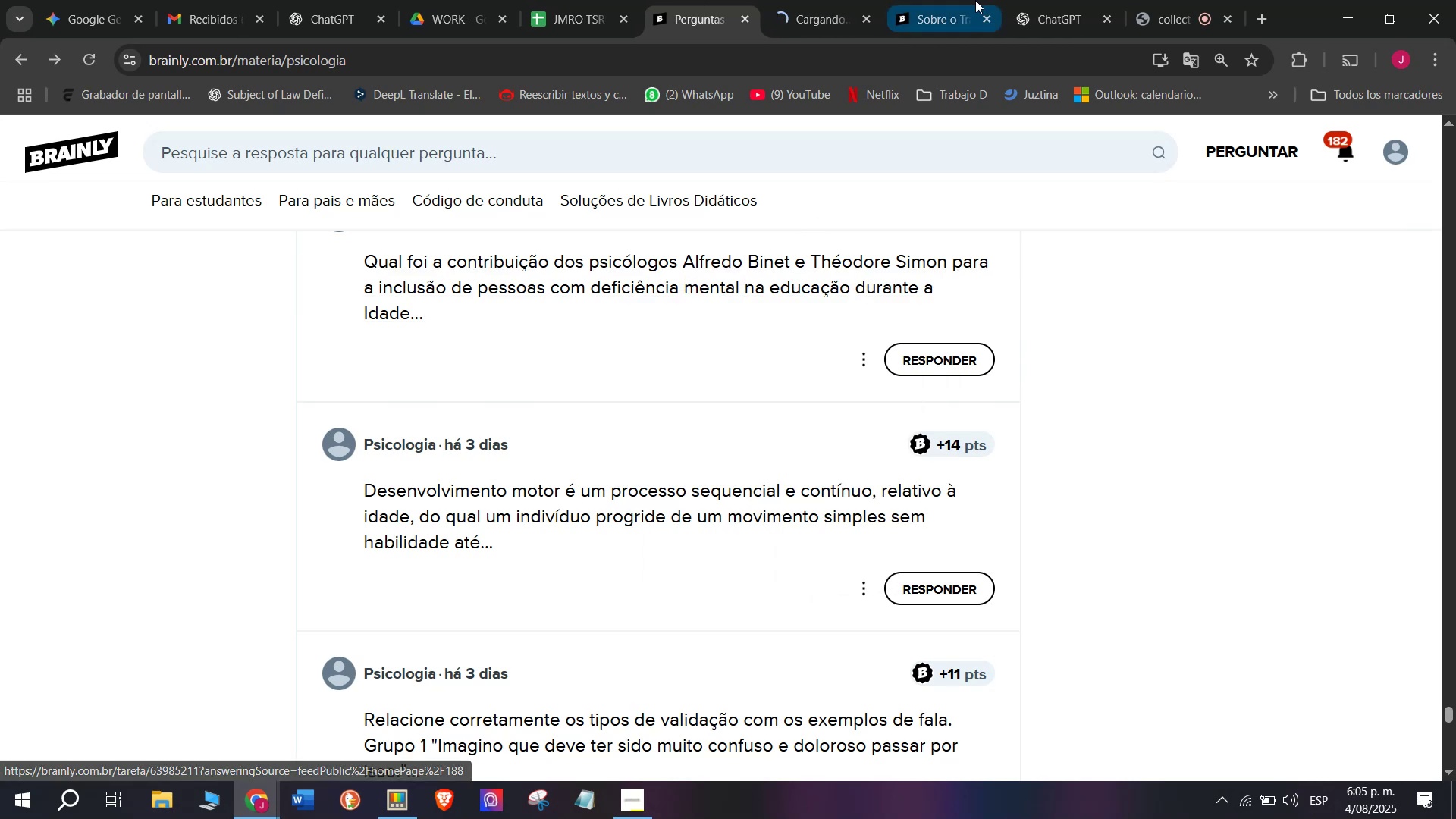 
left_click([975, 0])
 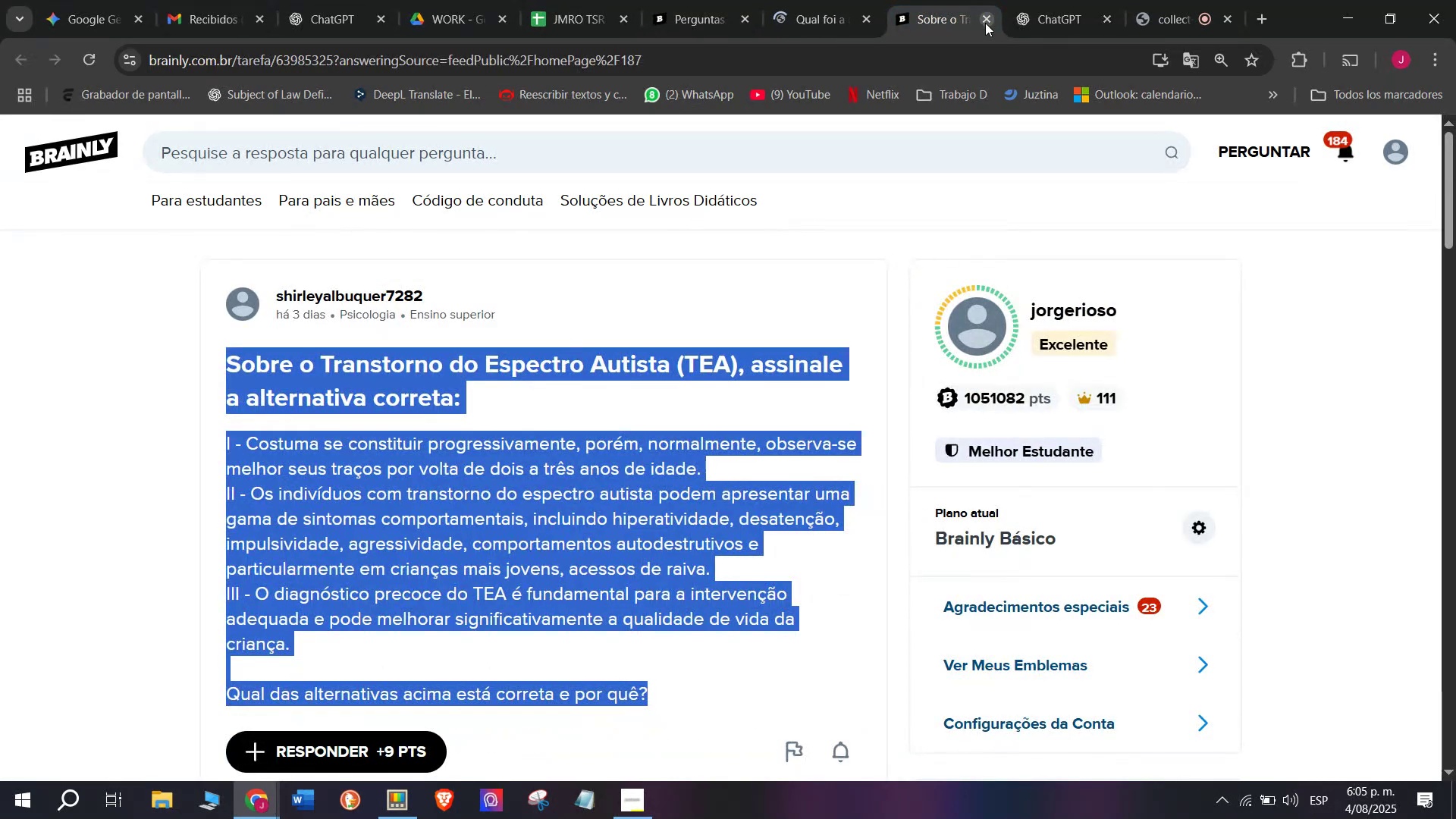 
left_click([985, 23])
 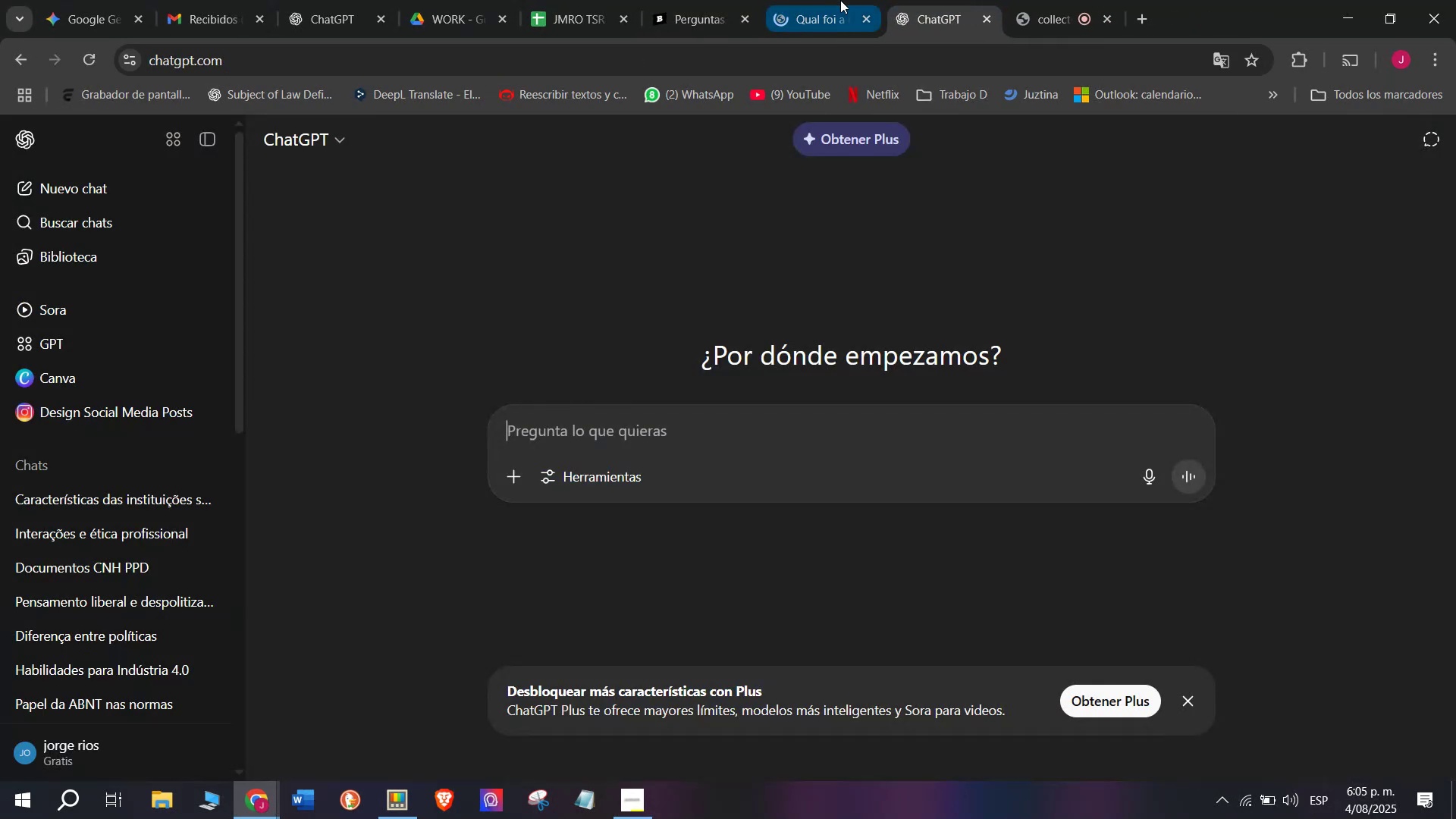 
left_click([839, 0])
 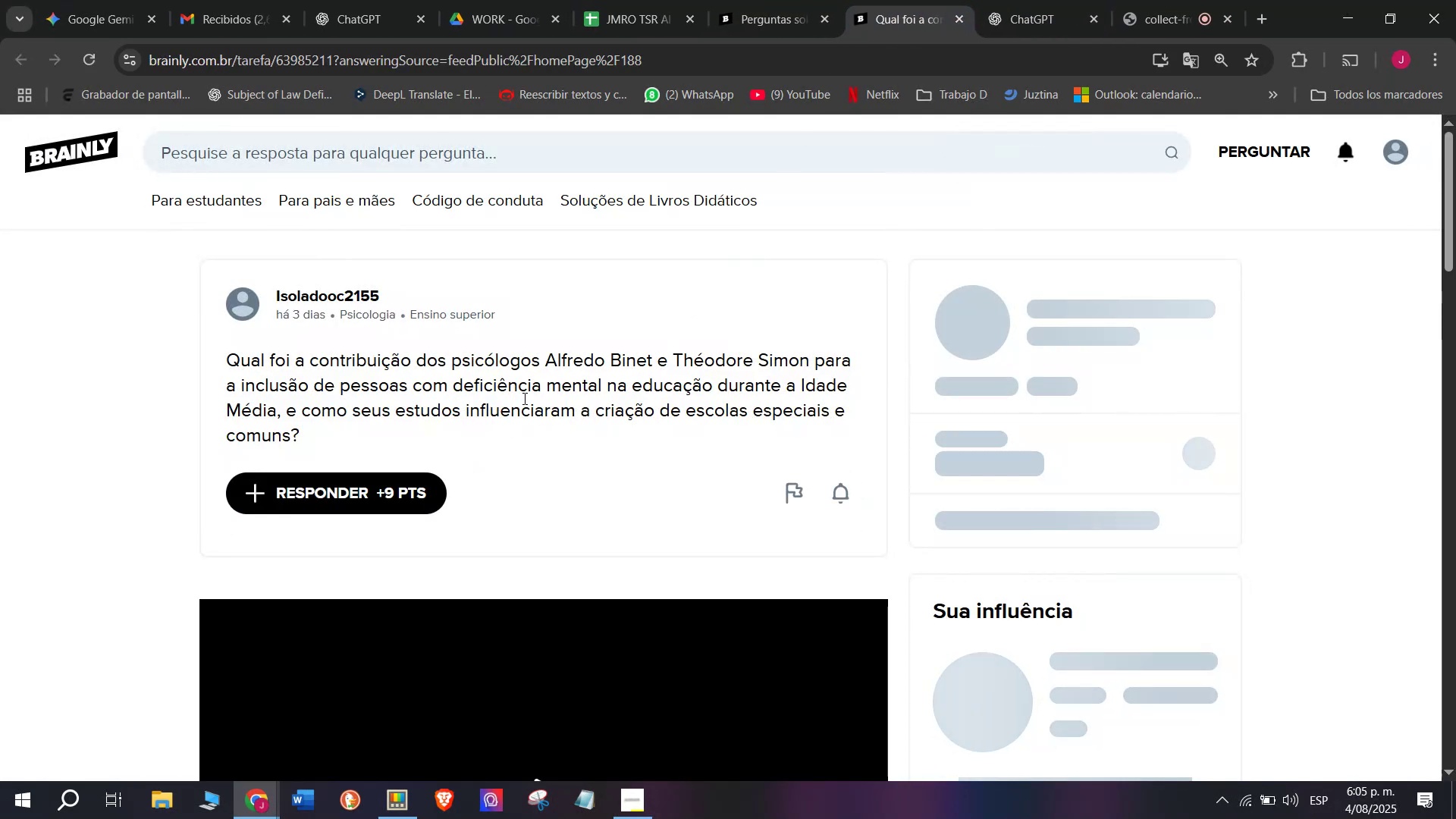 
double_click([521, 400])
 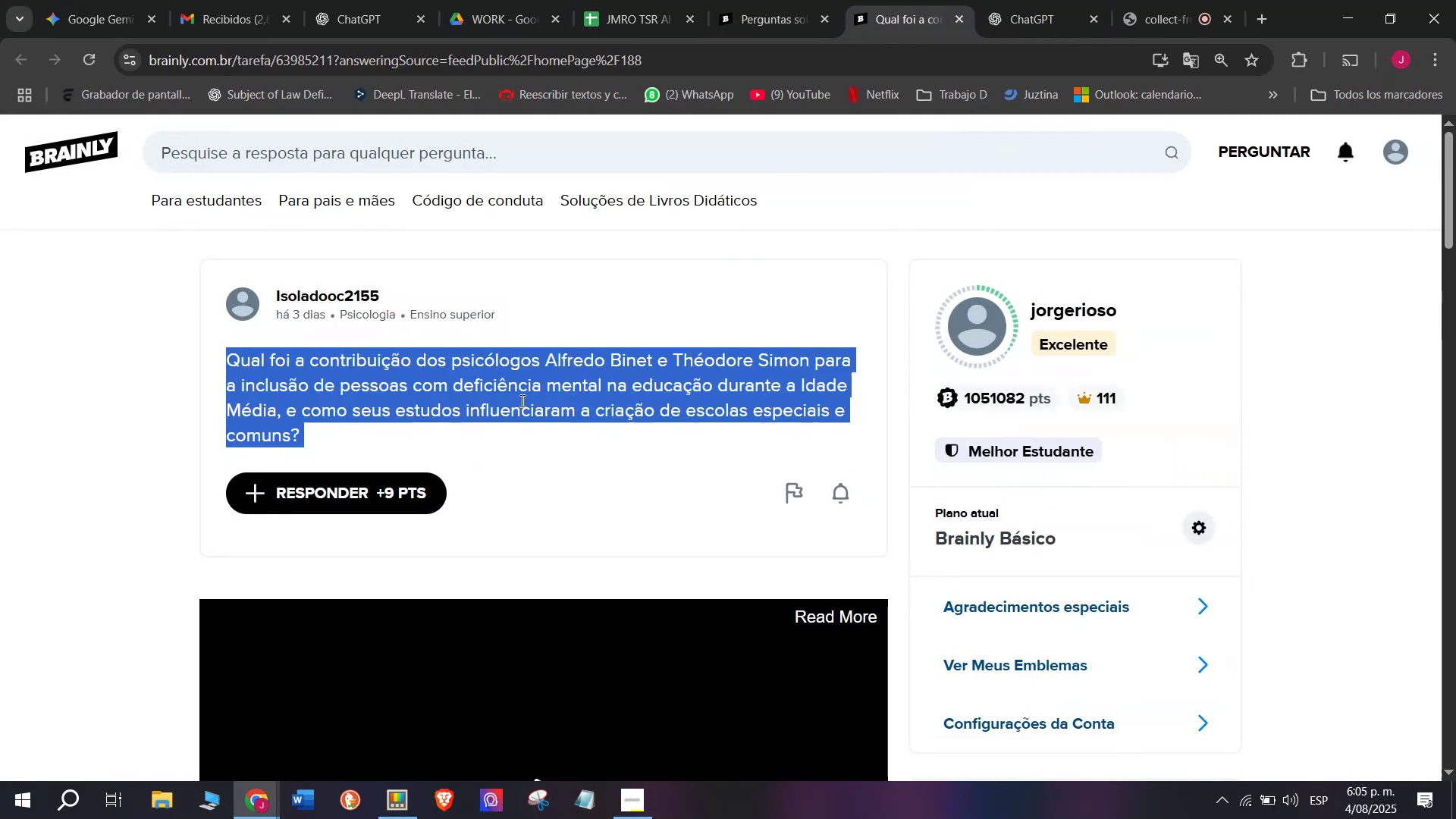 
triple_click([521, 400])
 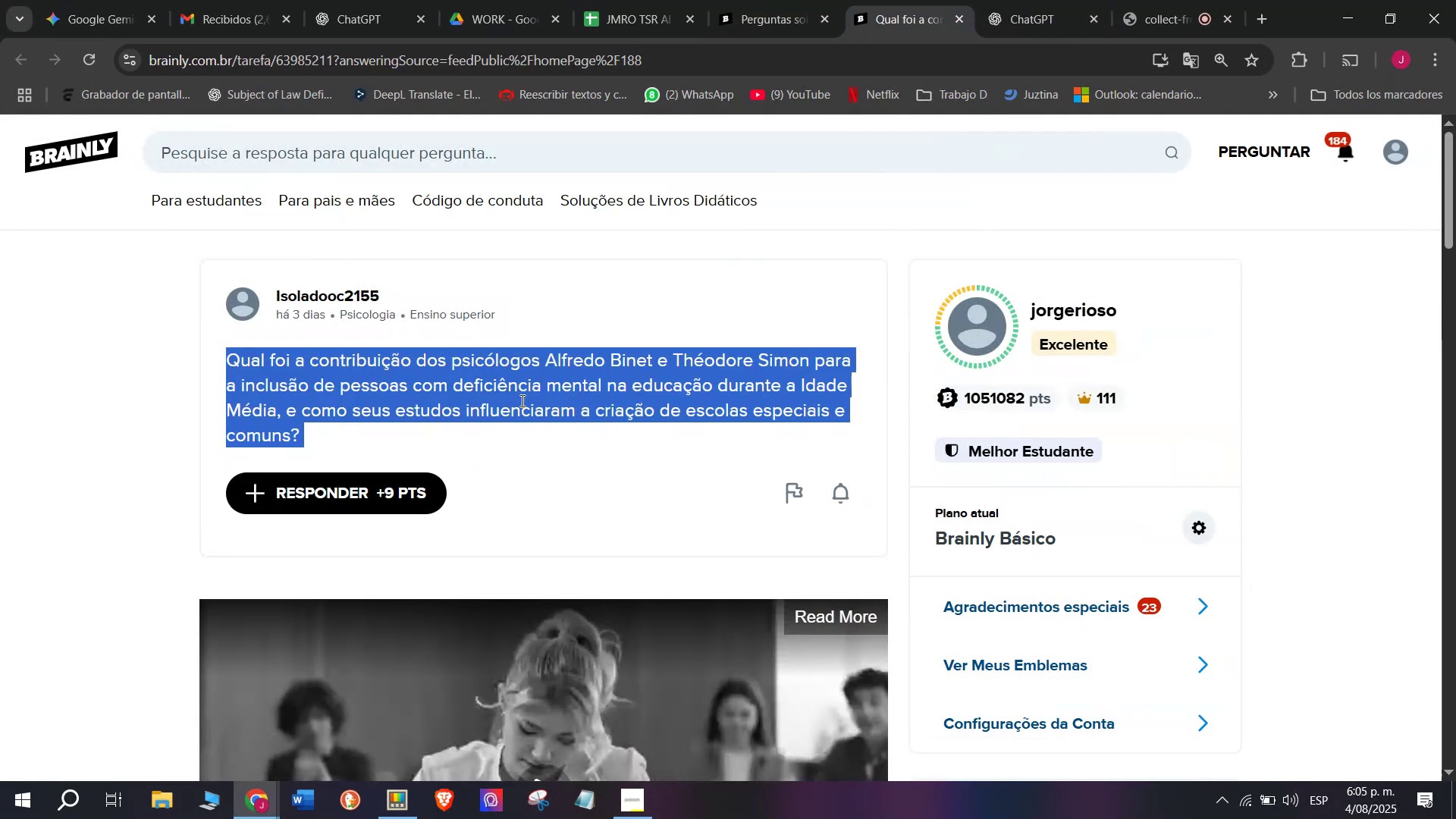 
key(Break)
 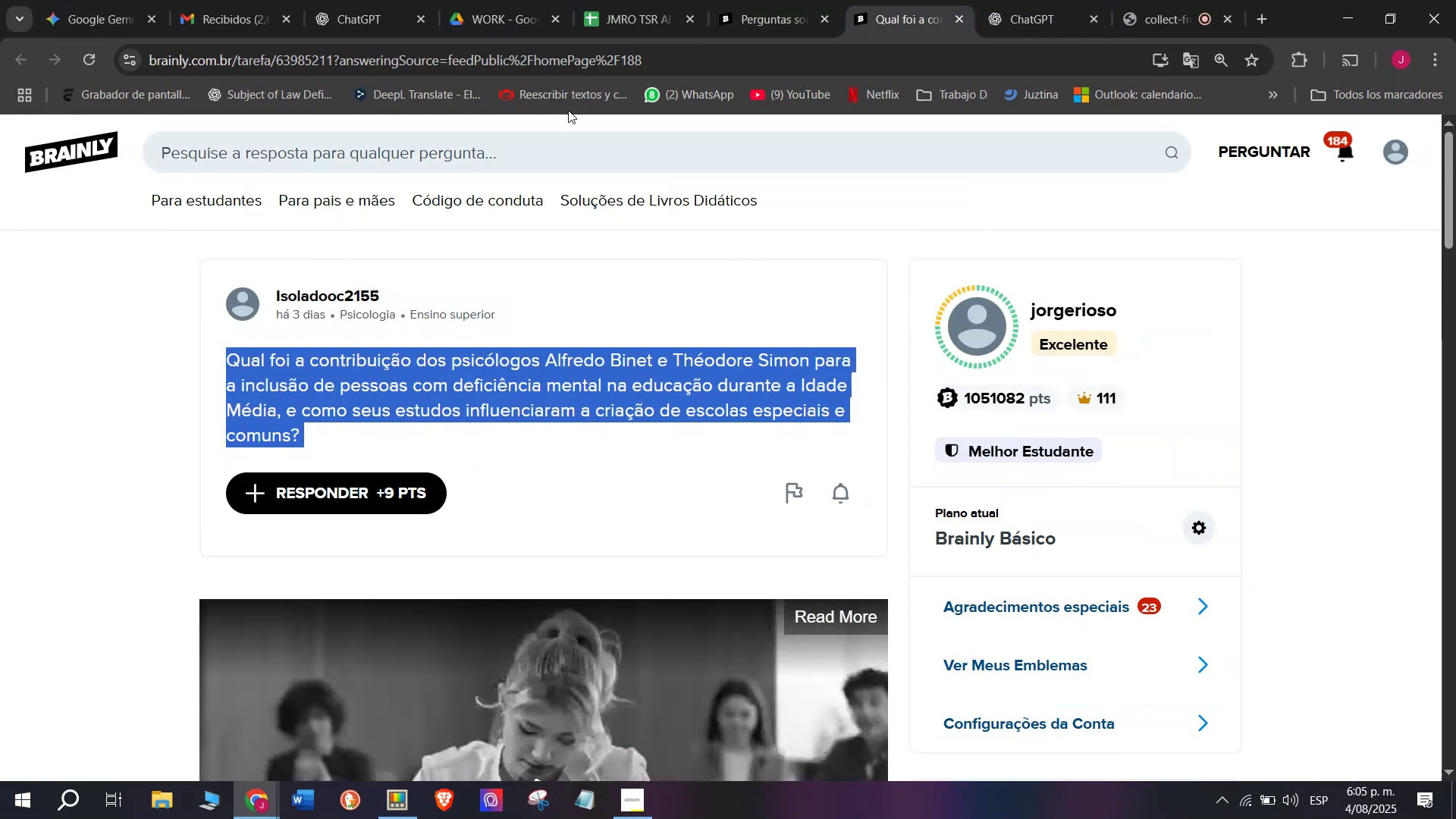 
key(Control+ControlLeft)
 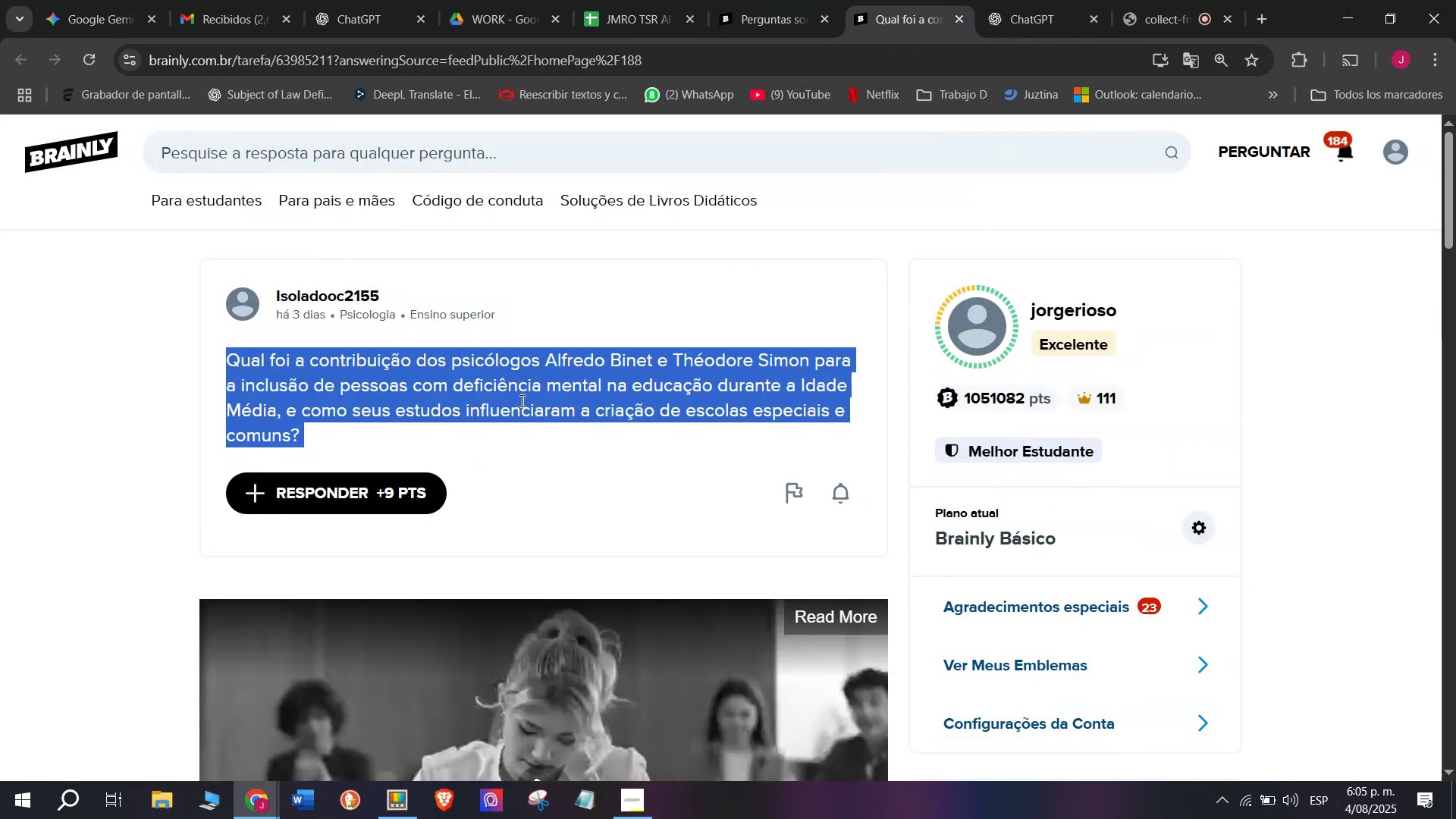 
key(Control+C)
 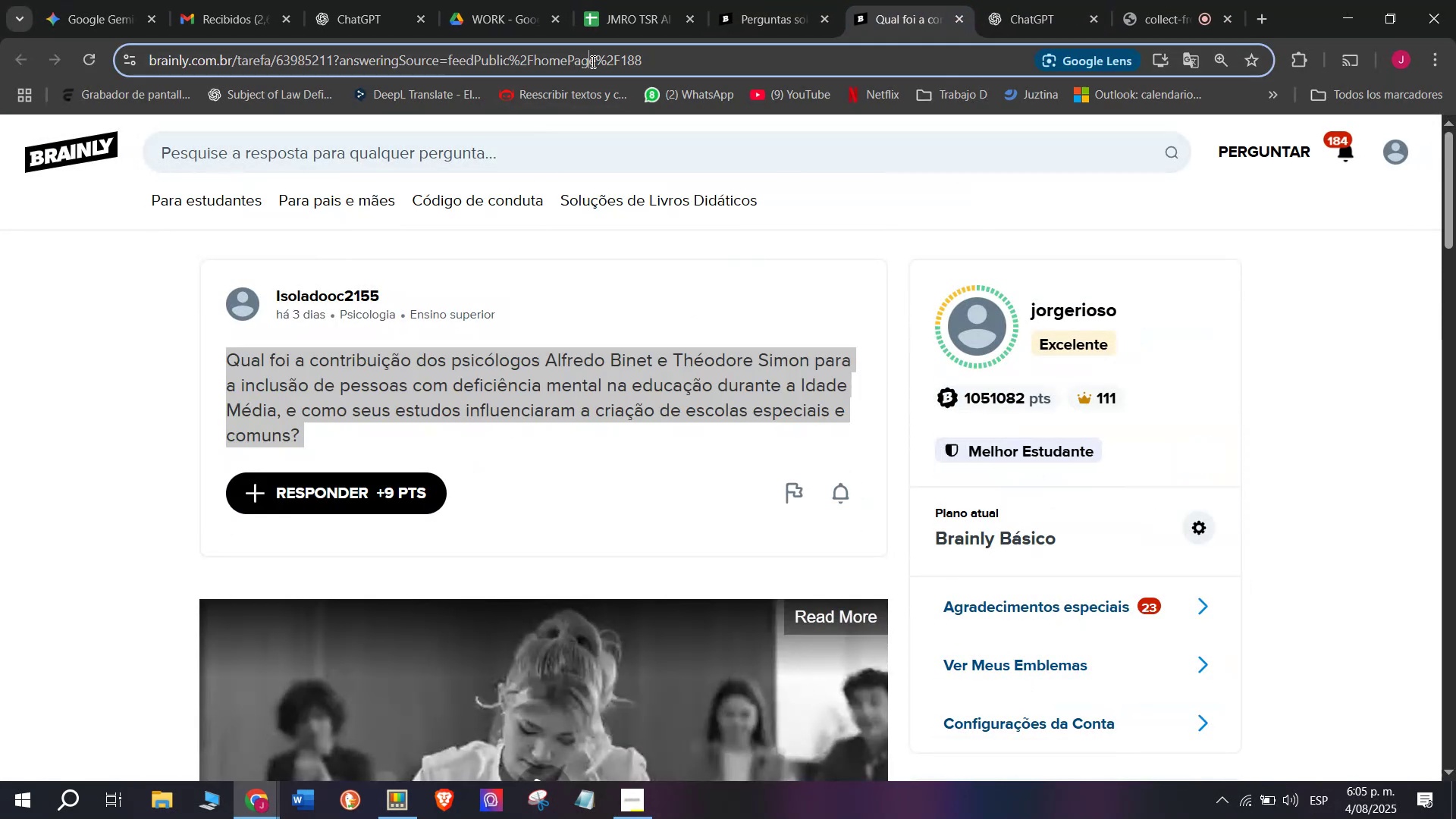 
double_click([593, 61])
 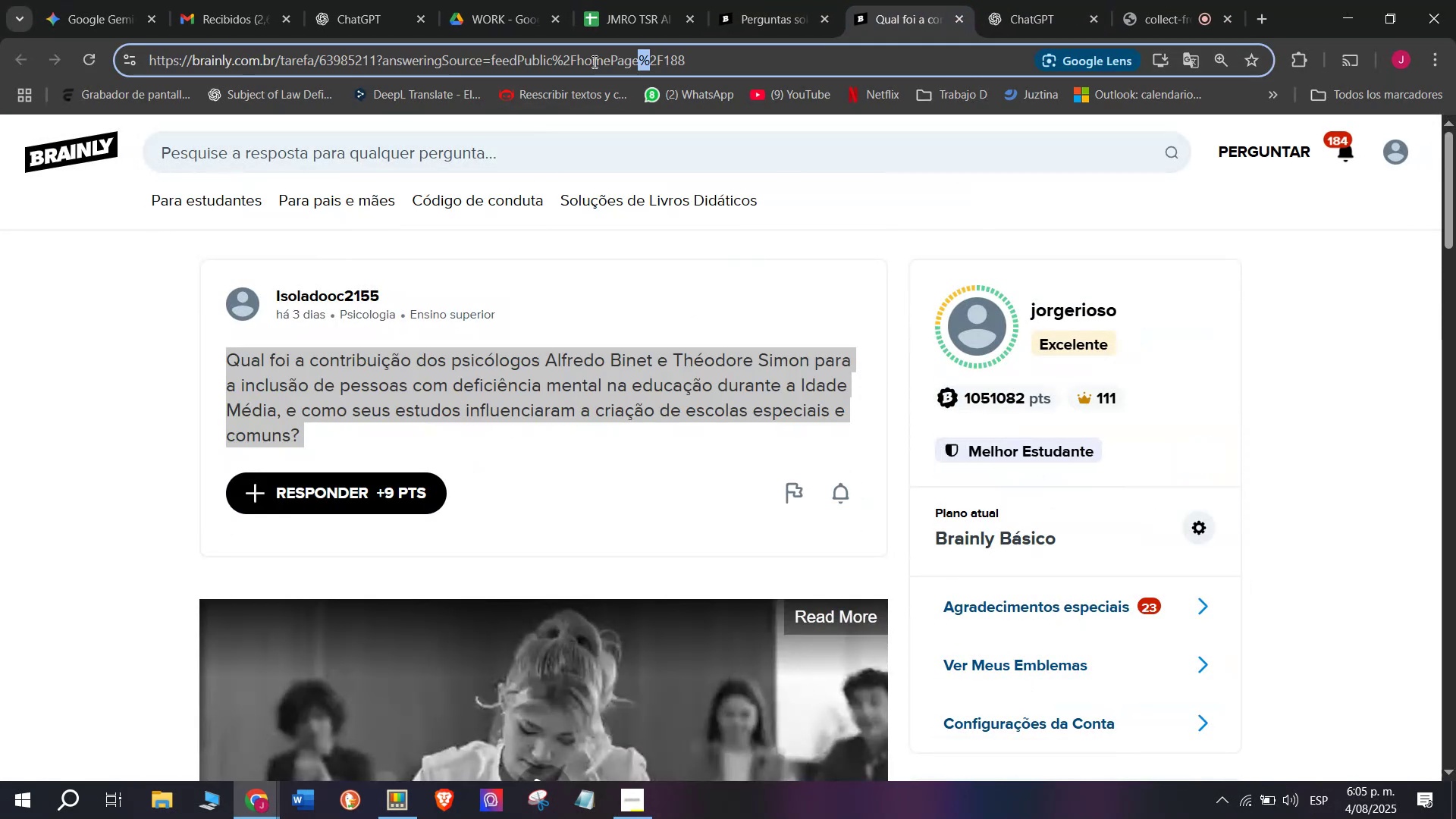 
triple_click([593, 61])
 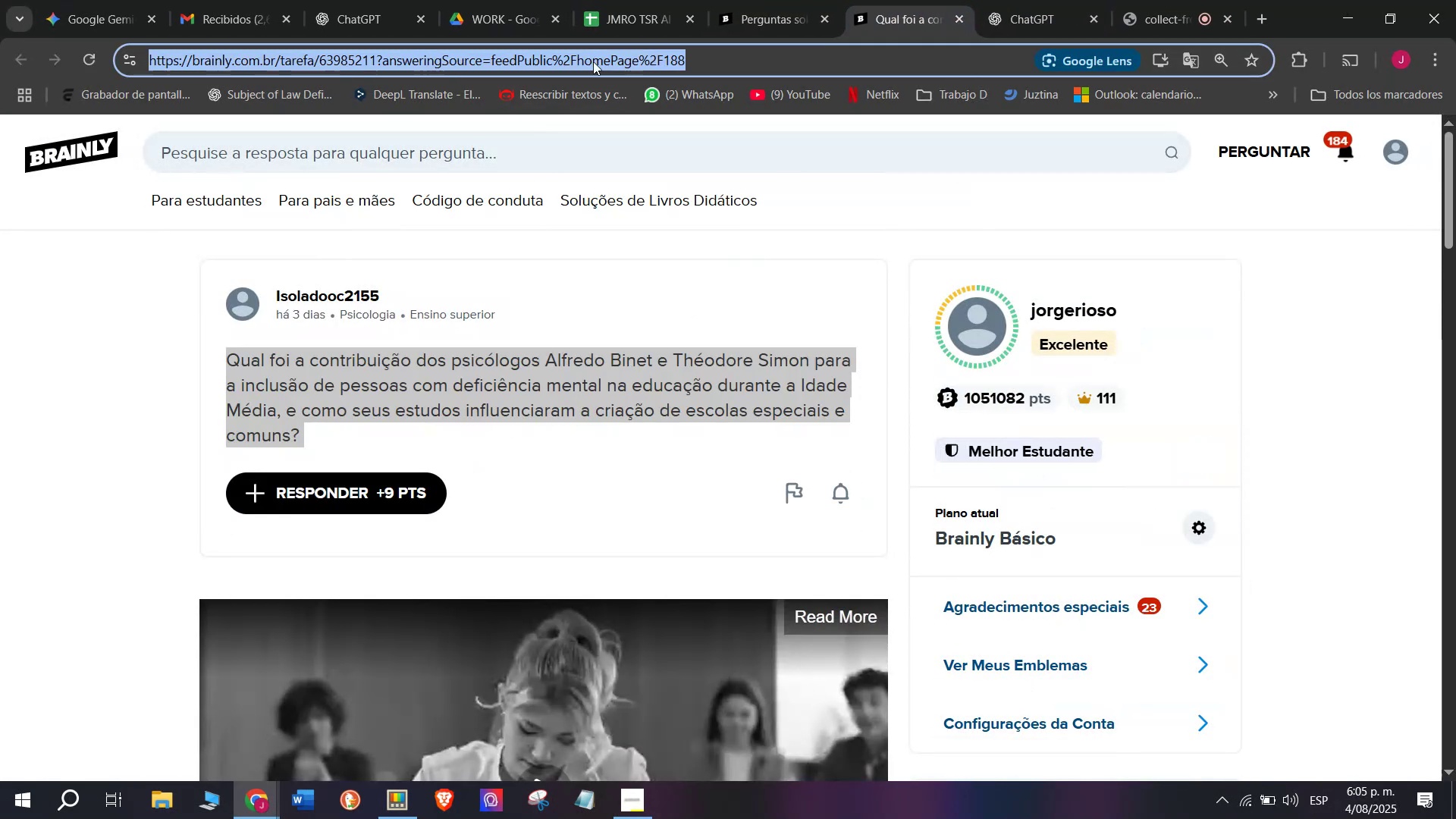 
key(Break)
 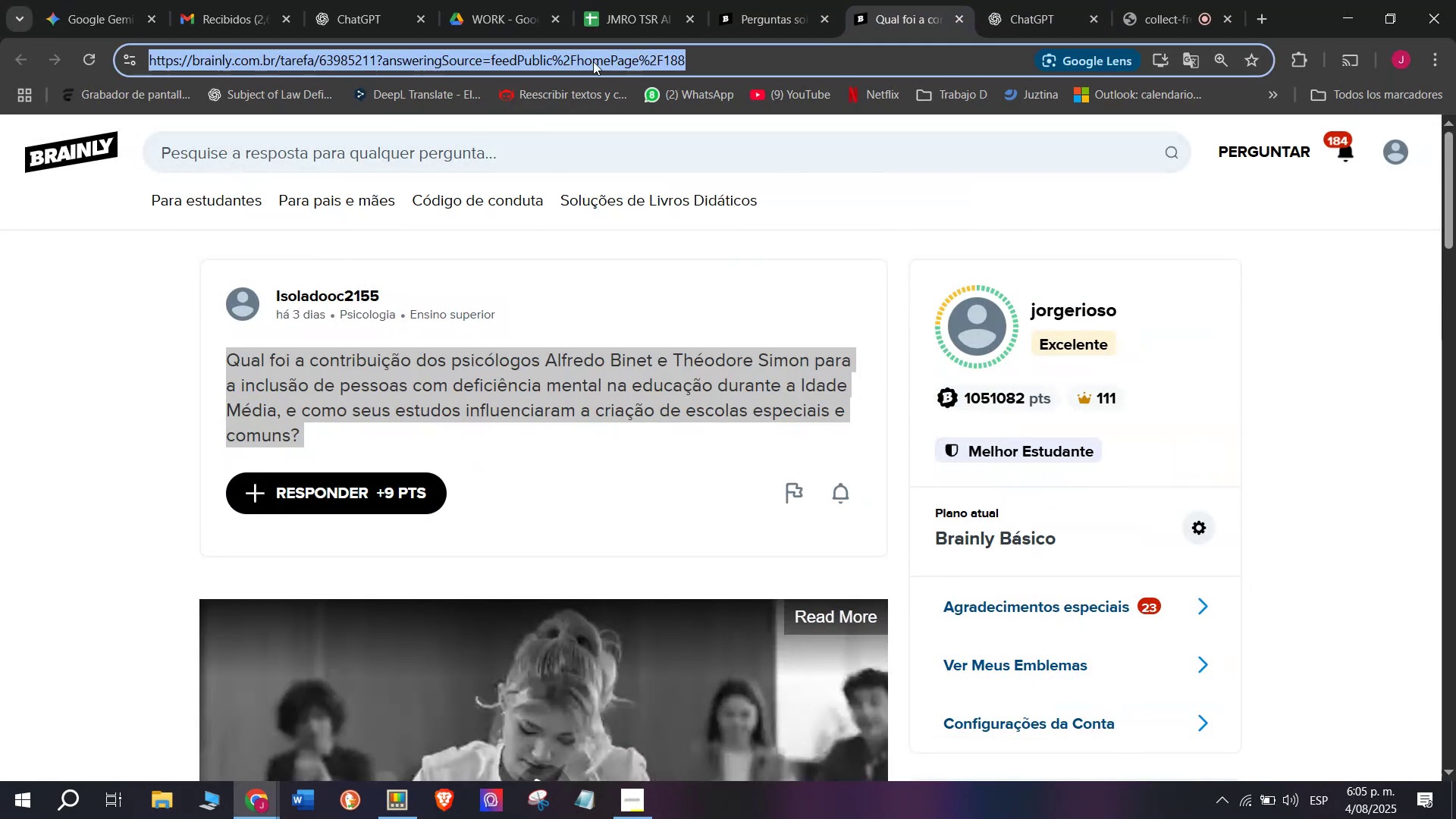 
key(Control+ControlLeft)
 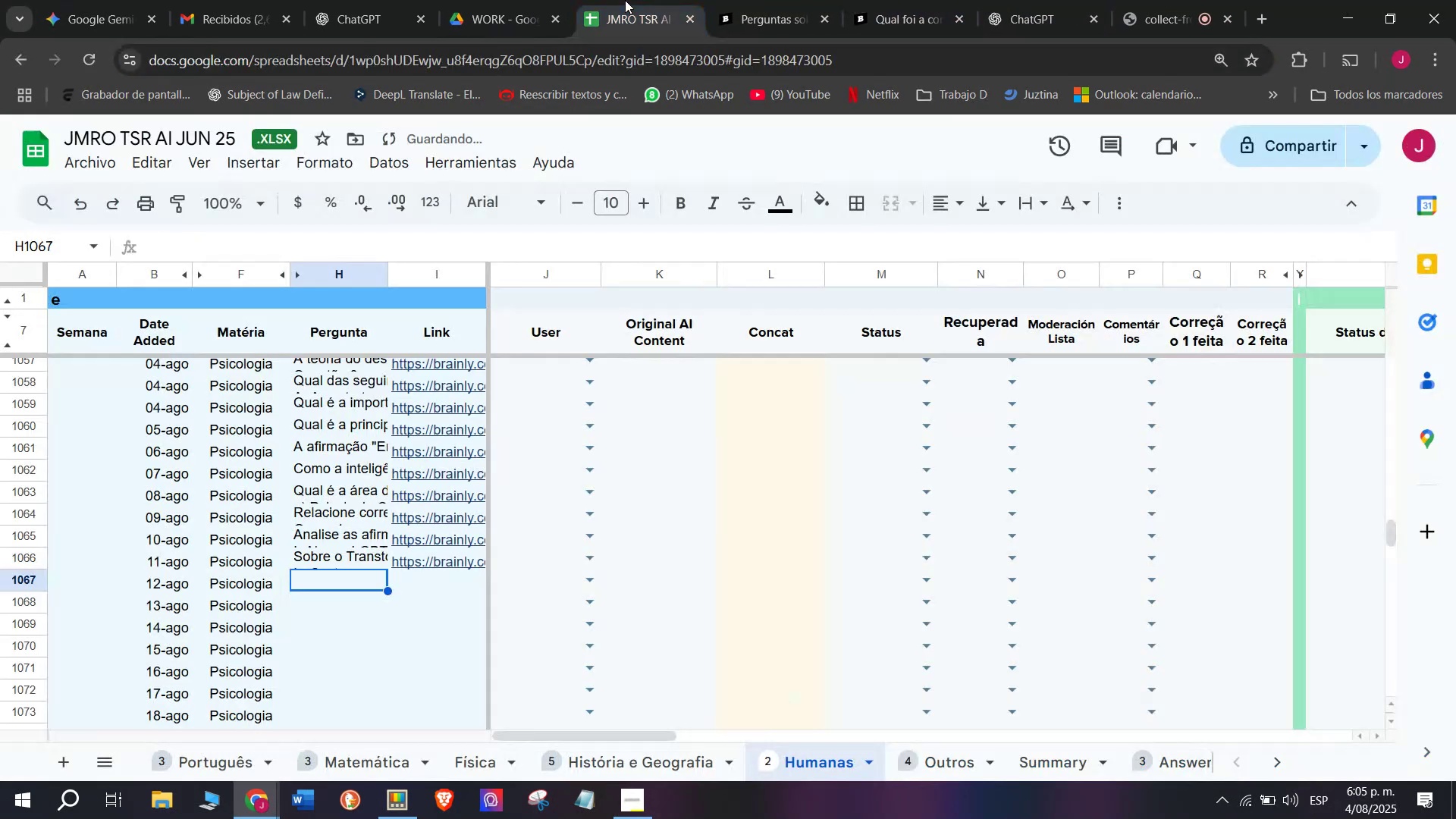 
key(Control+C)
 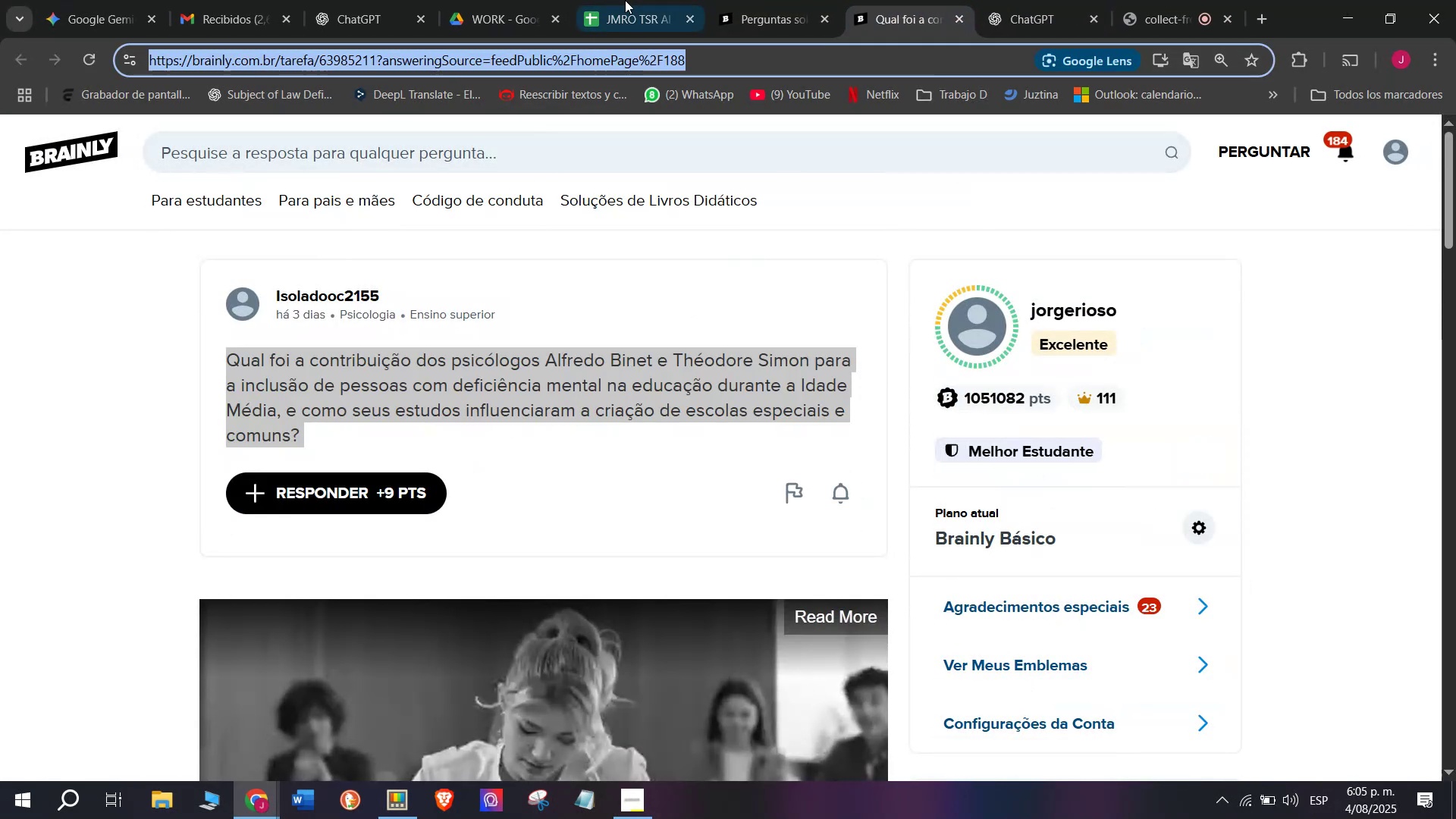 
left_click([625, 0])
 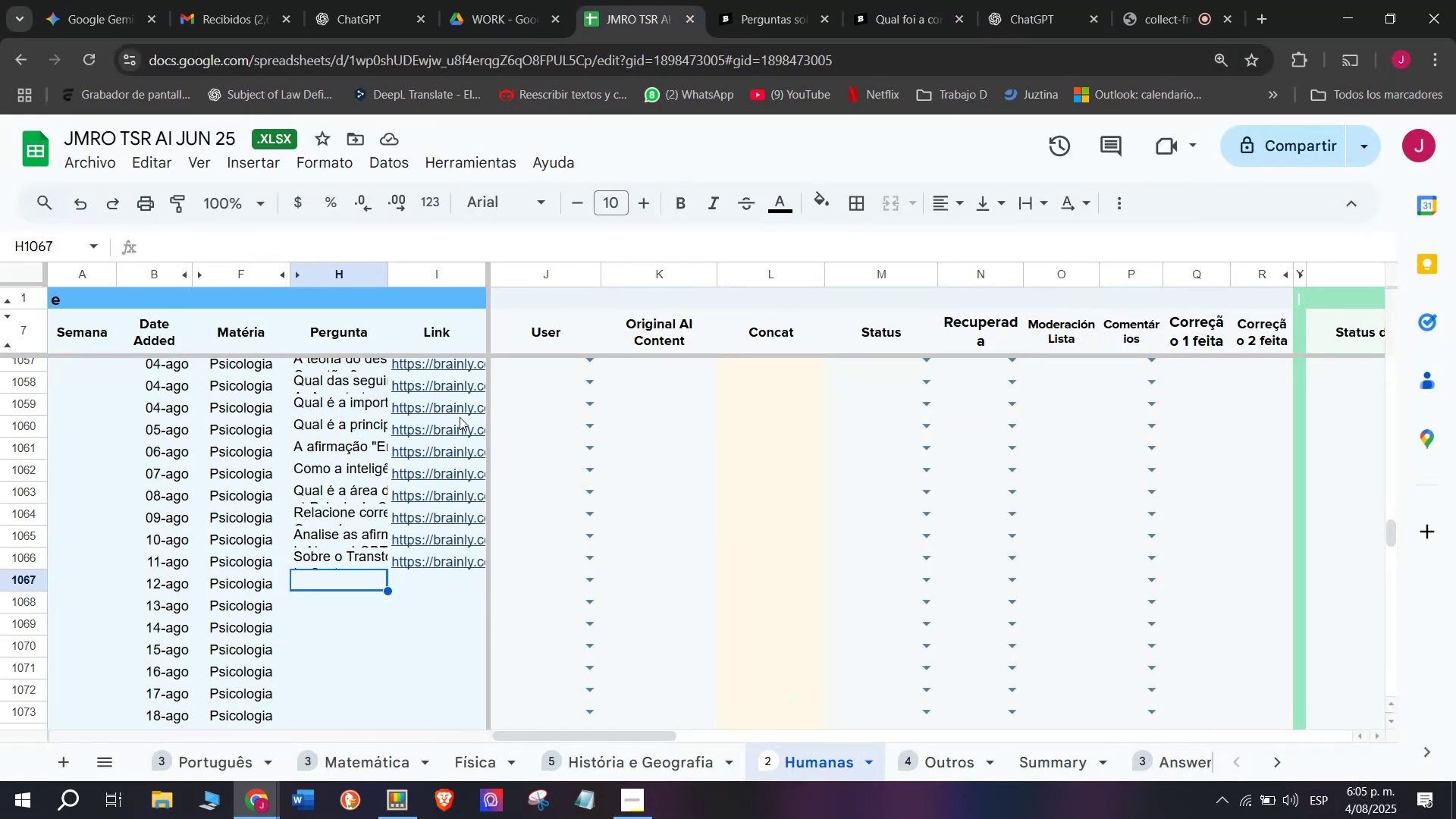 
key(Meta+MetaLeft)
 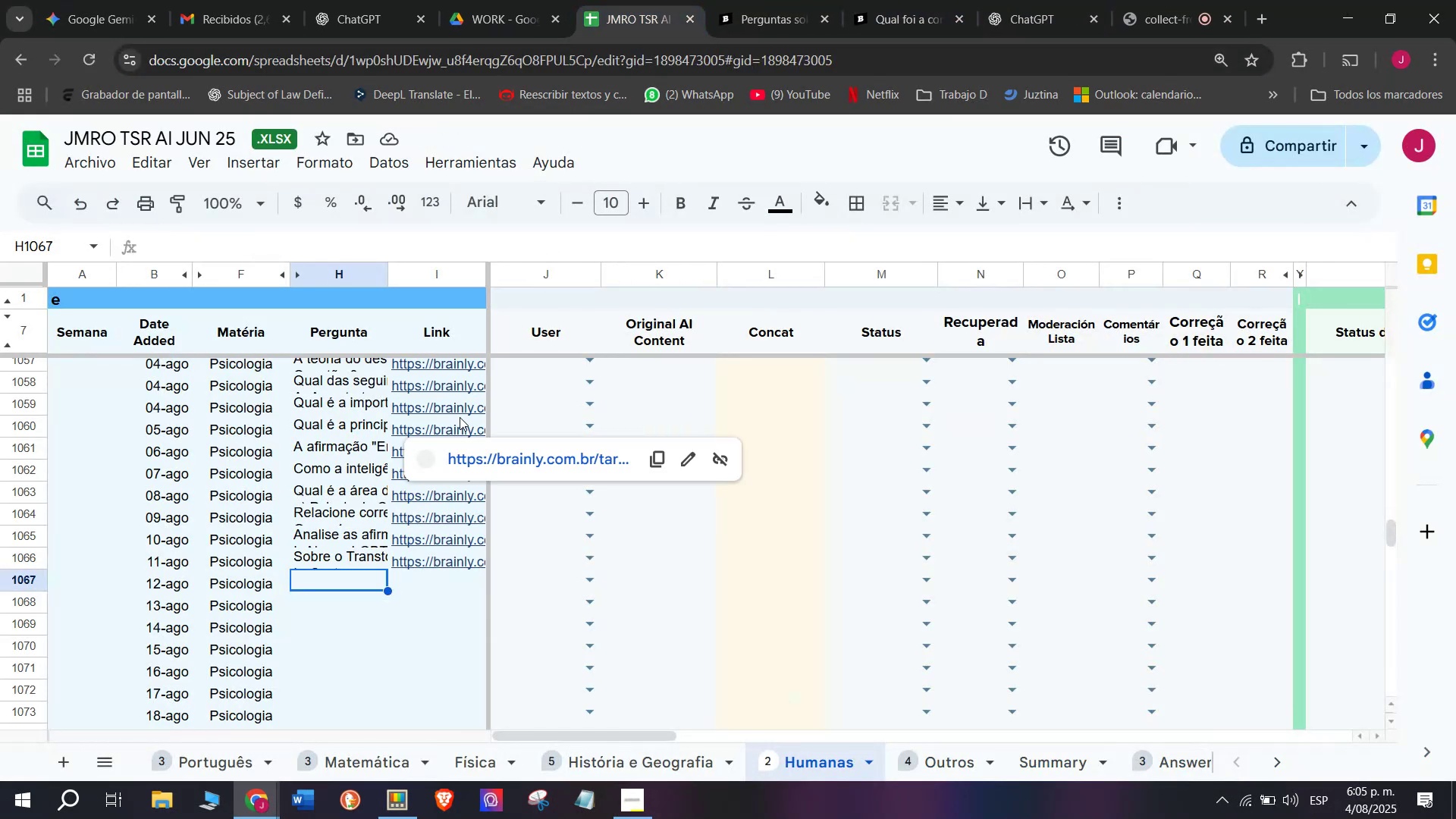 
key(C)
 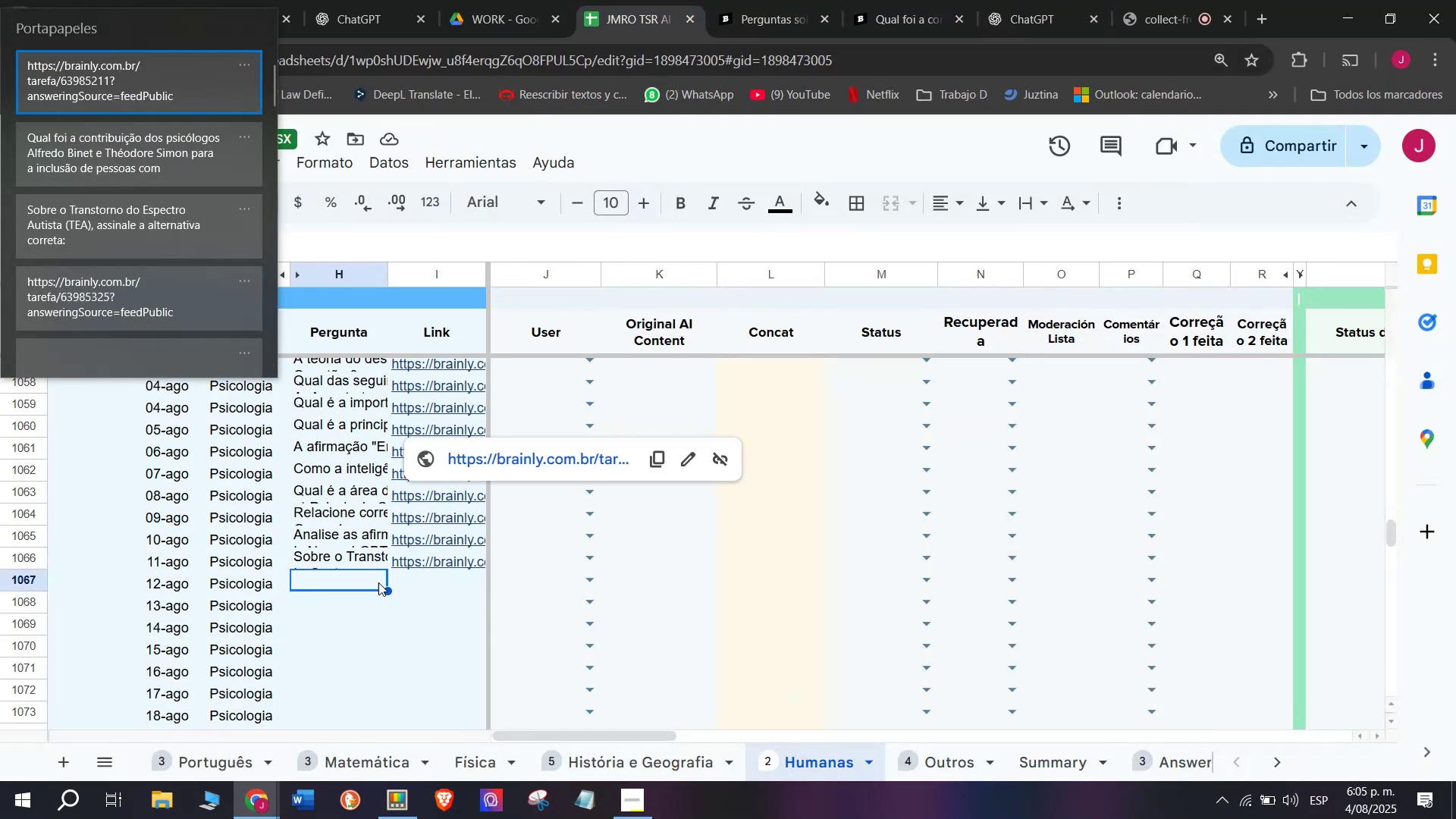 
key(Meta+V)
 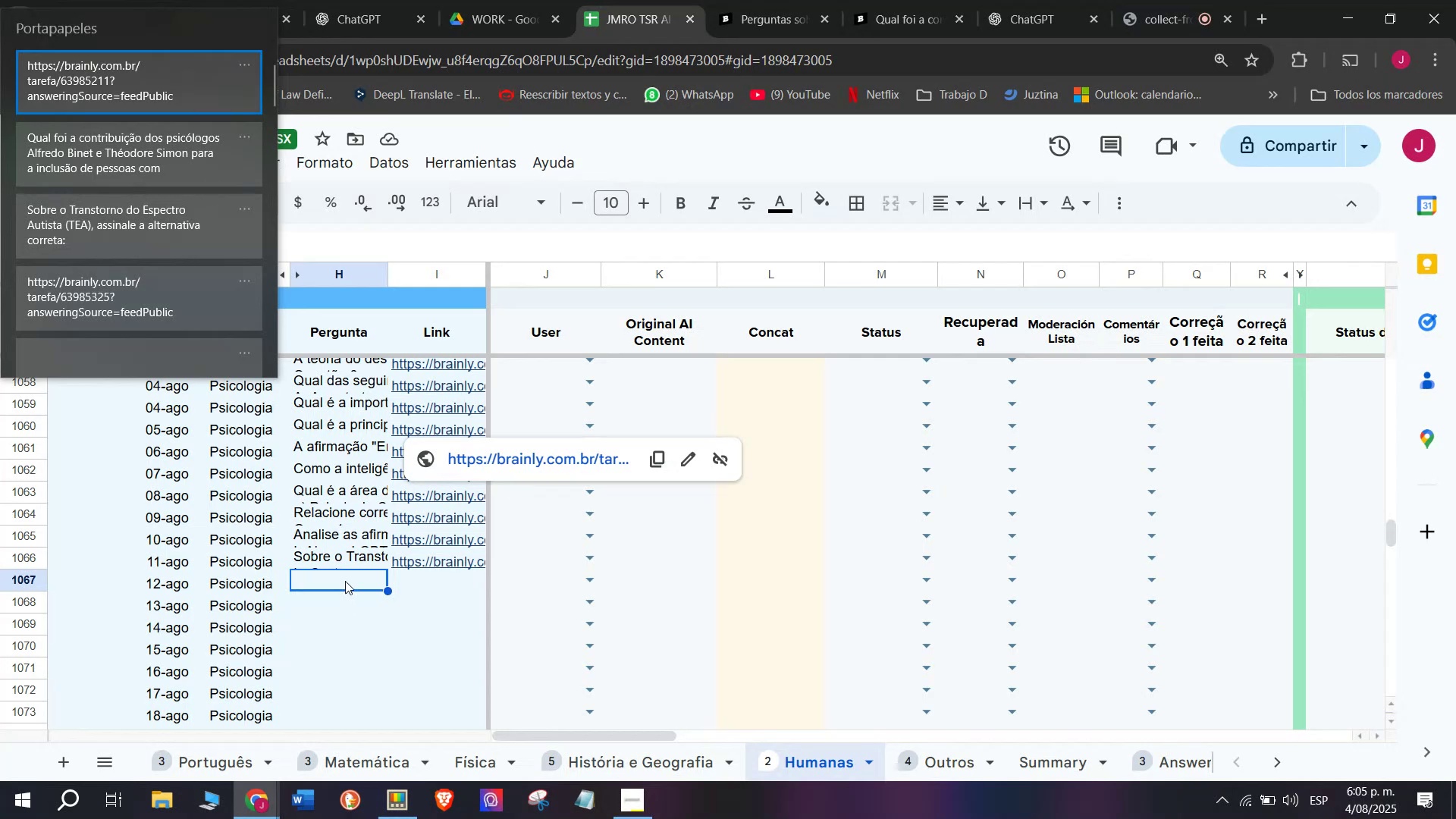 
double_click([345, 581])
 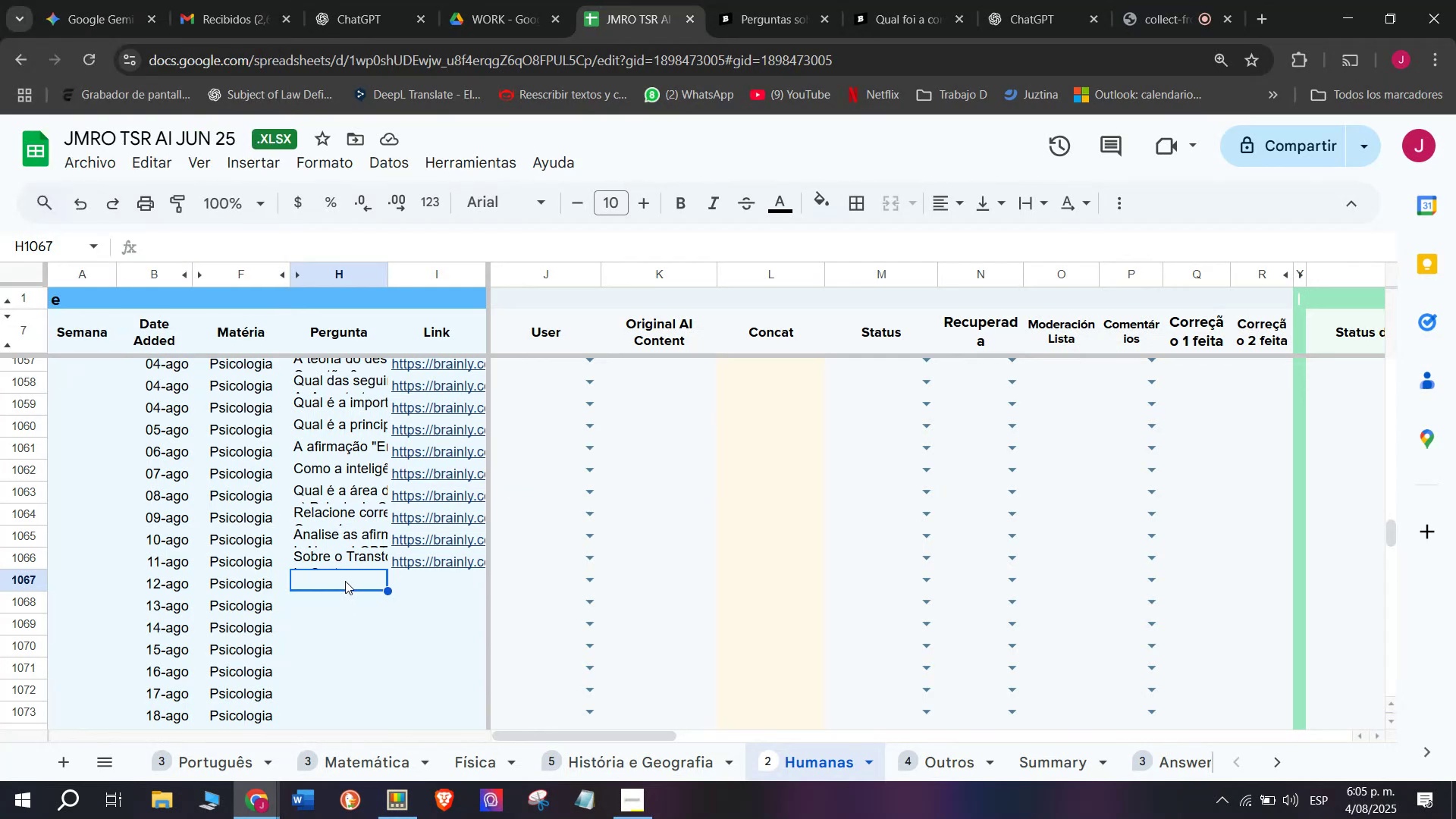 
triple_click([345, 581])
 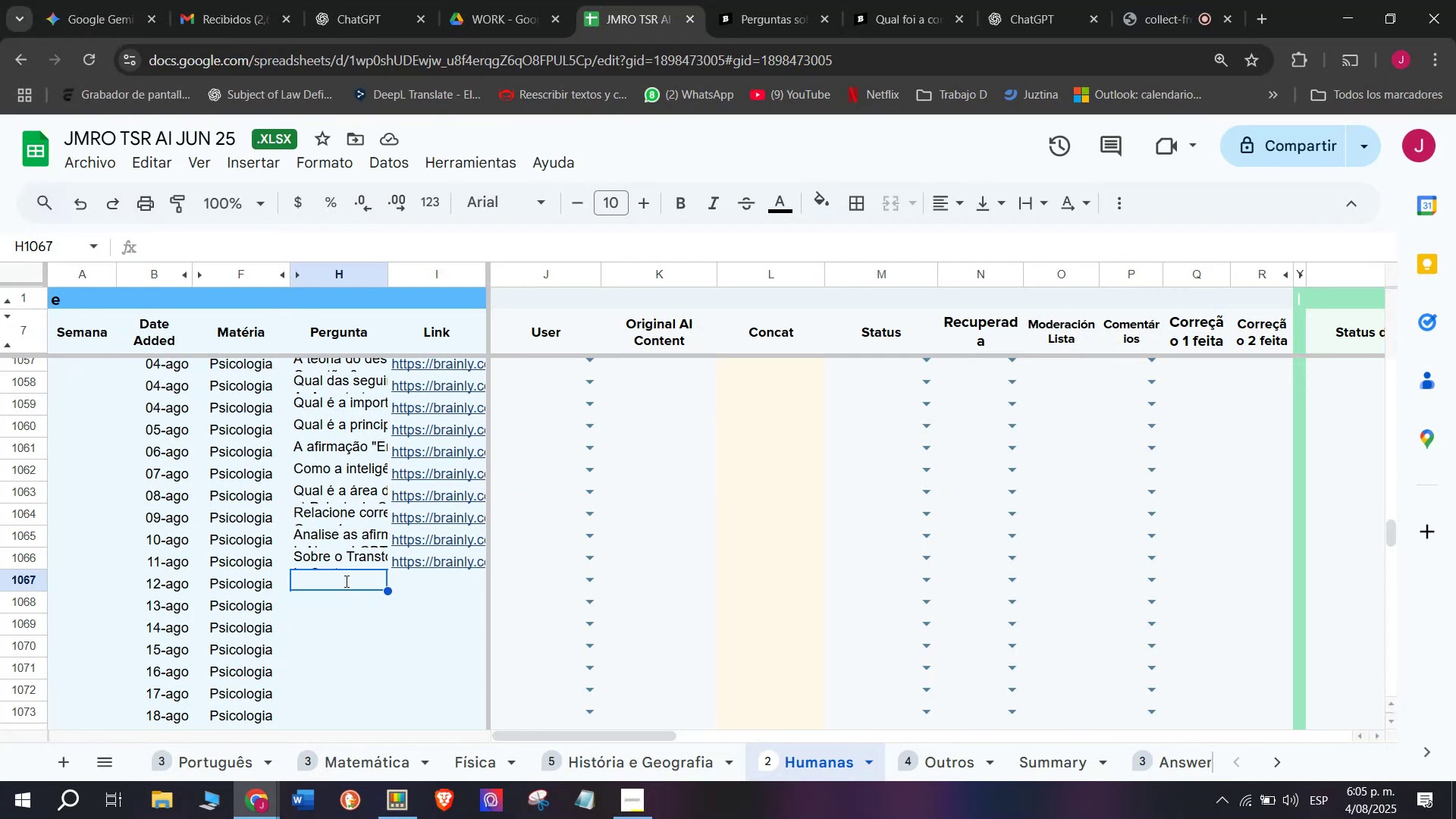 
triple_click([345, 581])
 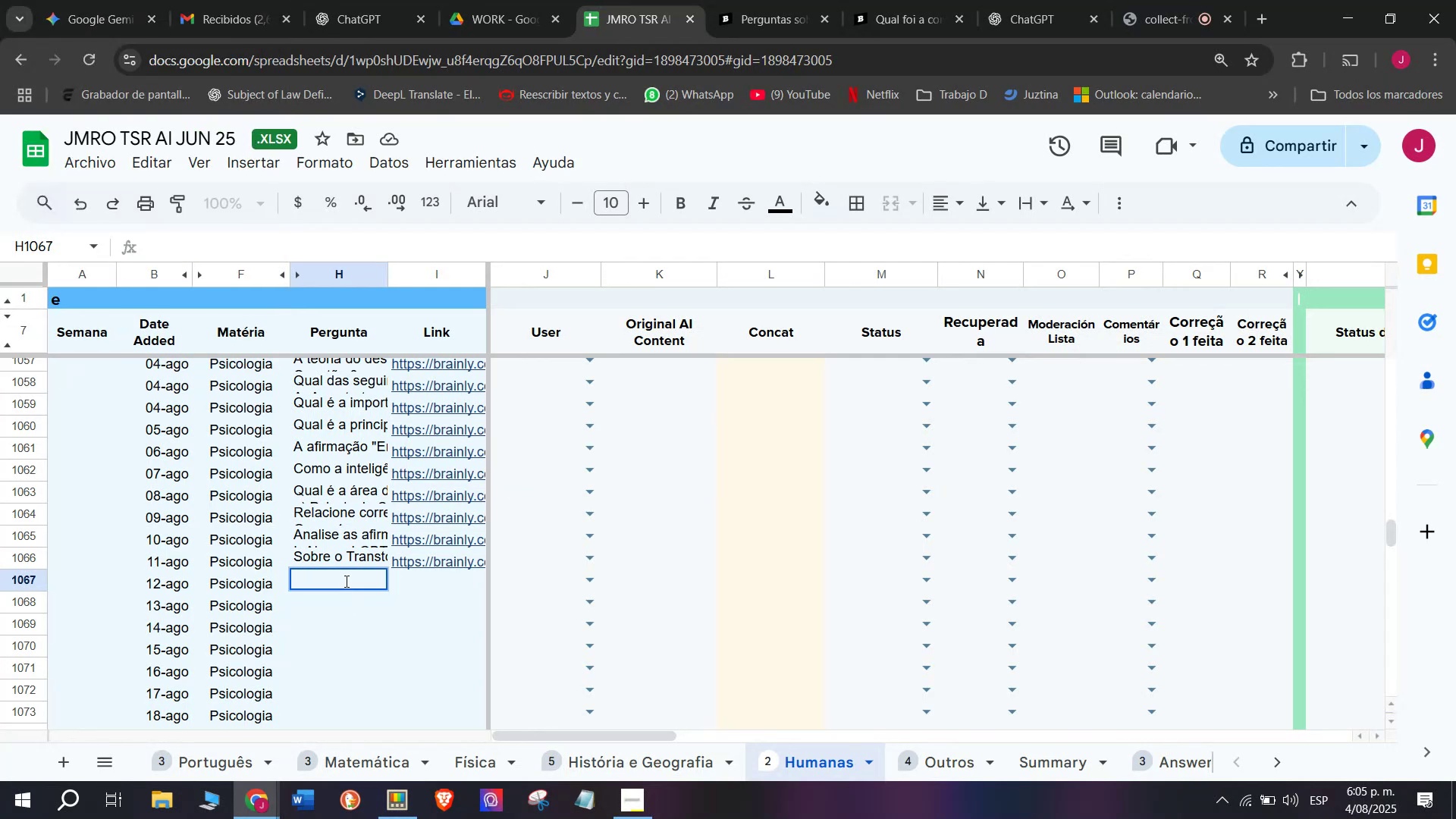 
key(Meta+MetaLeft)
 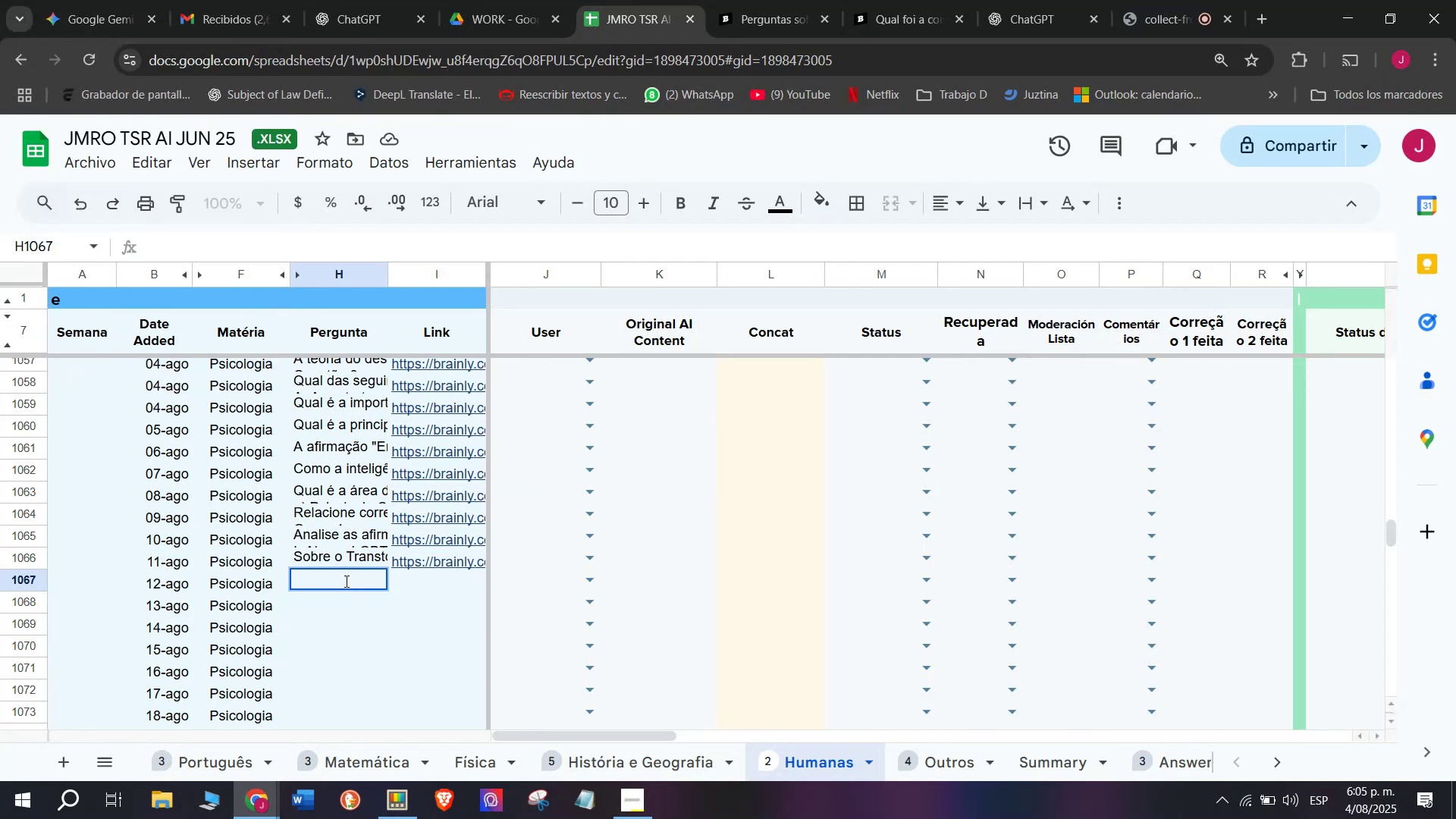 
key(C)
 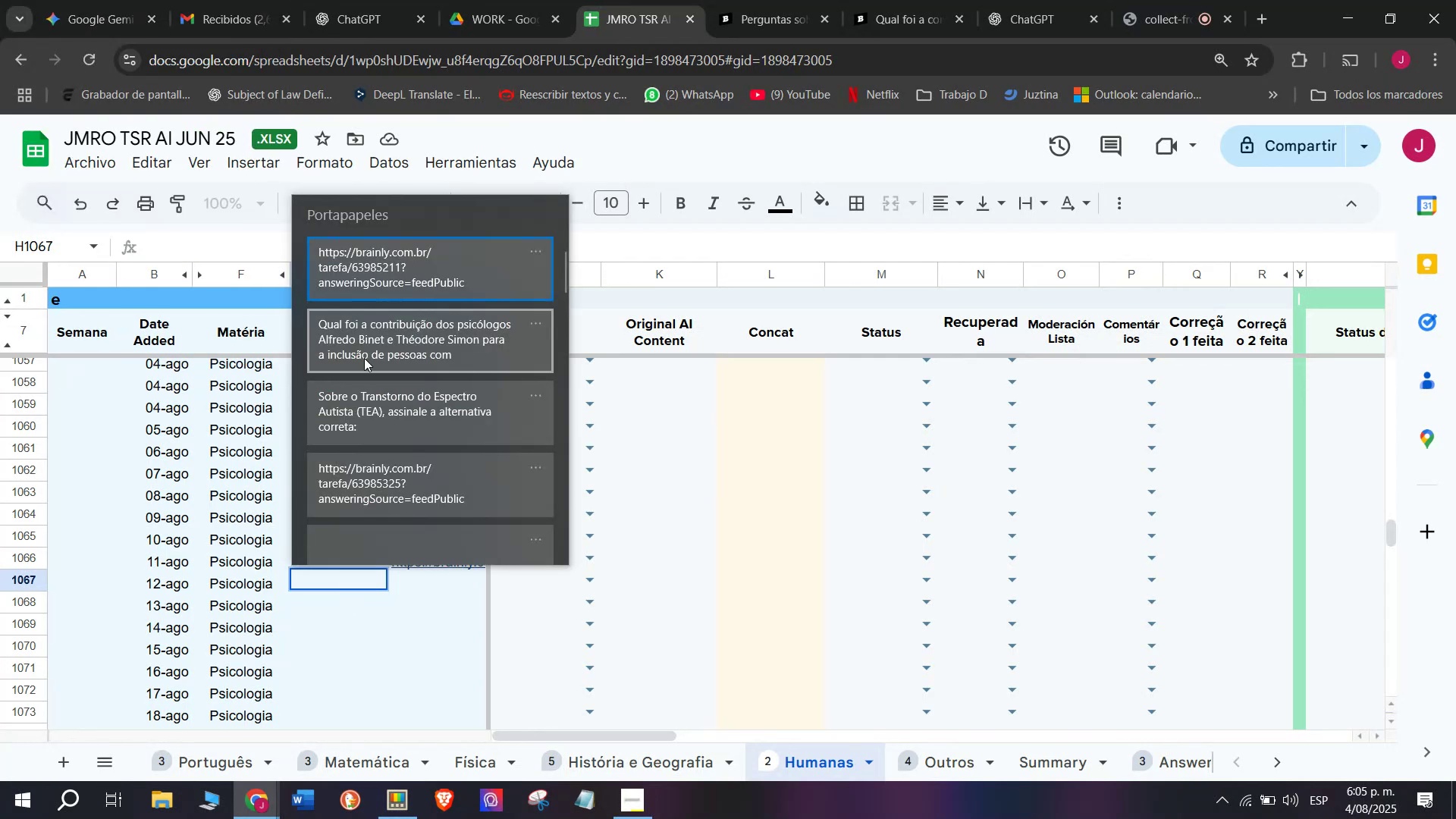 
key(Meta+V)
 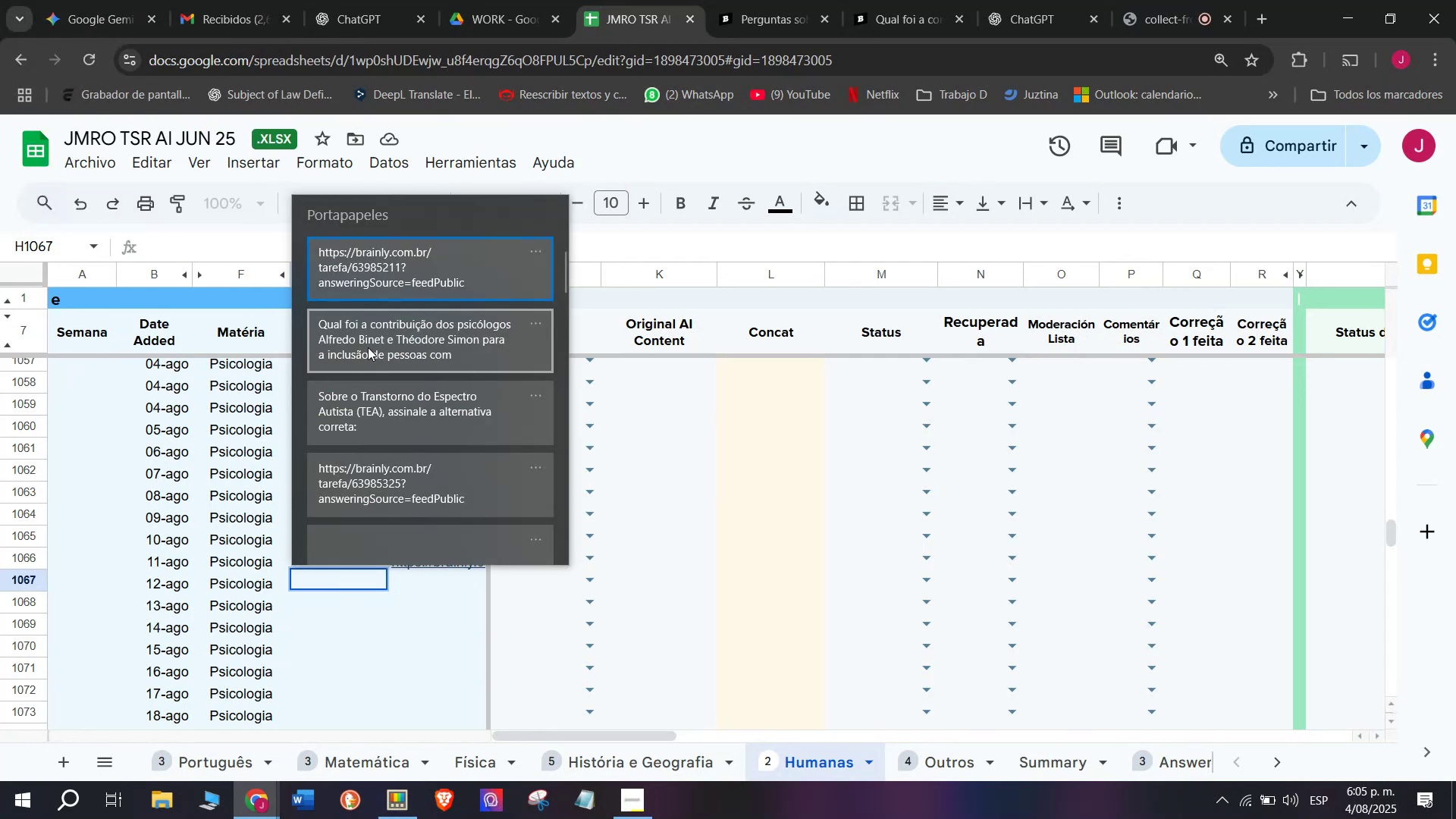 
key(Control+ControlLeft)
 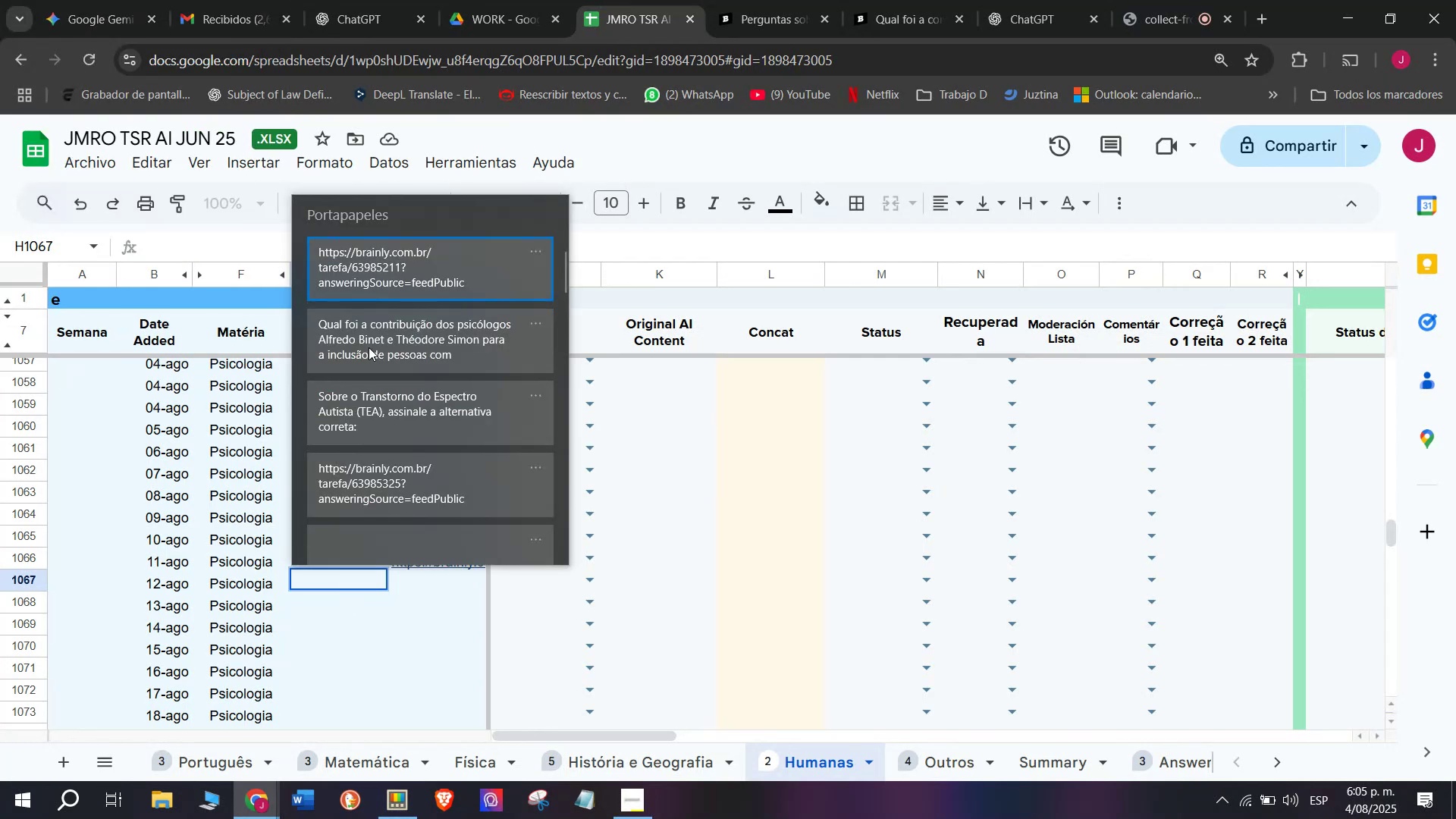 
key(Control+V)
 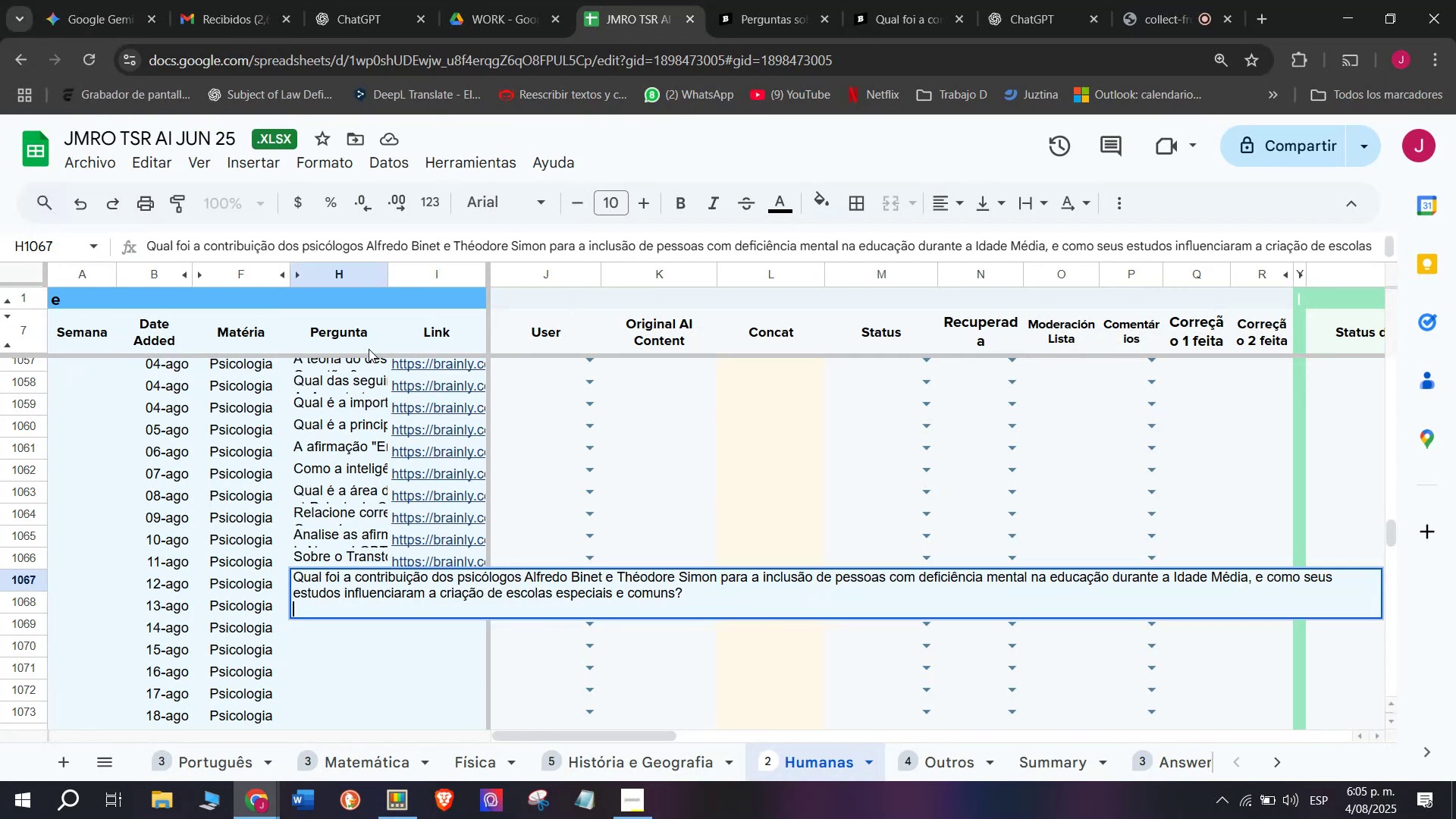 
key(Enter)
 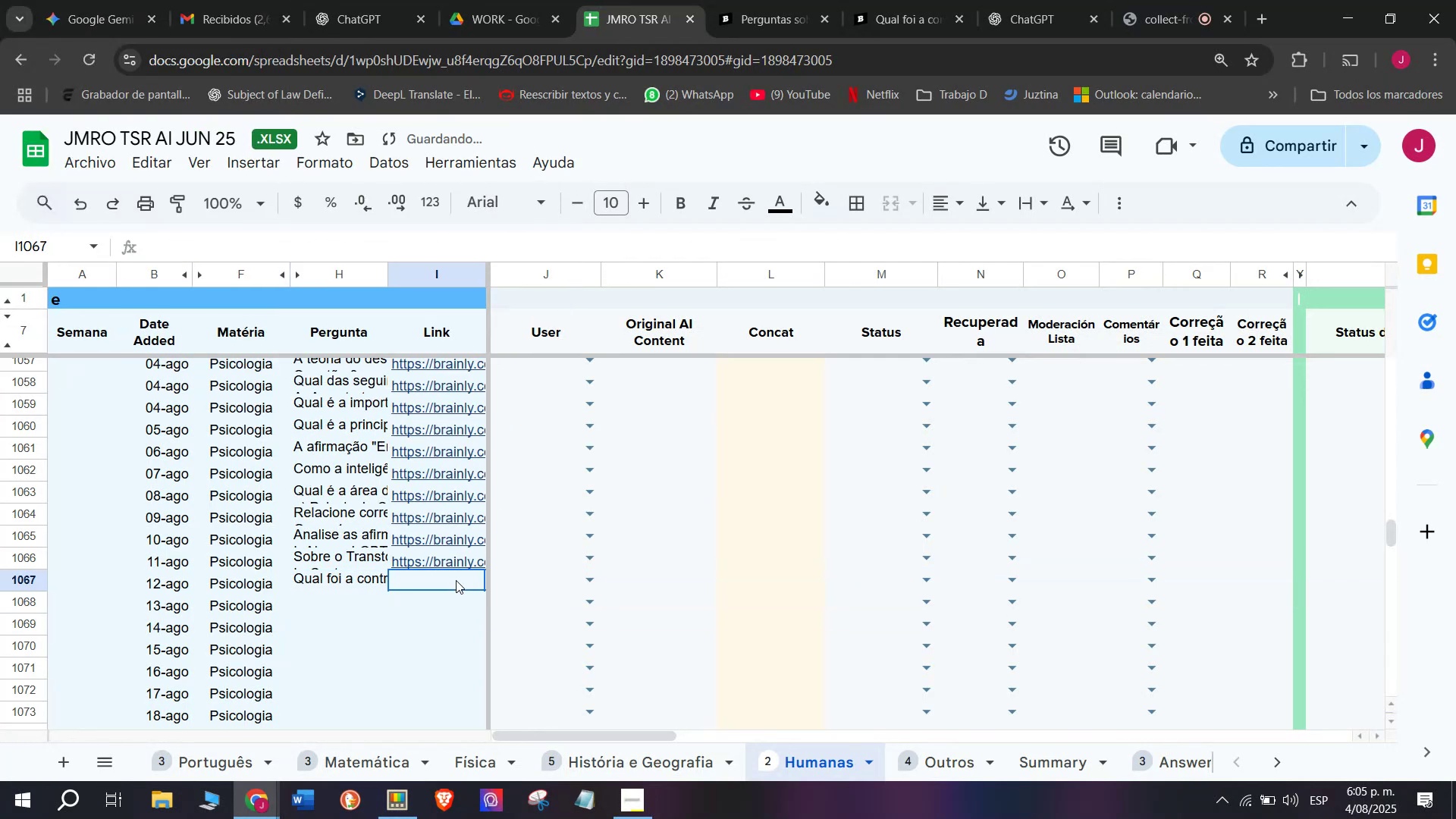 
double_click([456, 580])
 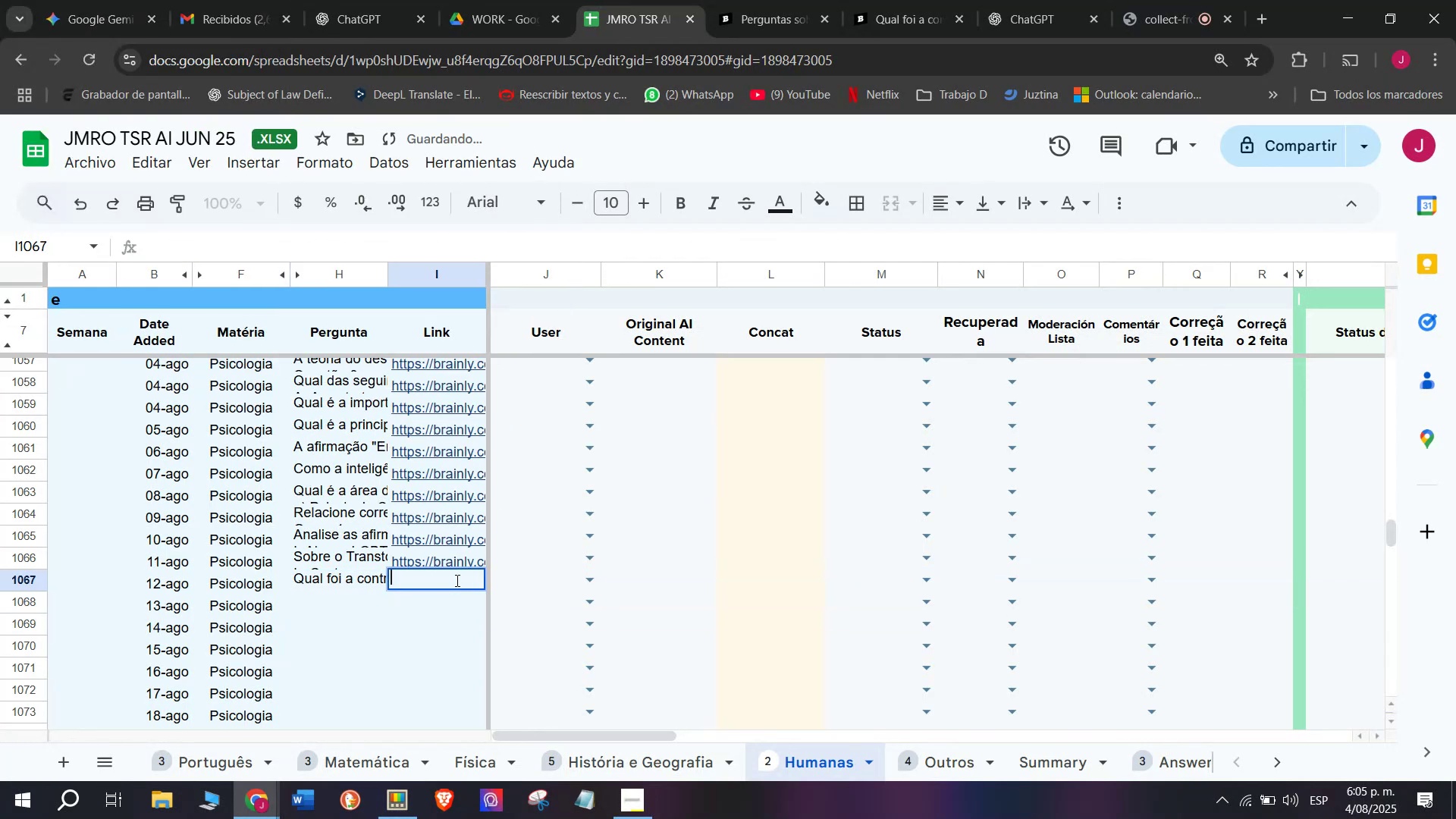 
key(Break)
 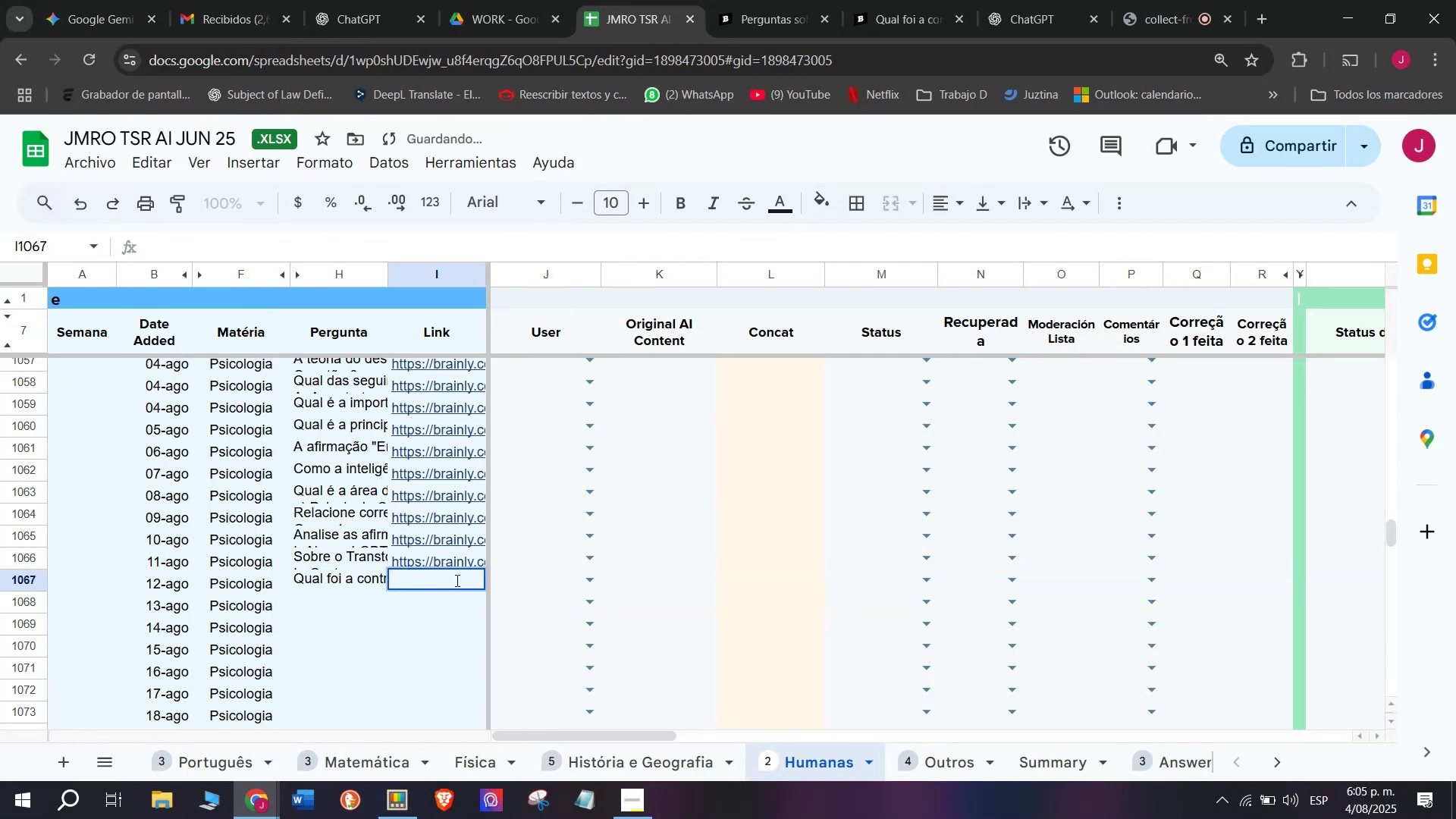 
key(Control+ControlLeft)
 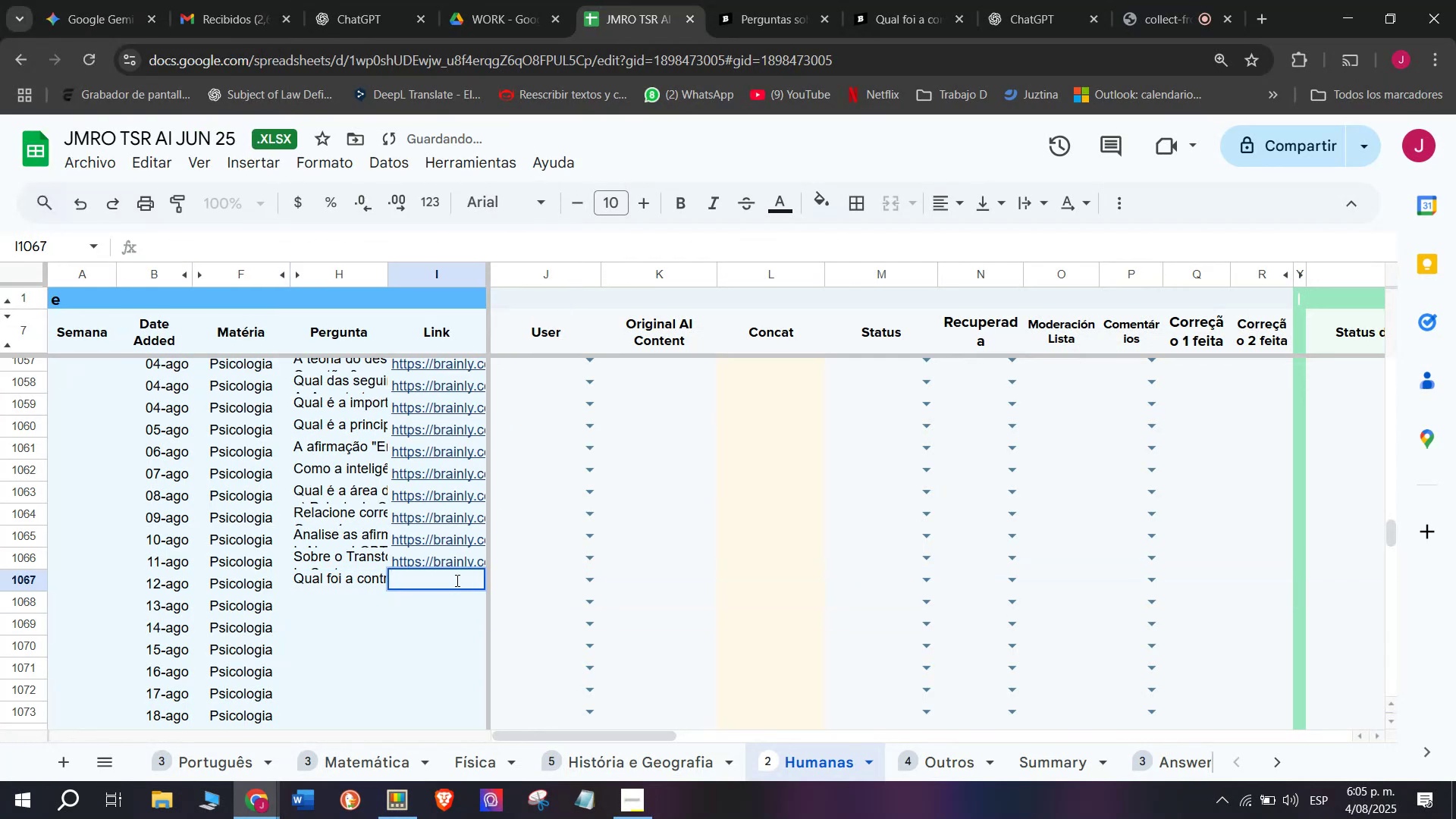 
key(Control+C)
 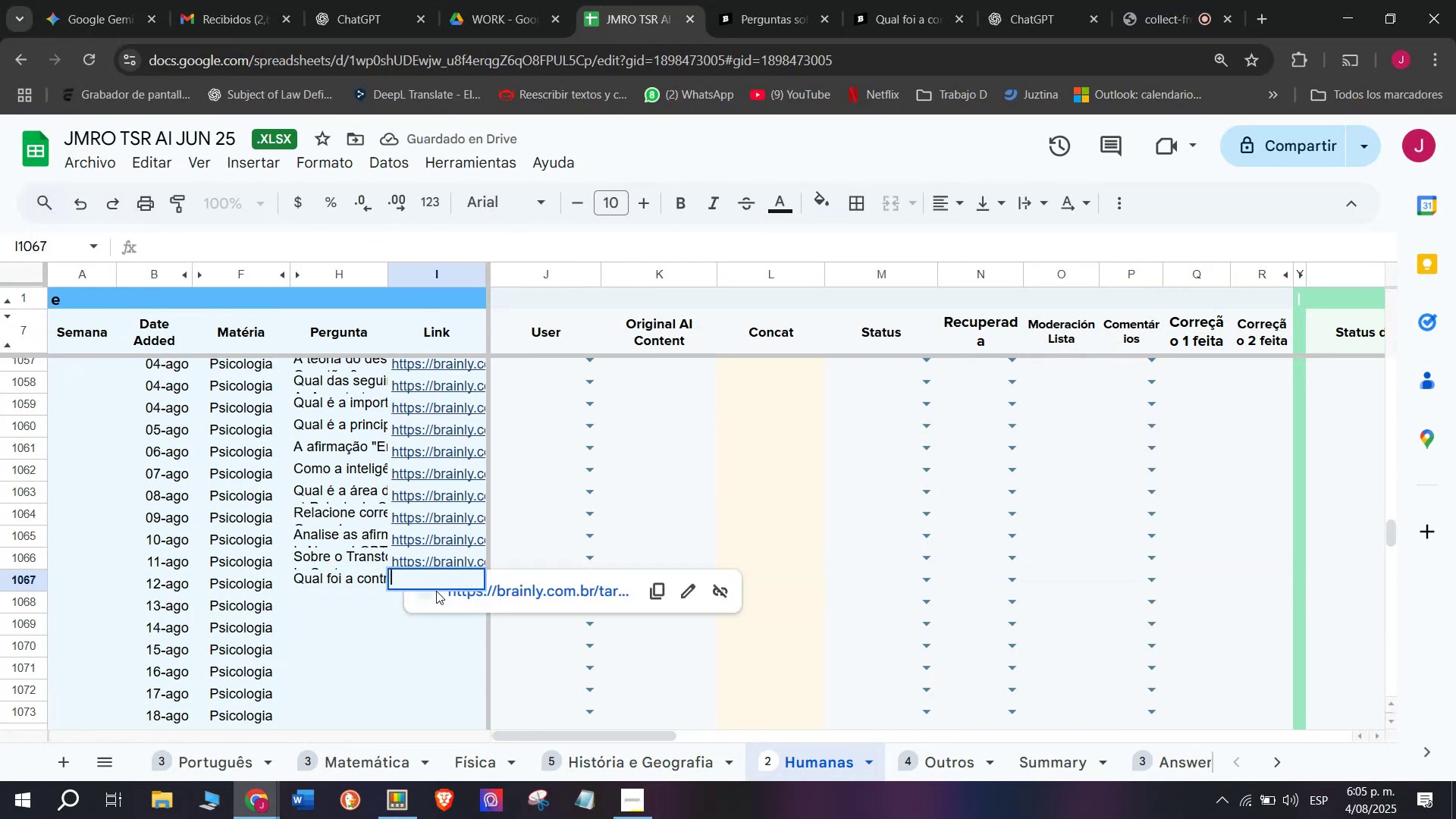 
key(Meta+MetaLeft)
 